 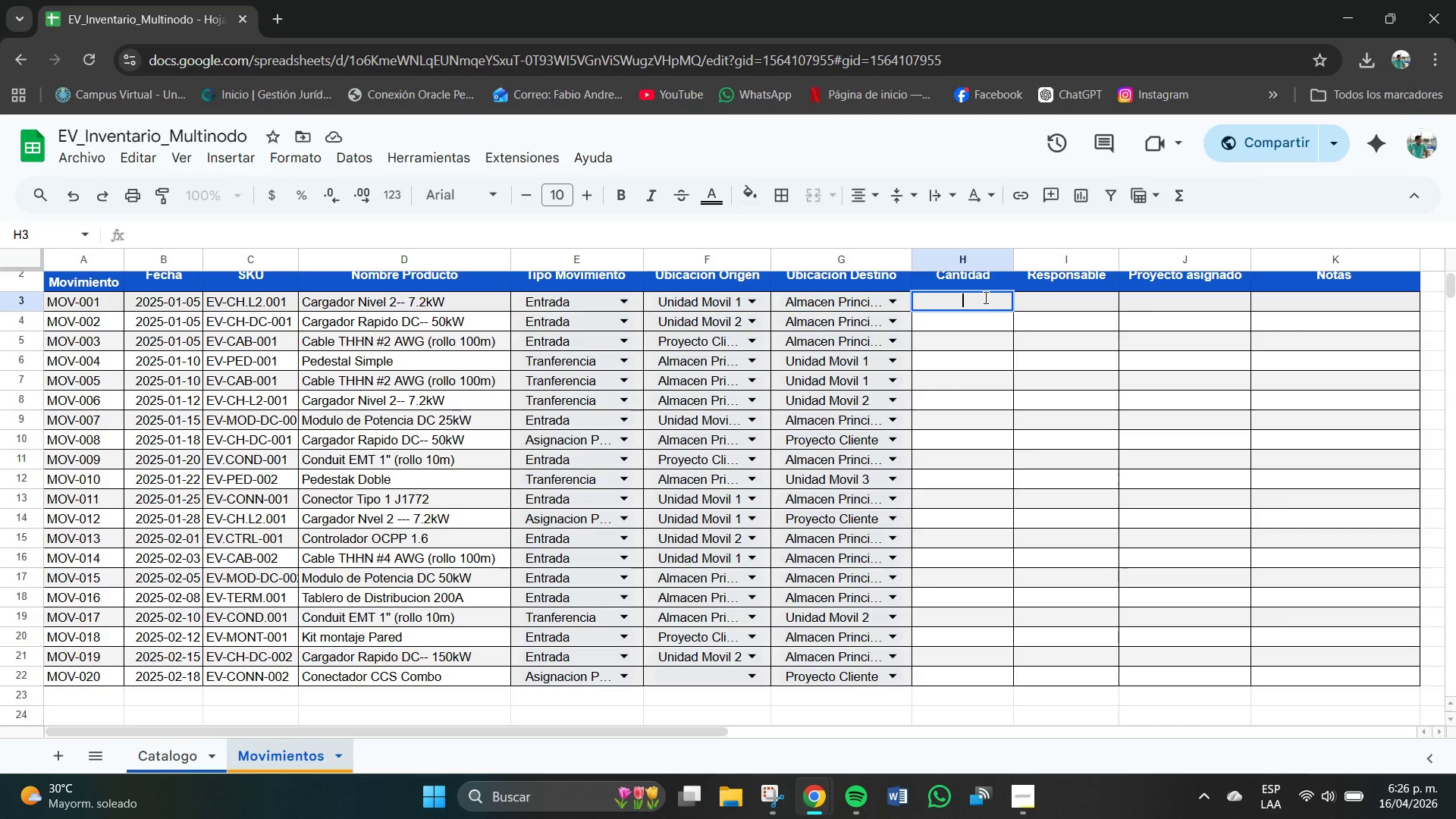 
key(Numpad1)
 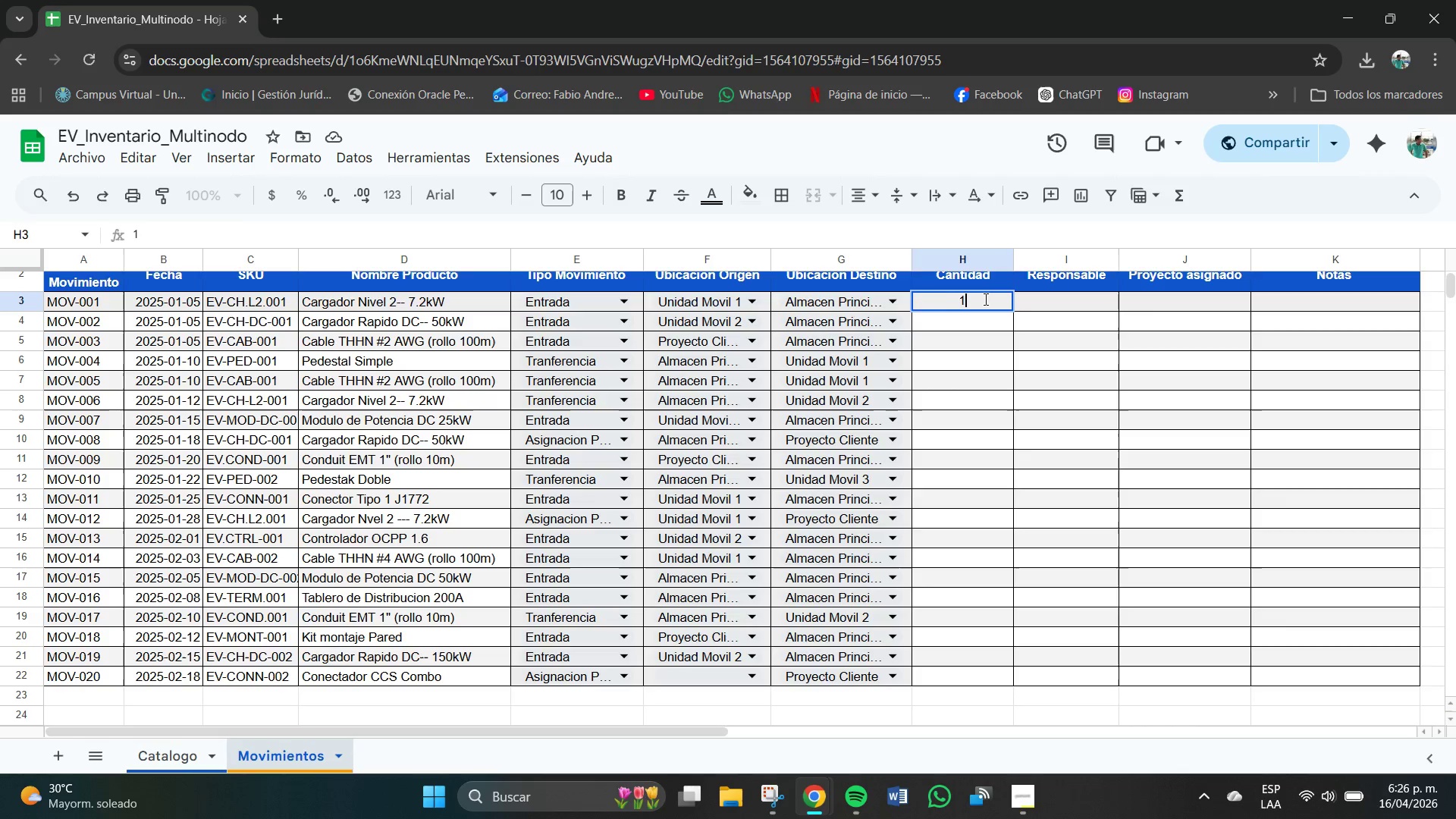 
key(Numpad0)
 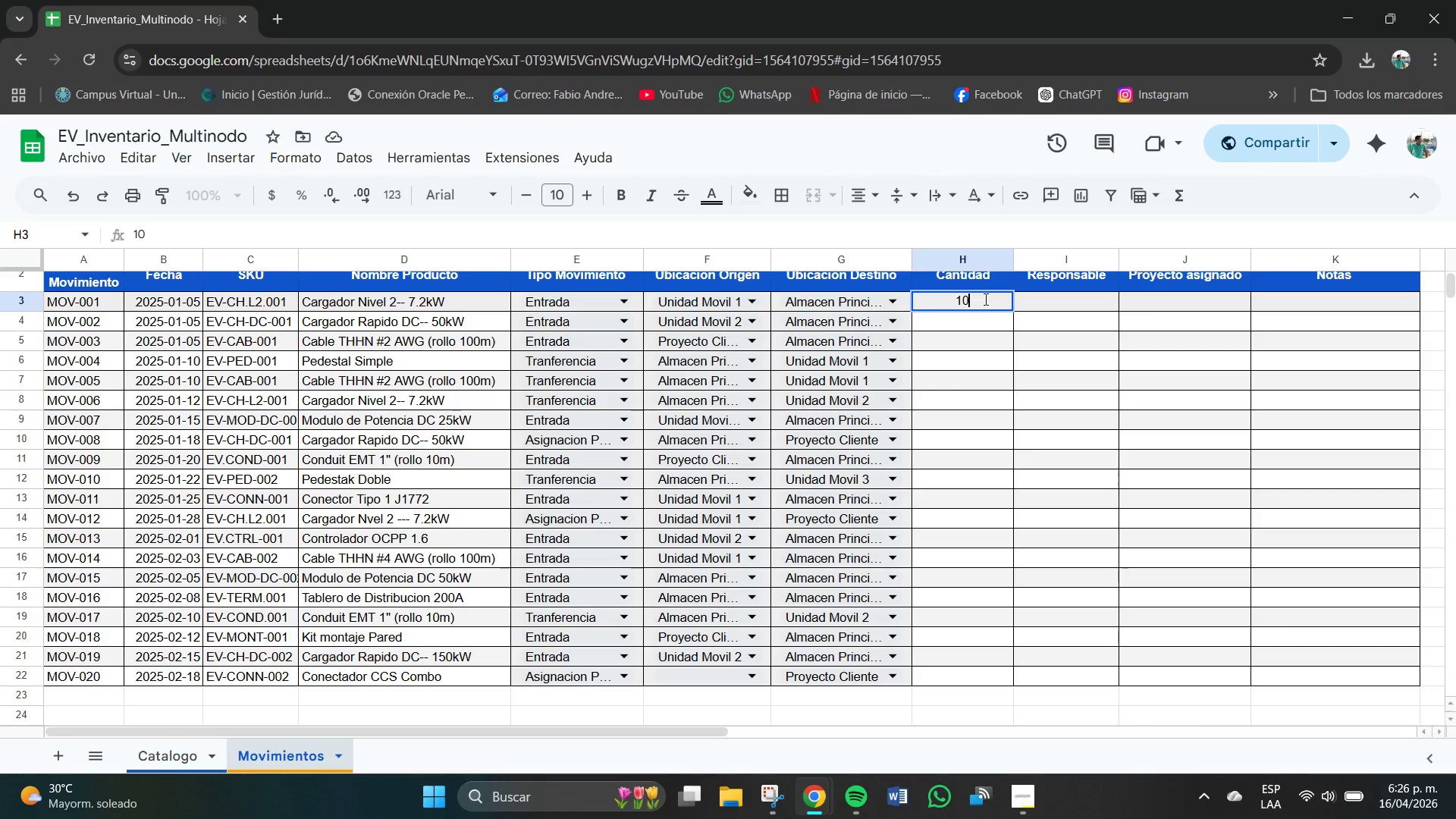 
key(NumpadEnter)
 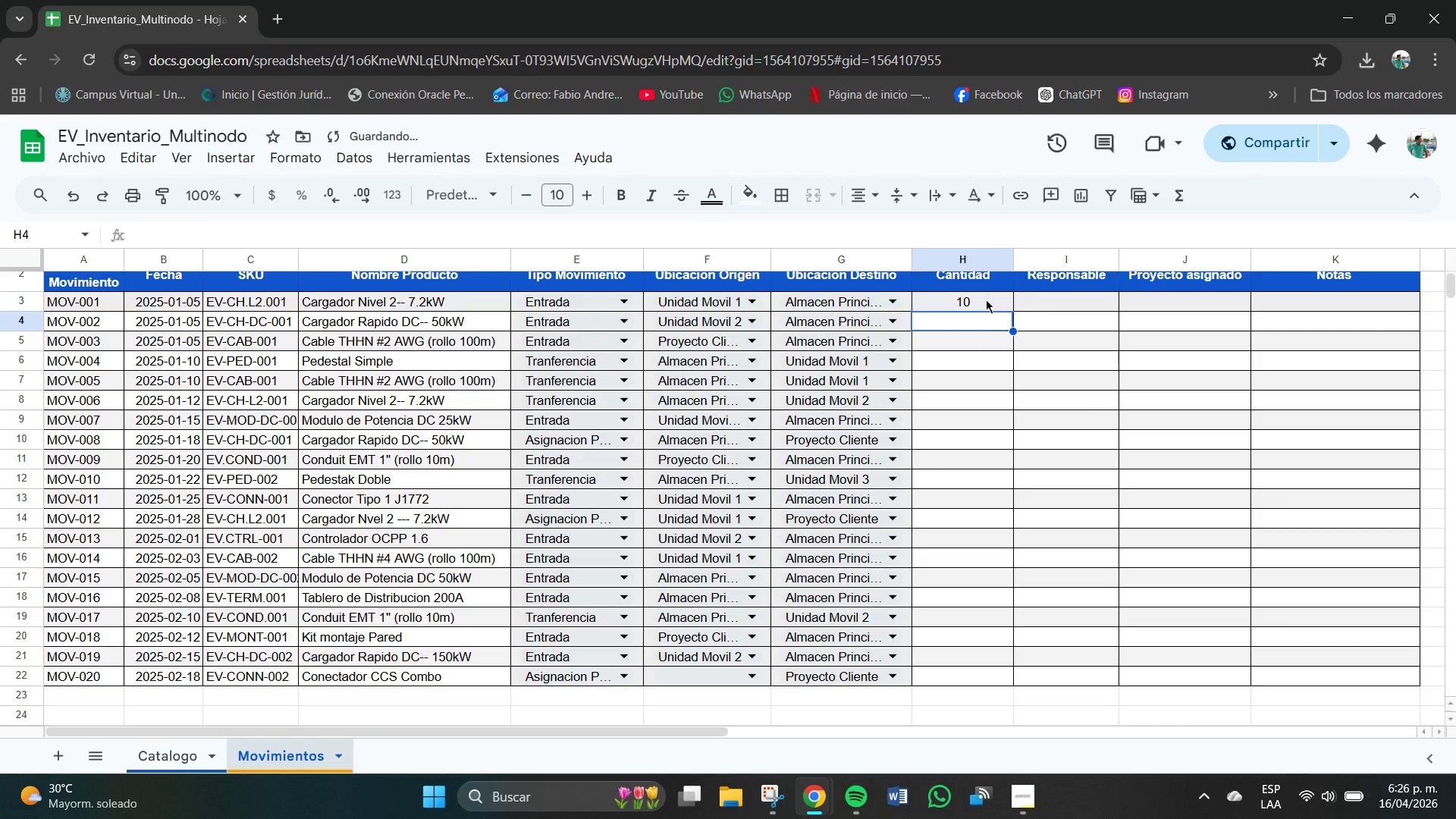 
key(Numpad5)
 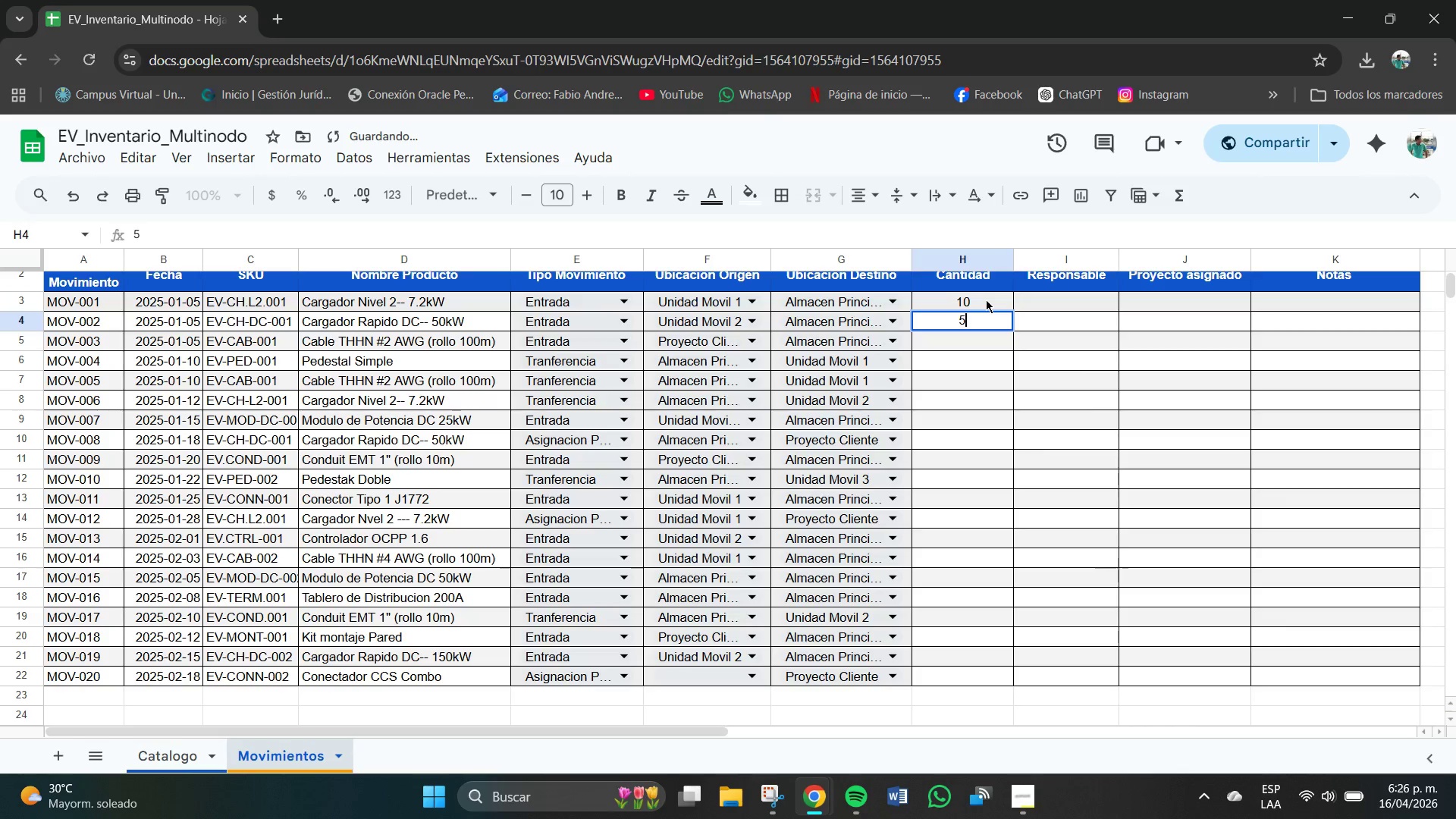 
key(NumpadEnter)
 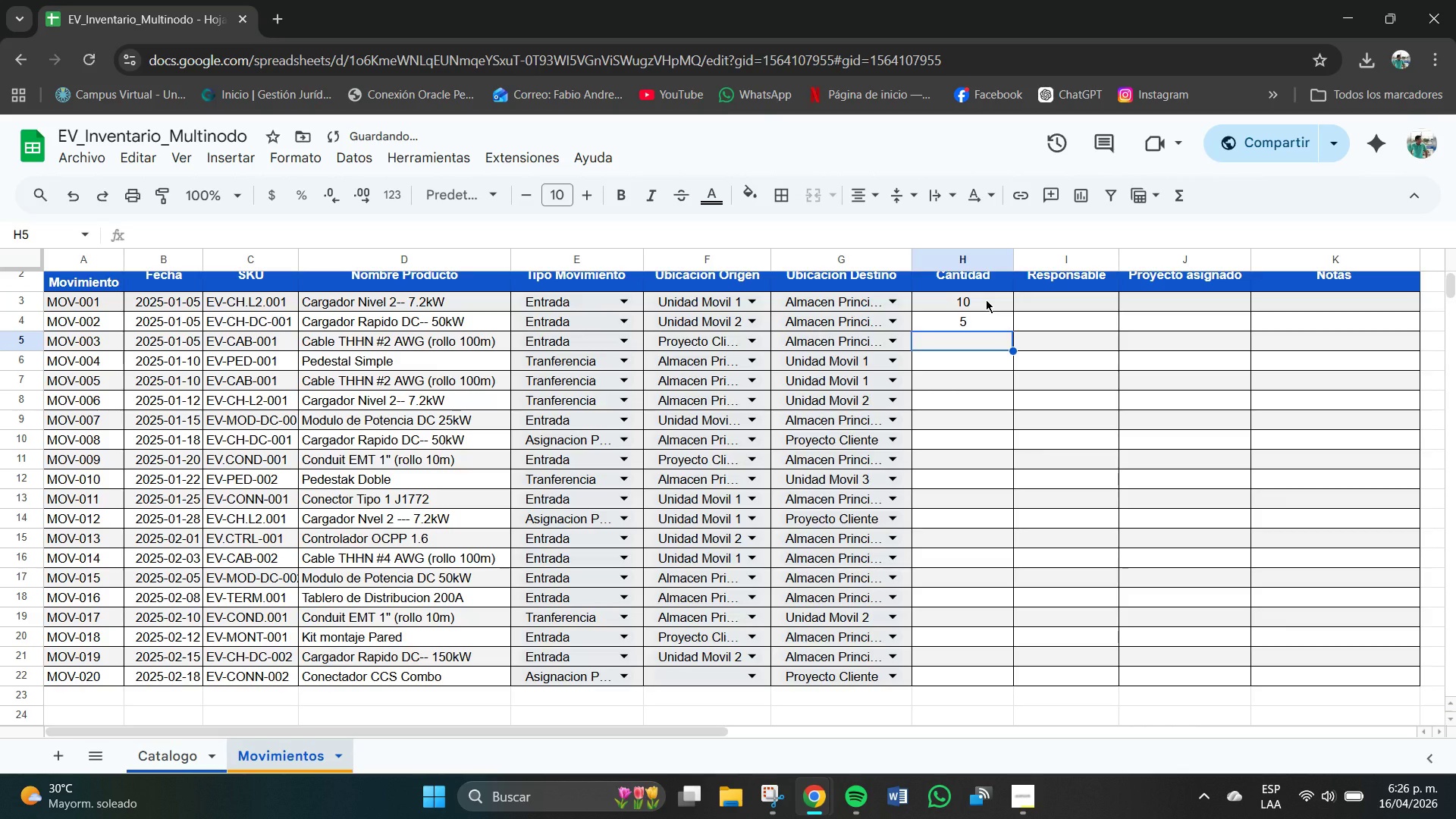 
key(Numpad1)
 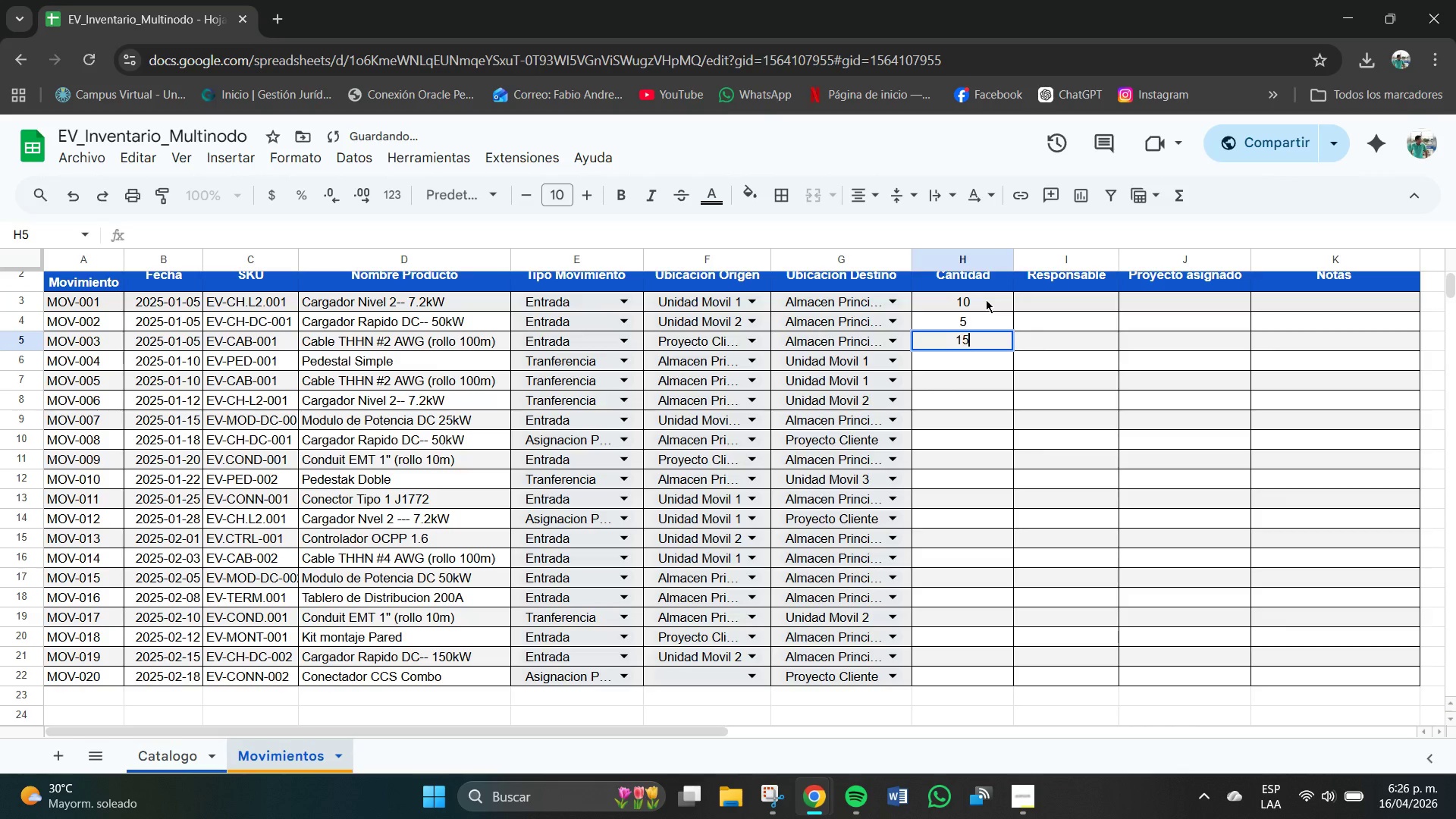 
key(Numpad5)
 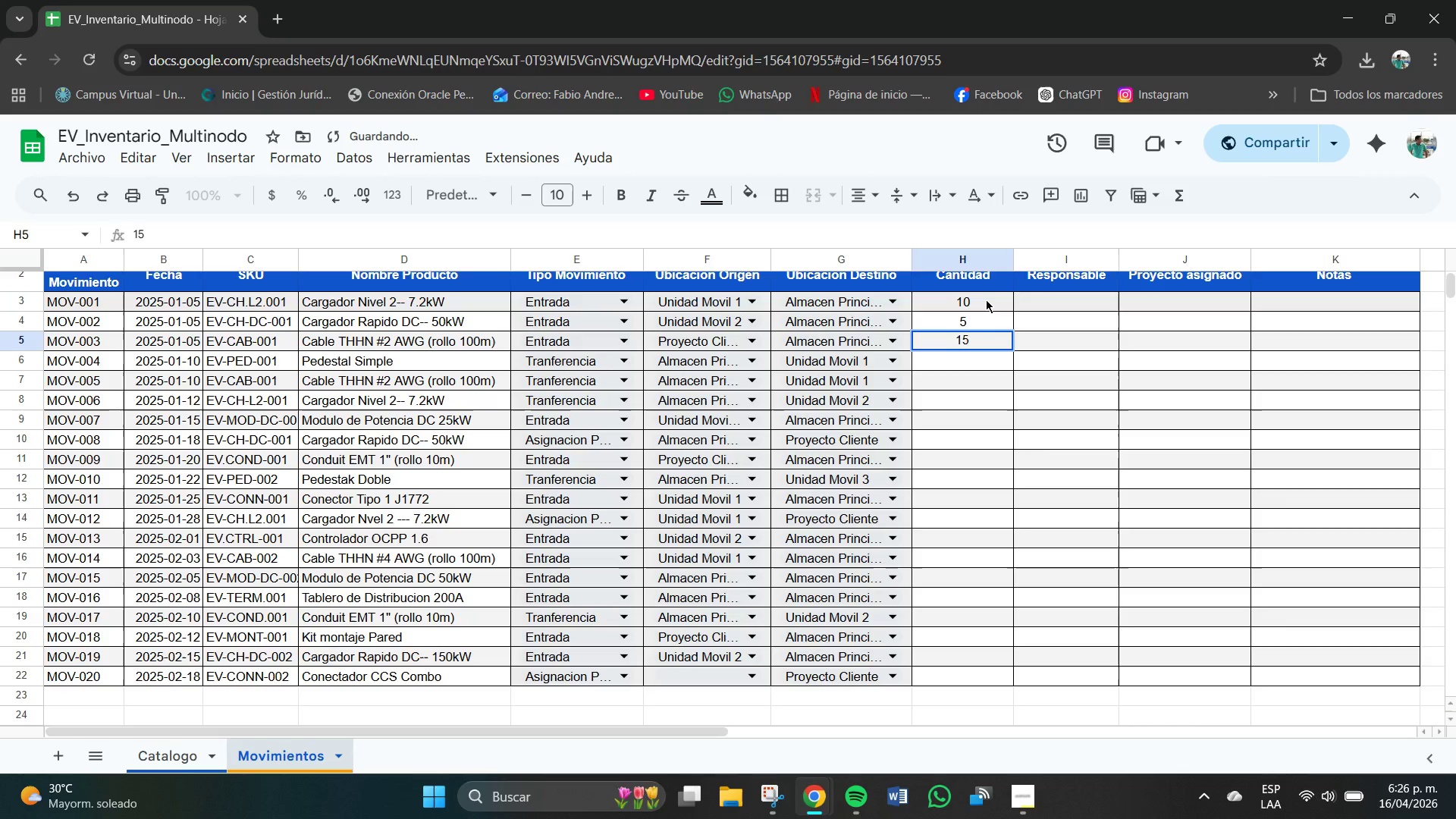 
key(NumpadEnter)
 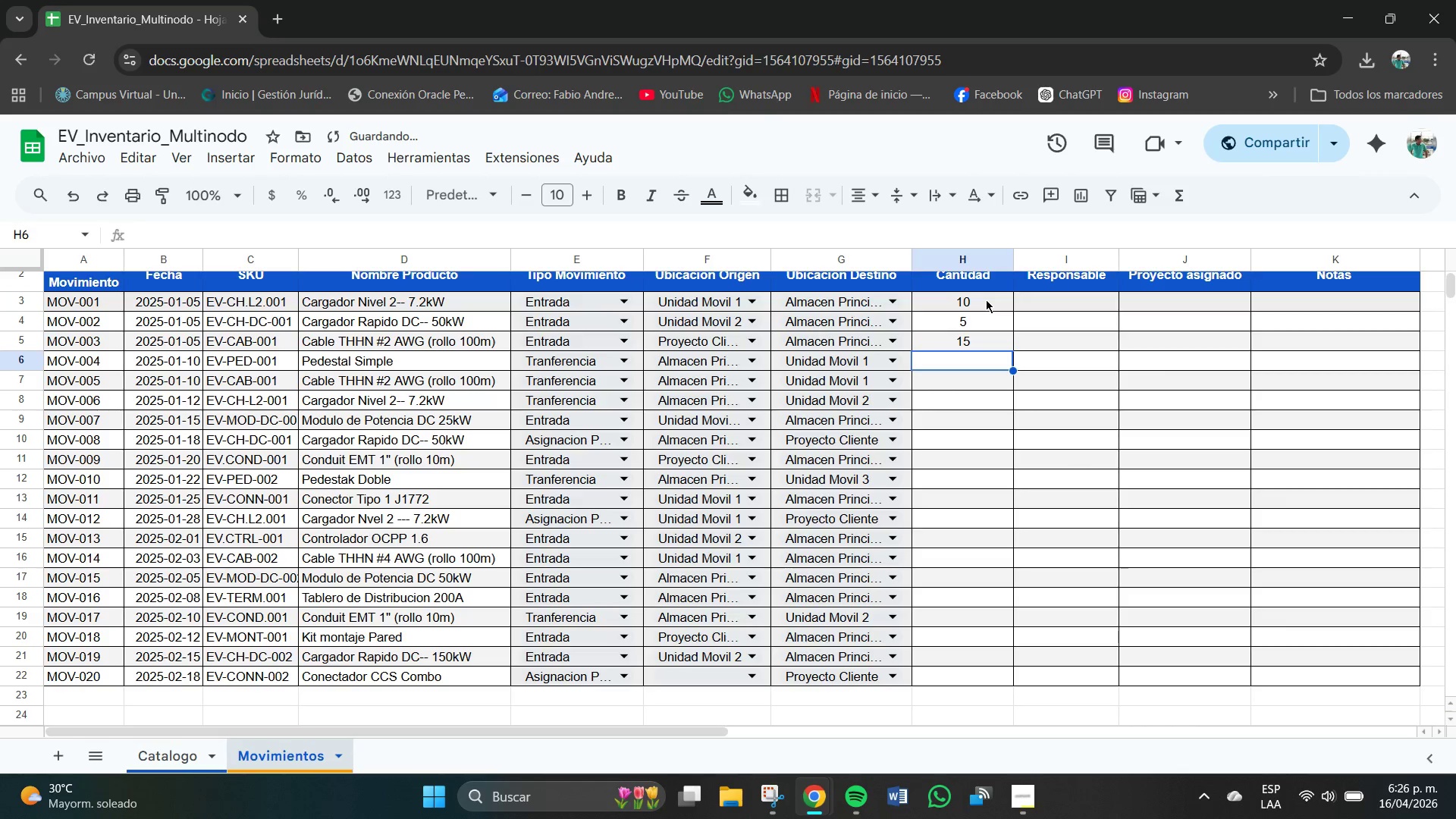 
key(Numpad4)
 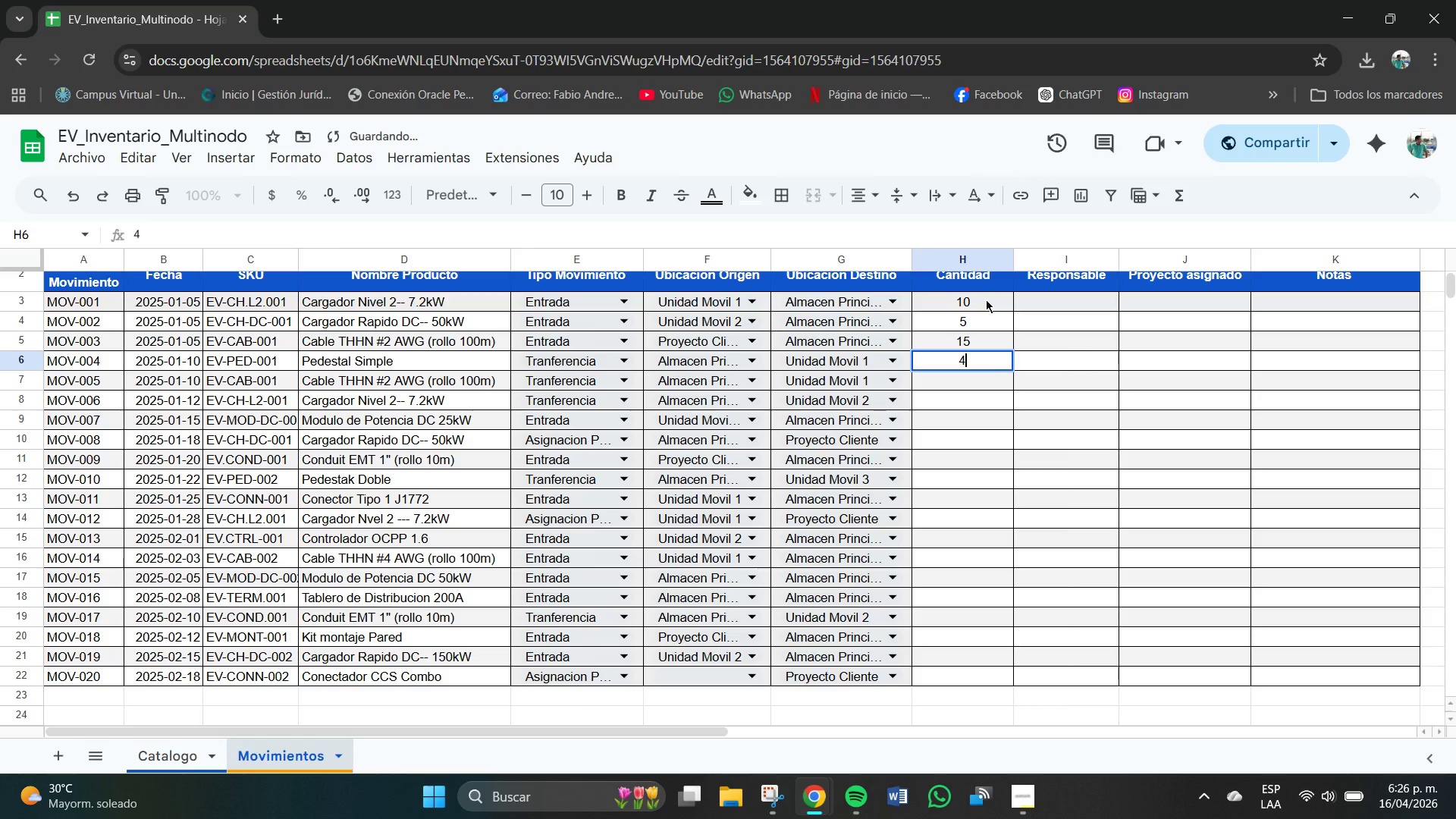 
key(NumpadEnter)
 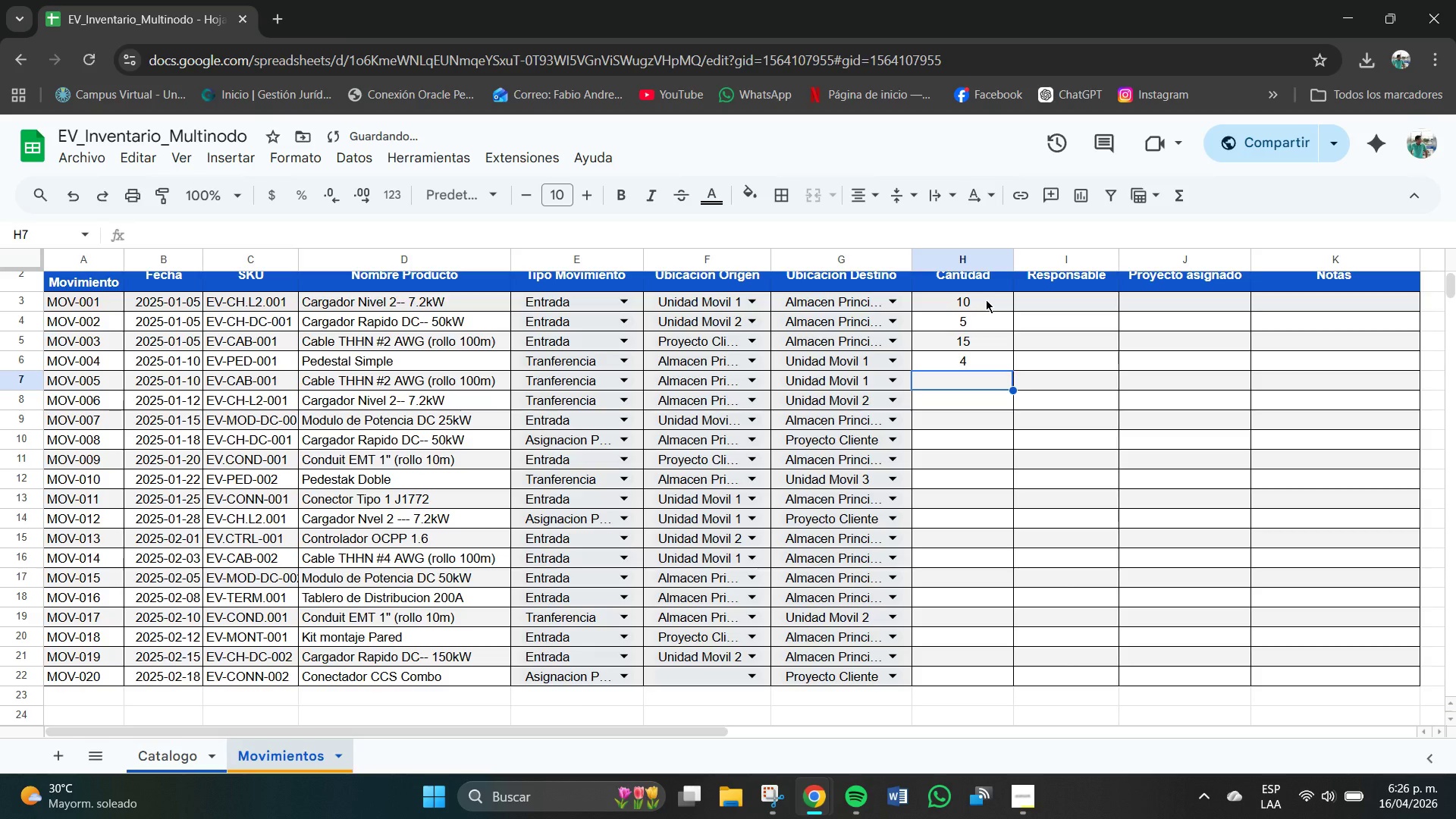 
key(Numpad3)
 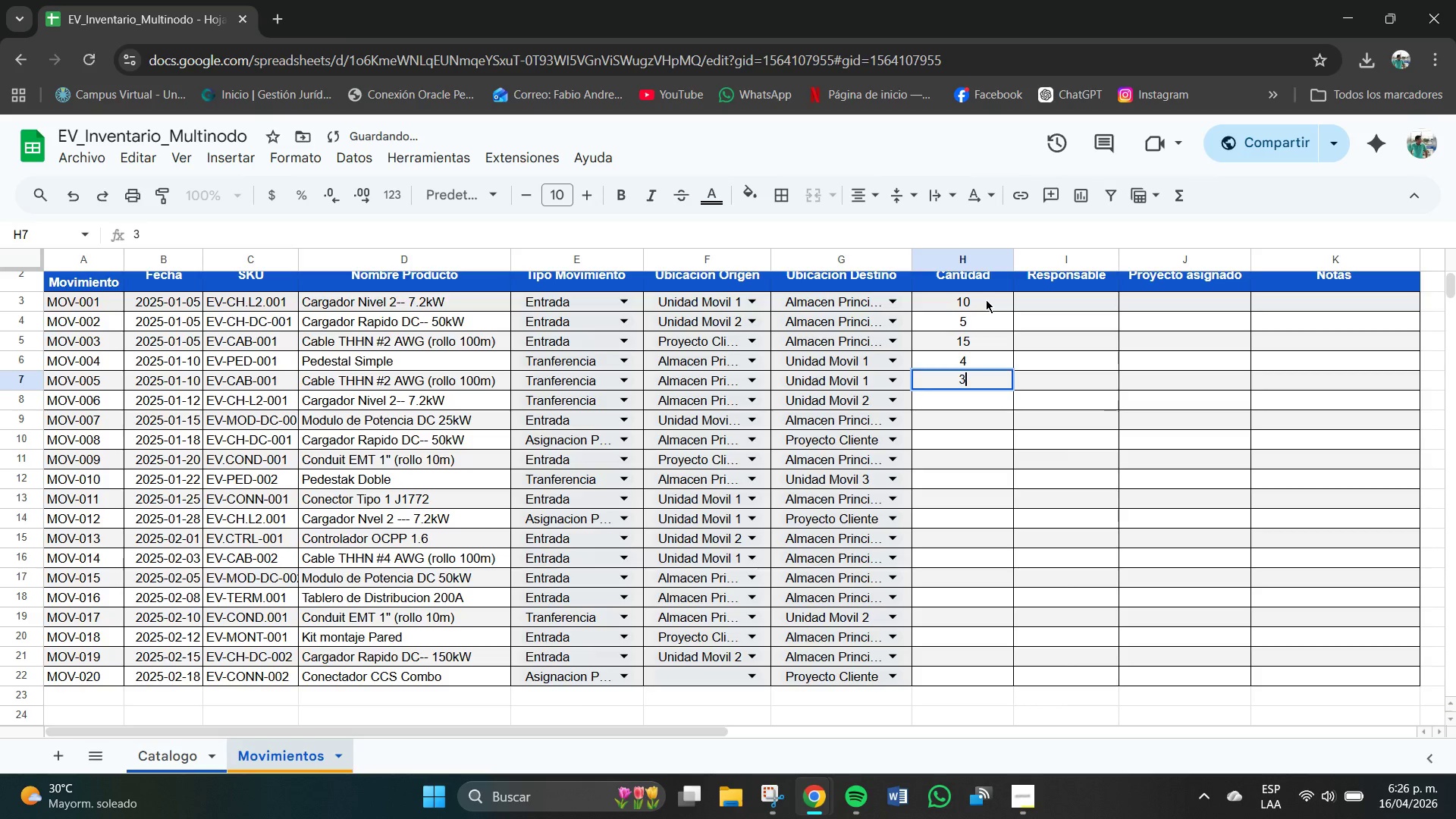 
key(NumpadEnter)
 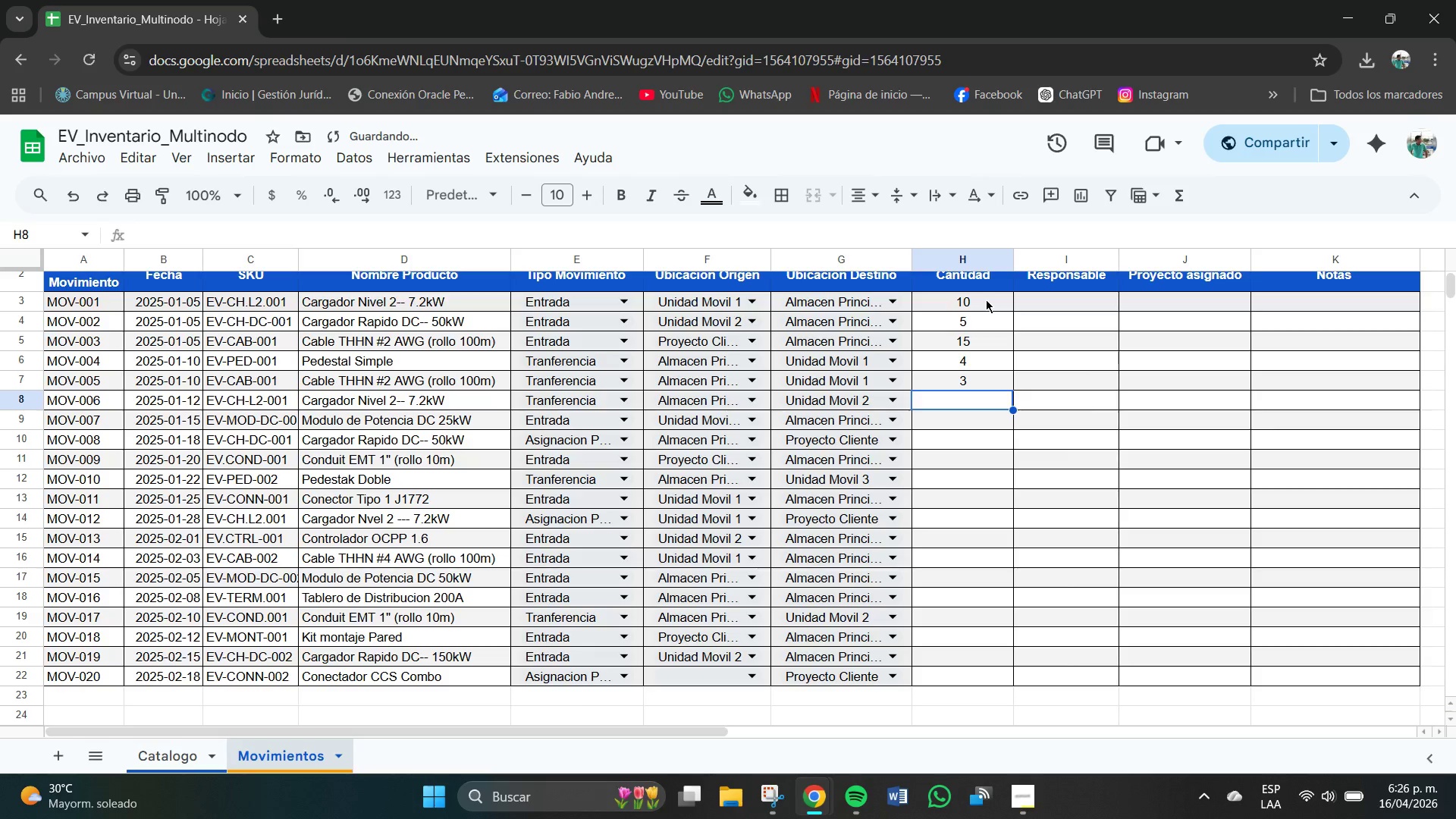 
key(Numpad3)
 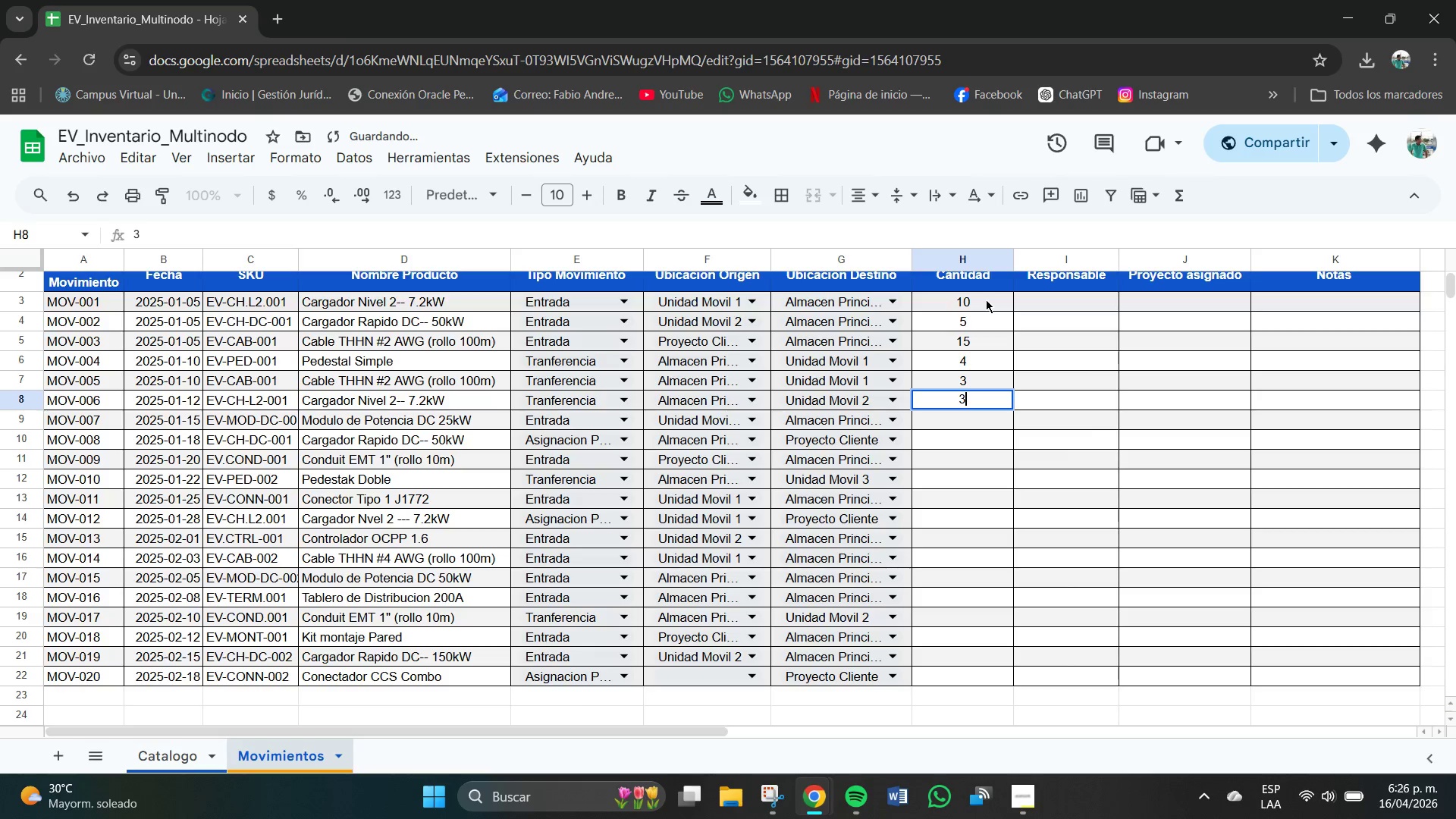 
key(NumpadEnter)
 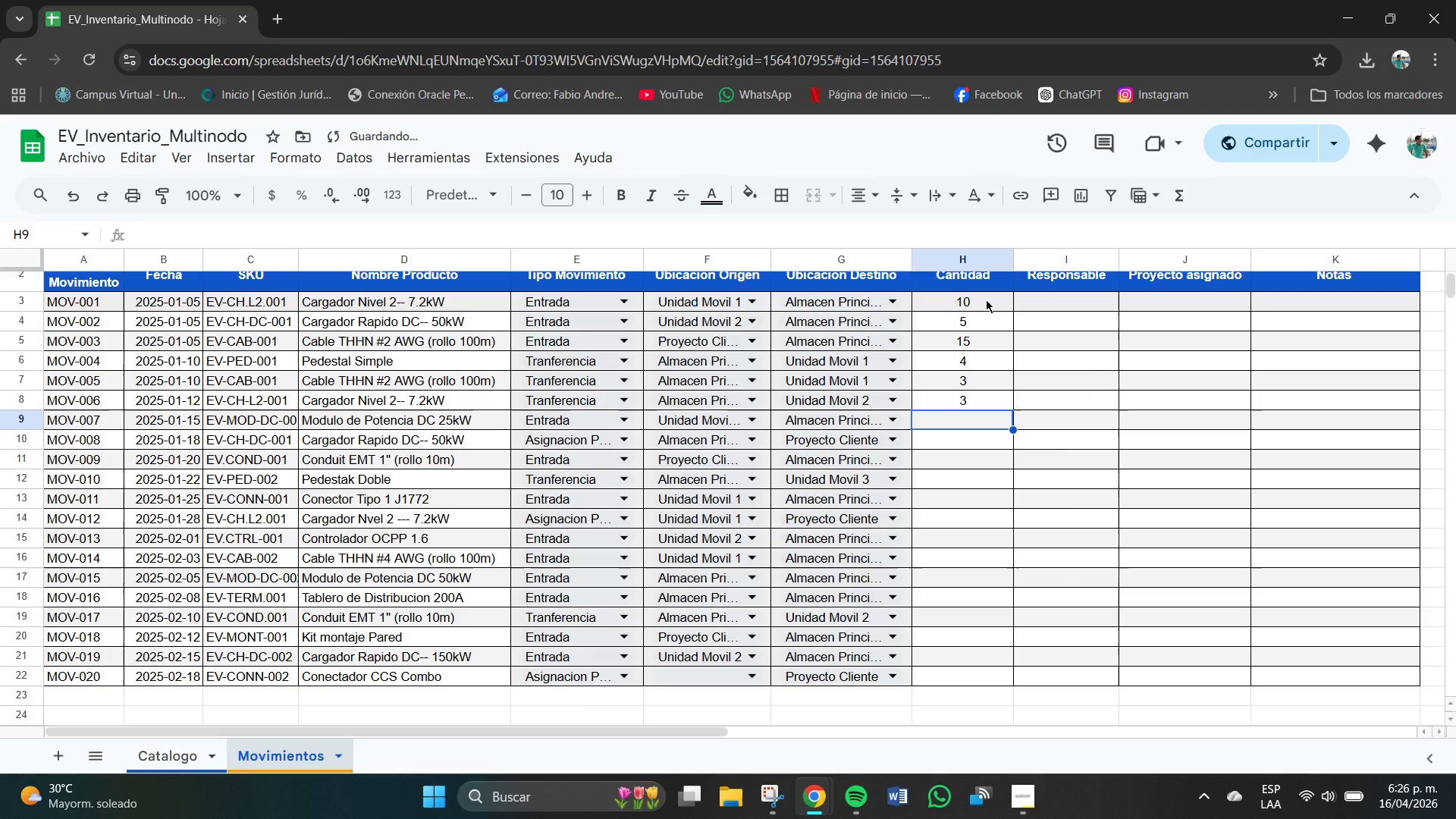 
key(Numpad4)
 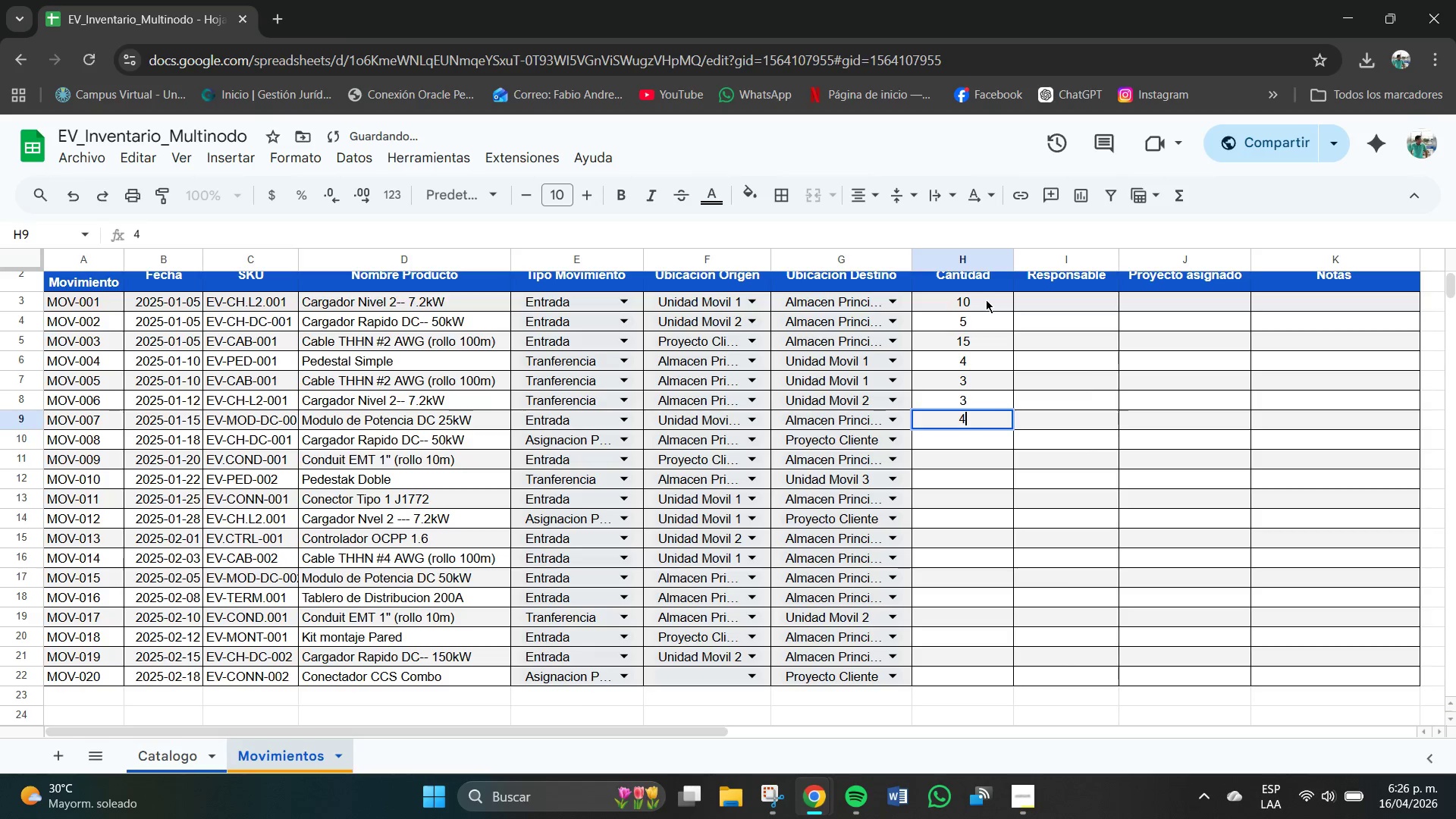 
key(NumpadEnter)
 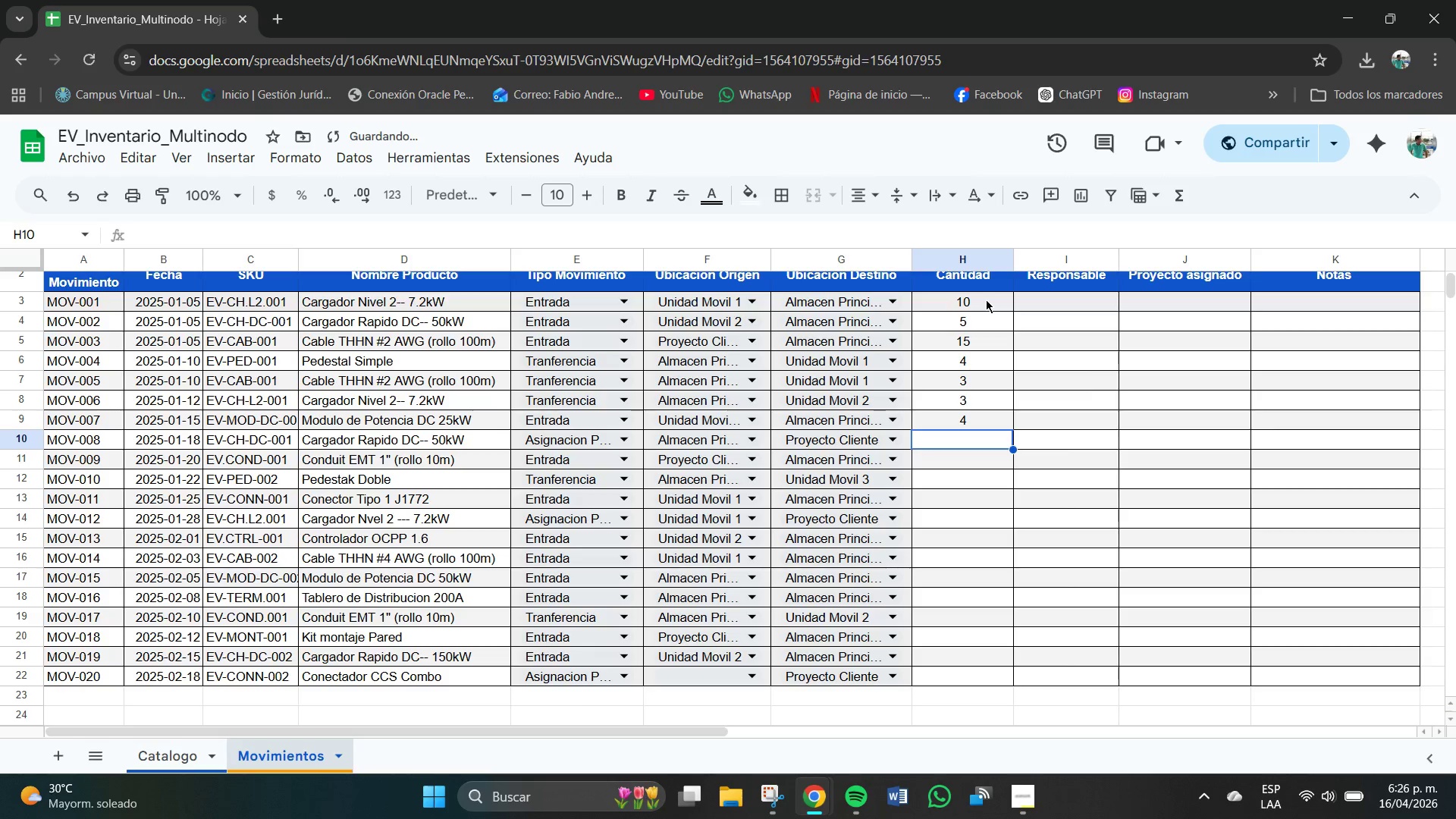 
key(Numpad2)
 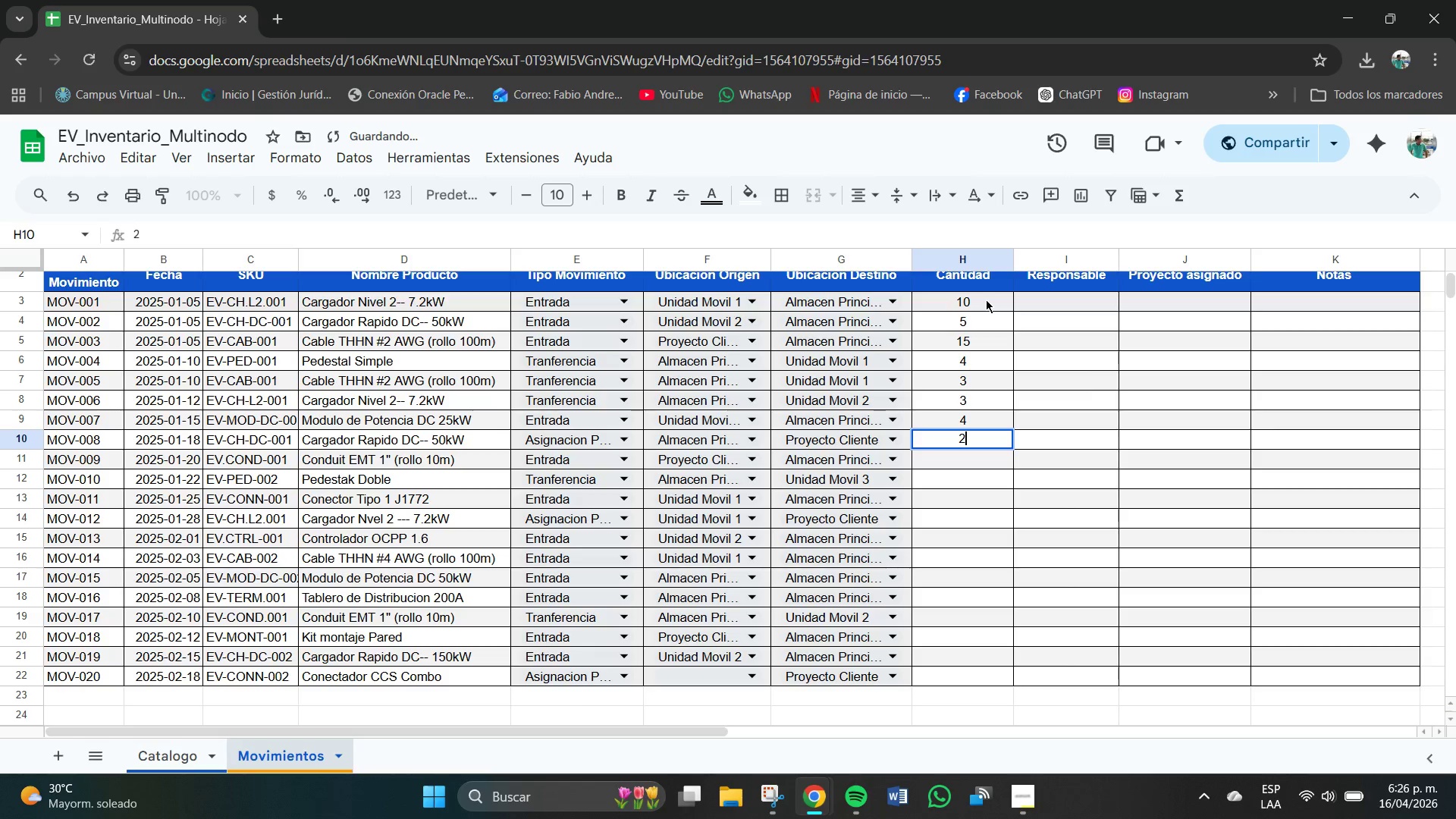 
key(NumpadEnter)
 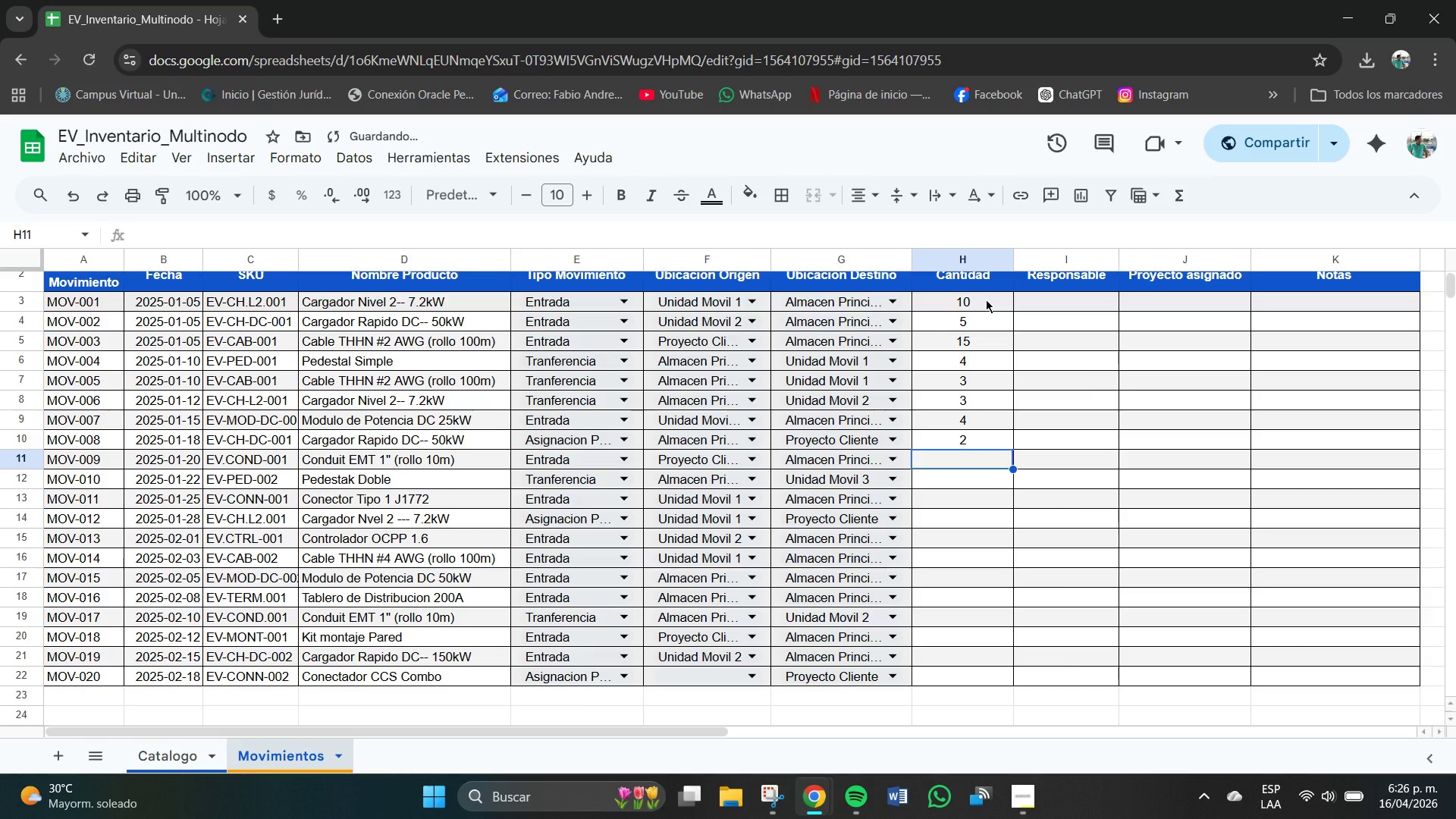 
key(Numpad2)
 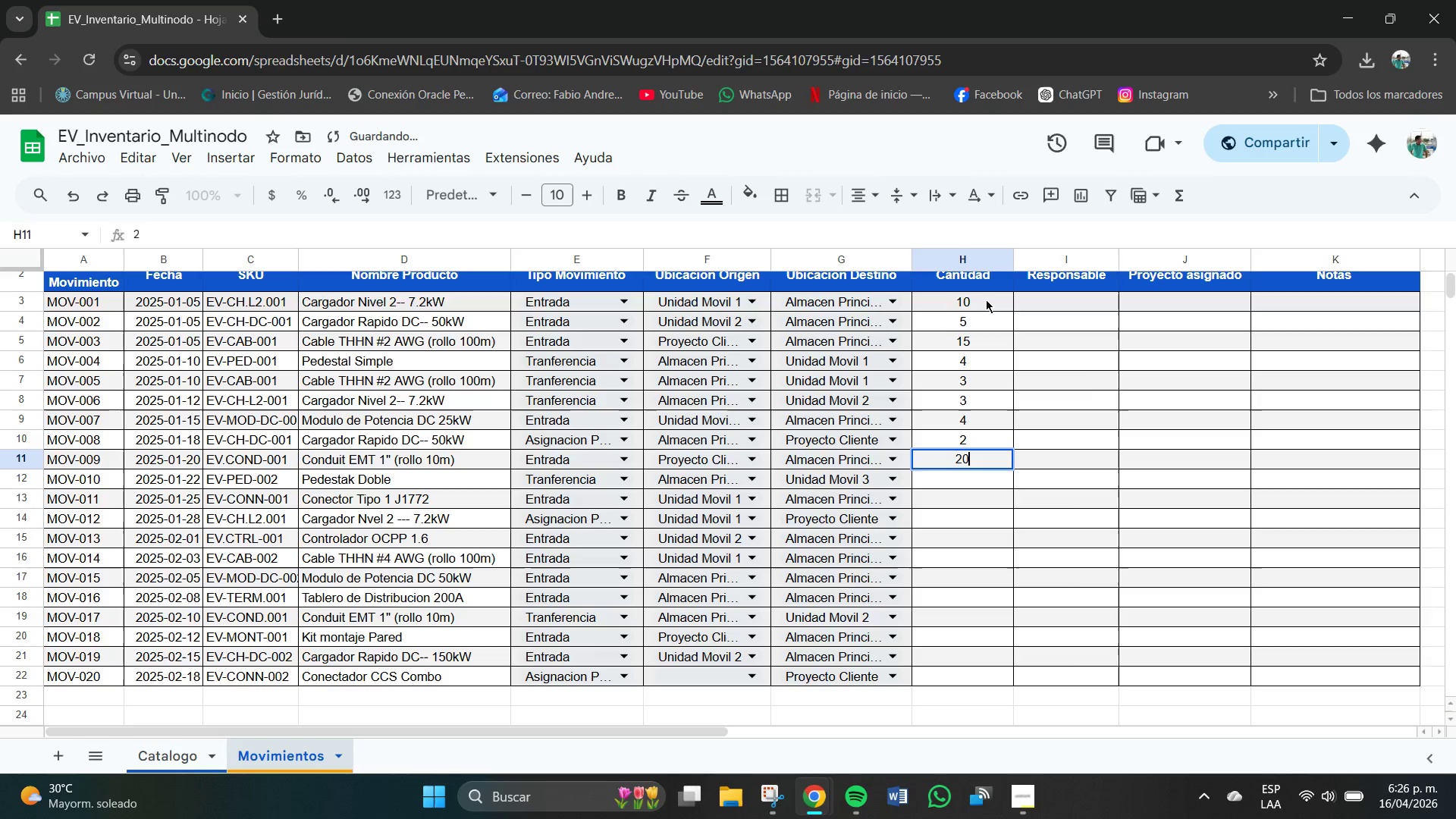 
key(Numpad0)
 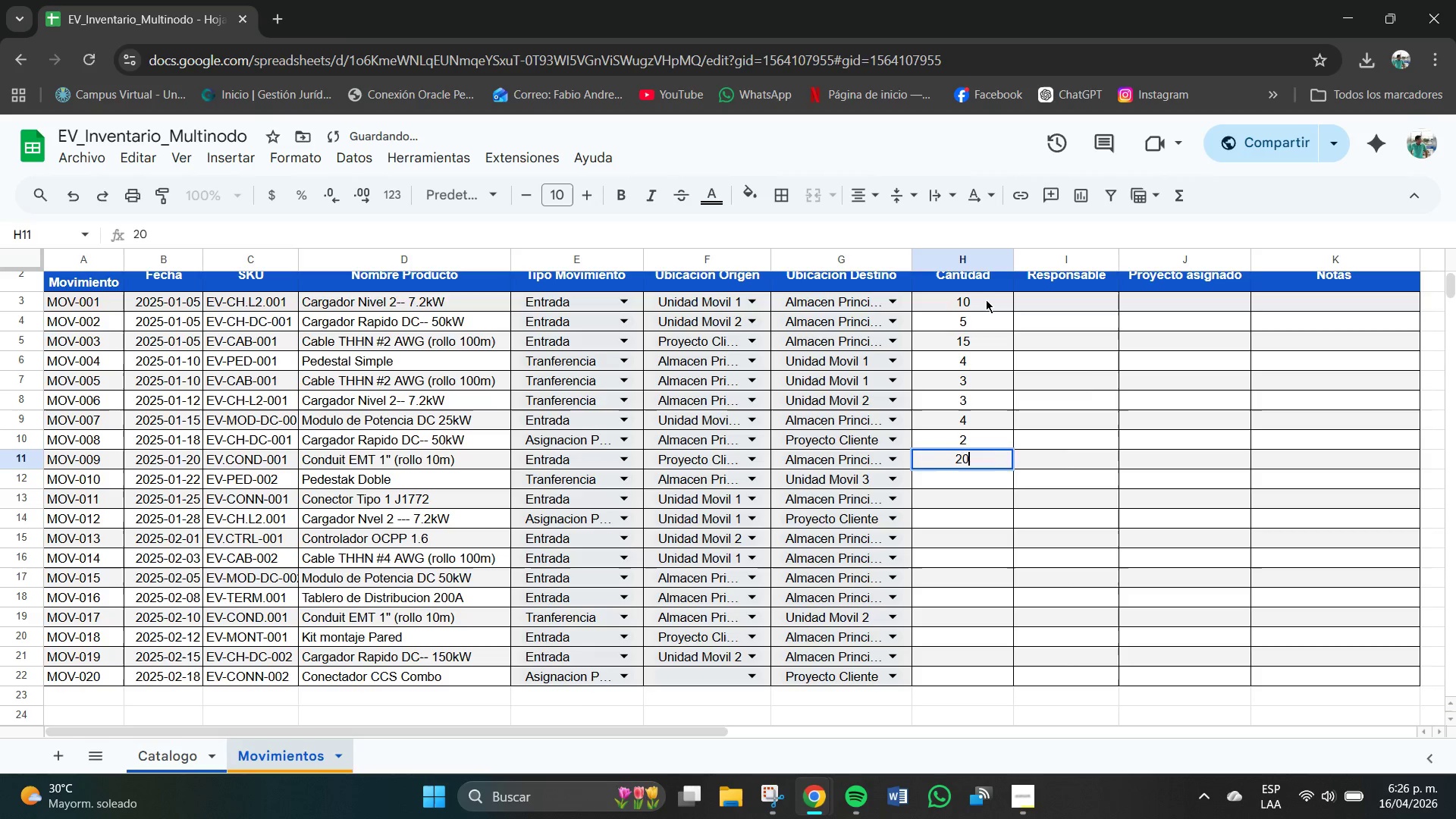 
key(NumpadEnter)
 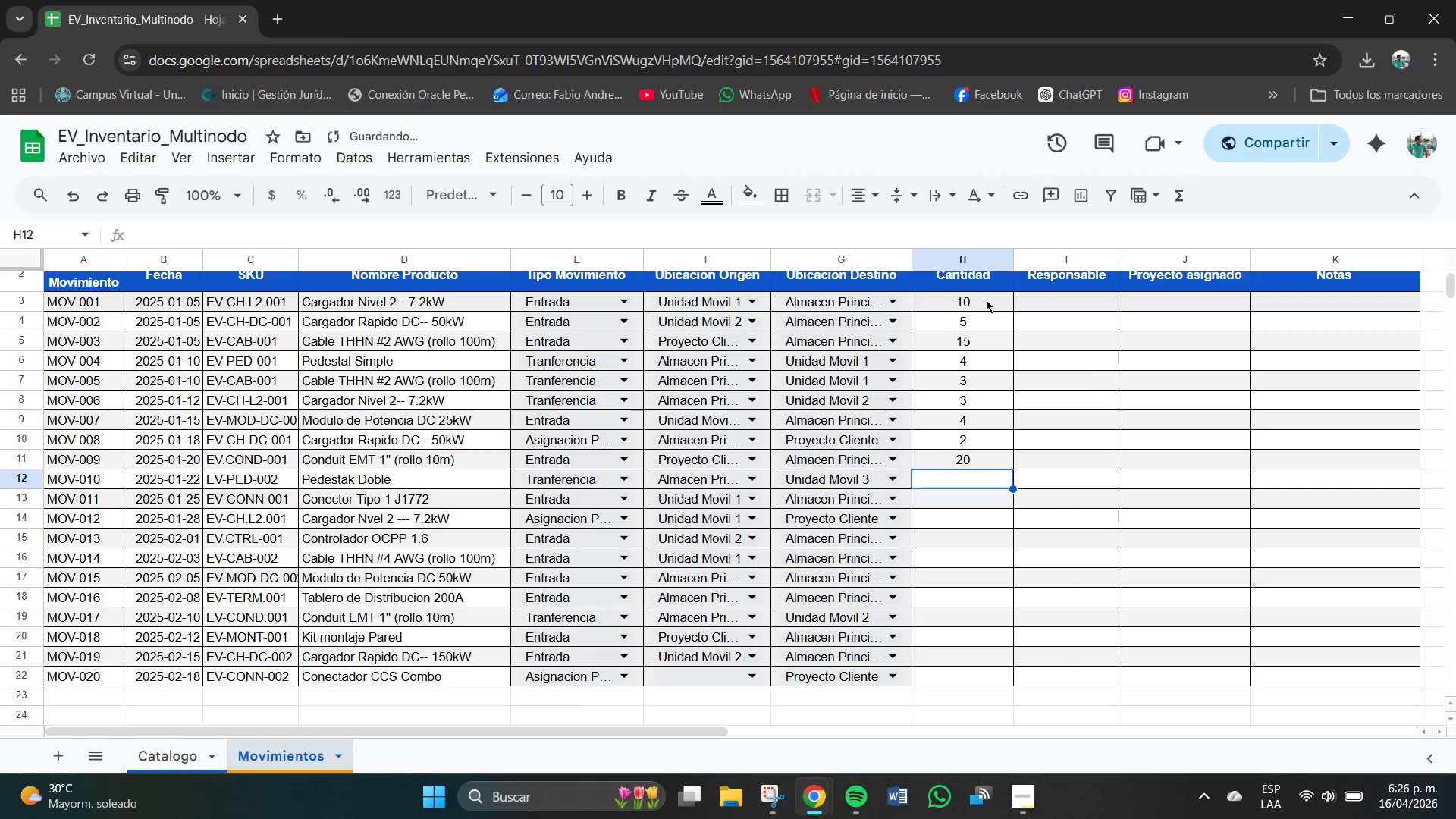 
key(Numpad3)
 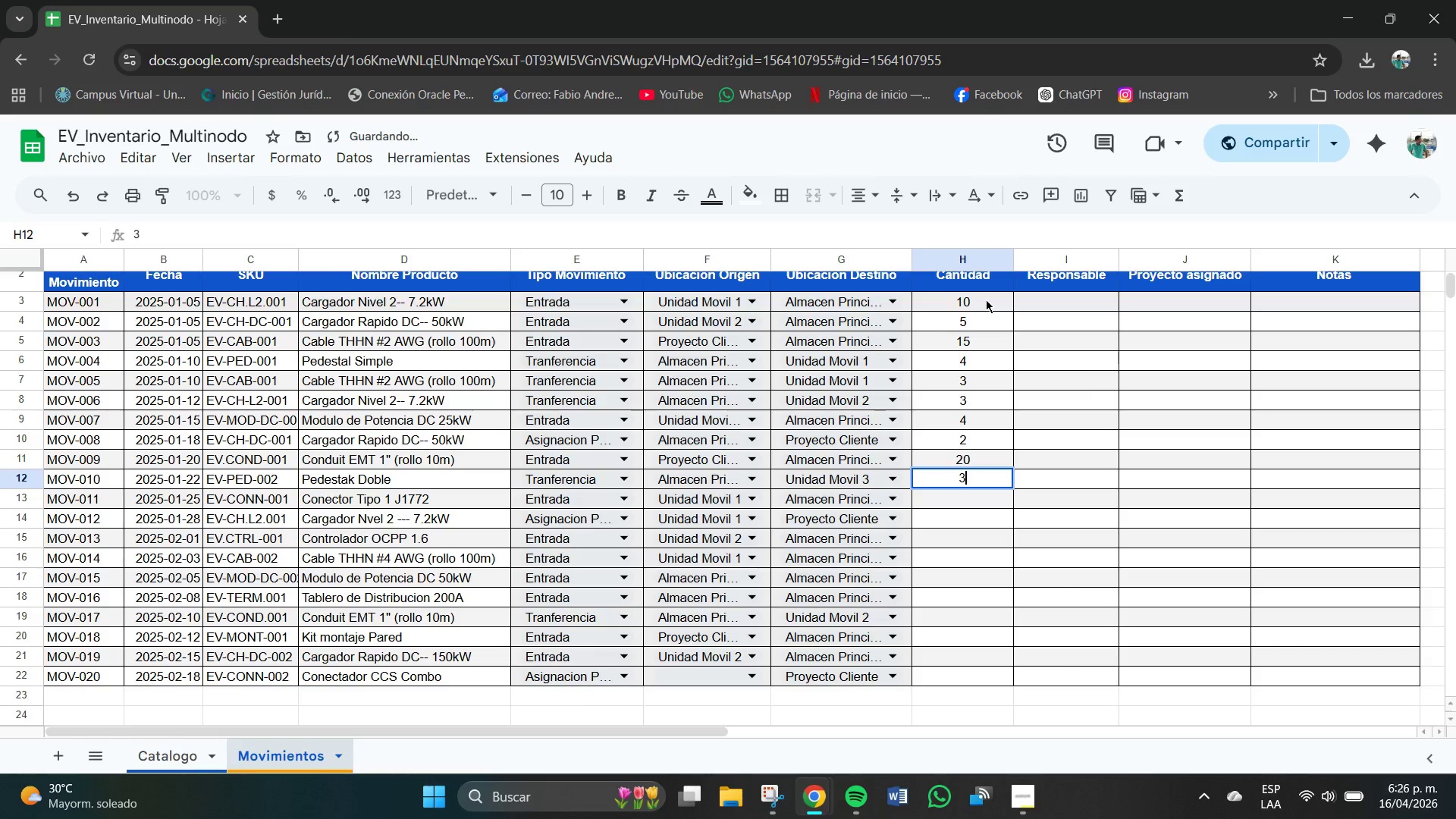 
key(NumpadEnter)
 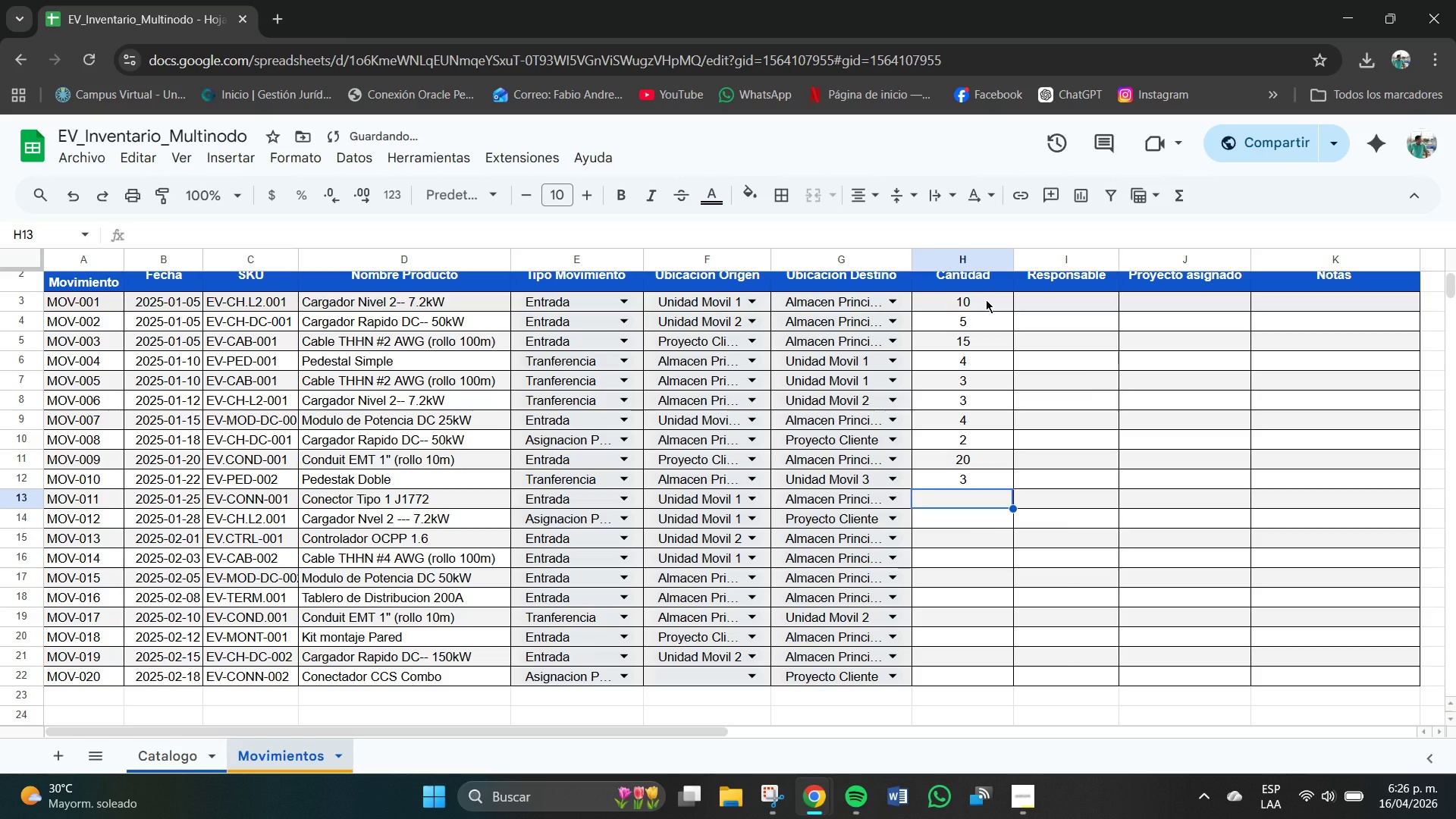 
key(Numpad2)
 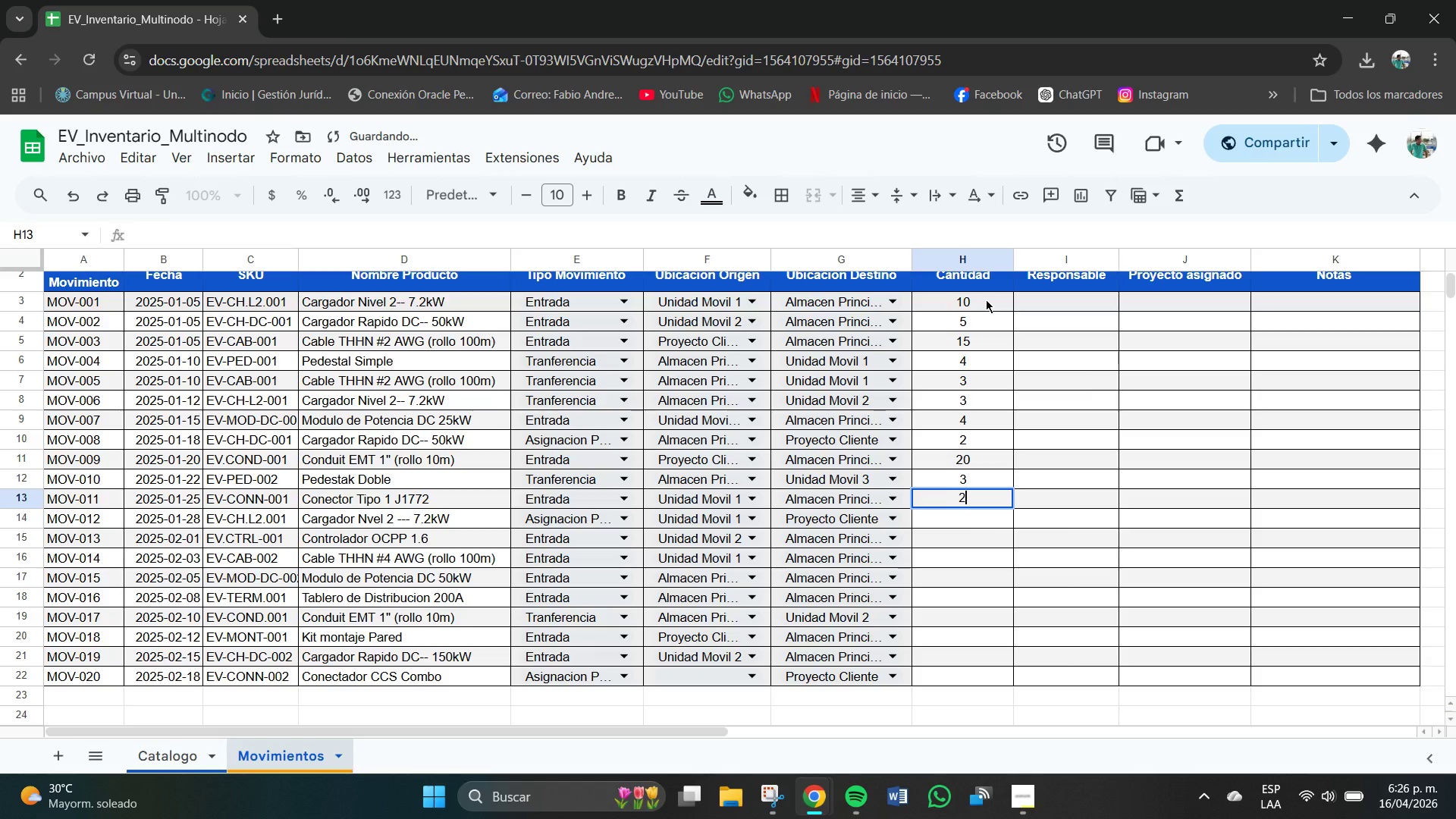 
key(Numpad5)
 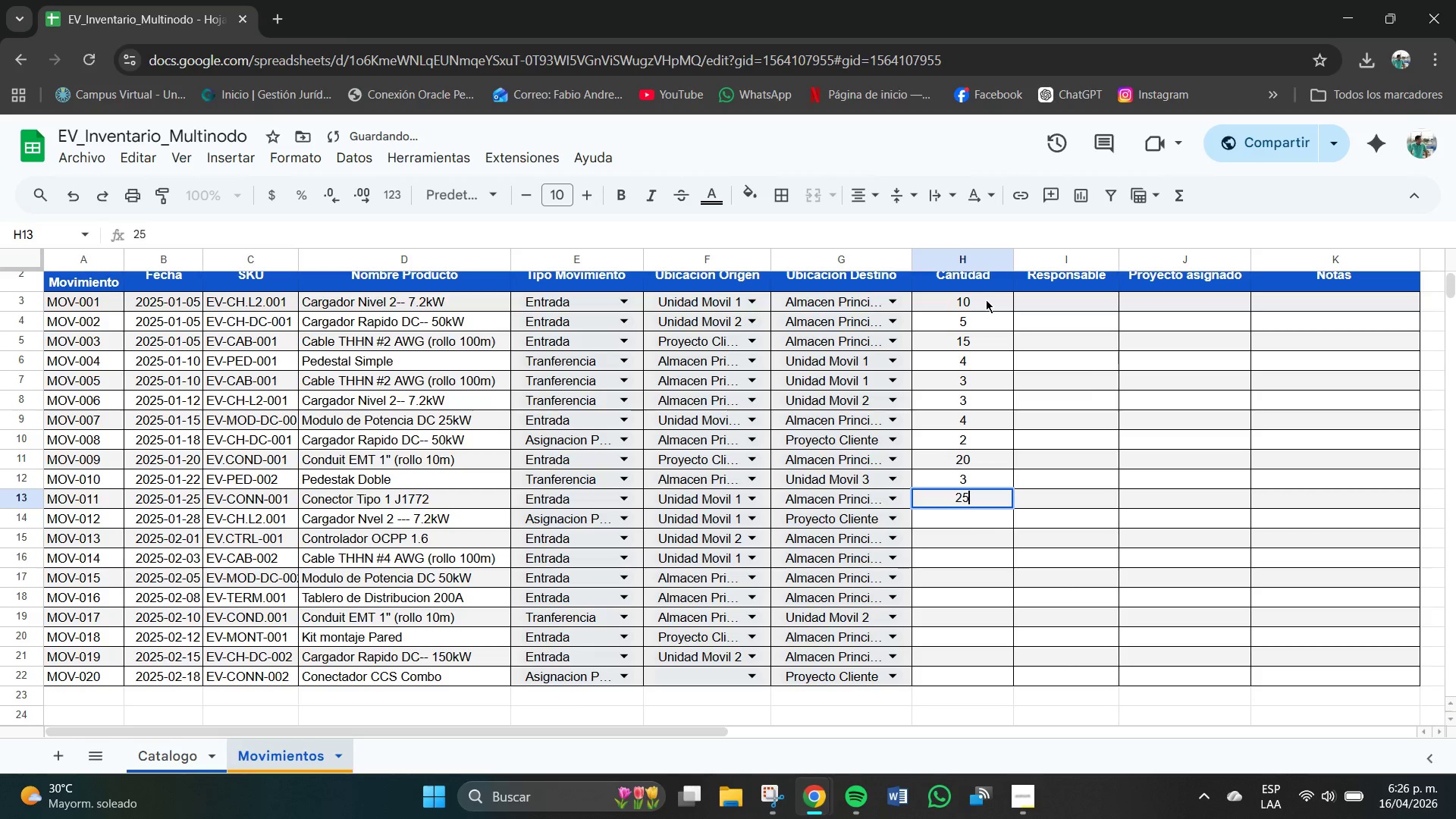 
key(NumpadEnter)
 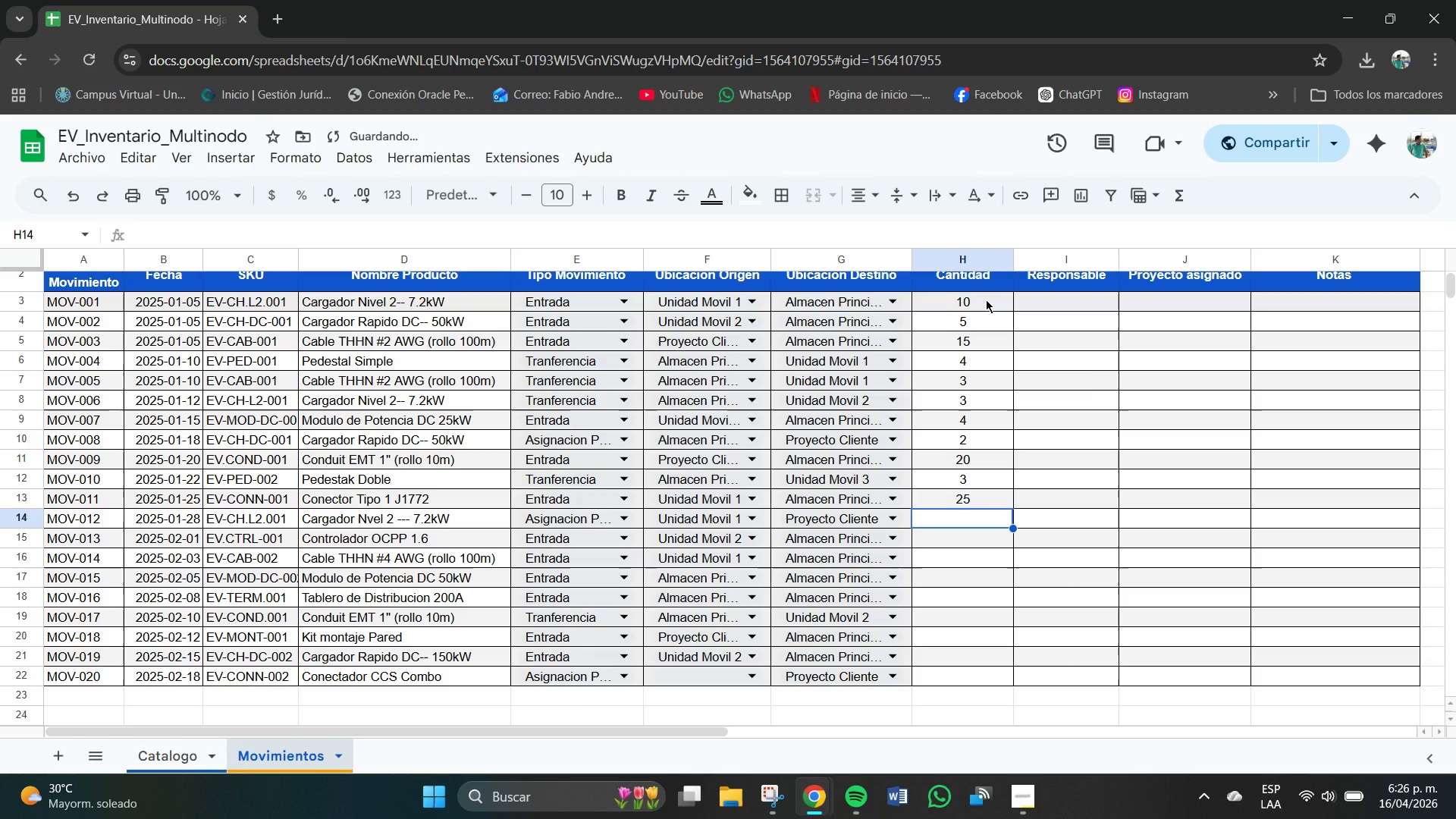 
key(Numpad2)
 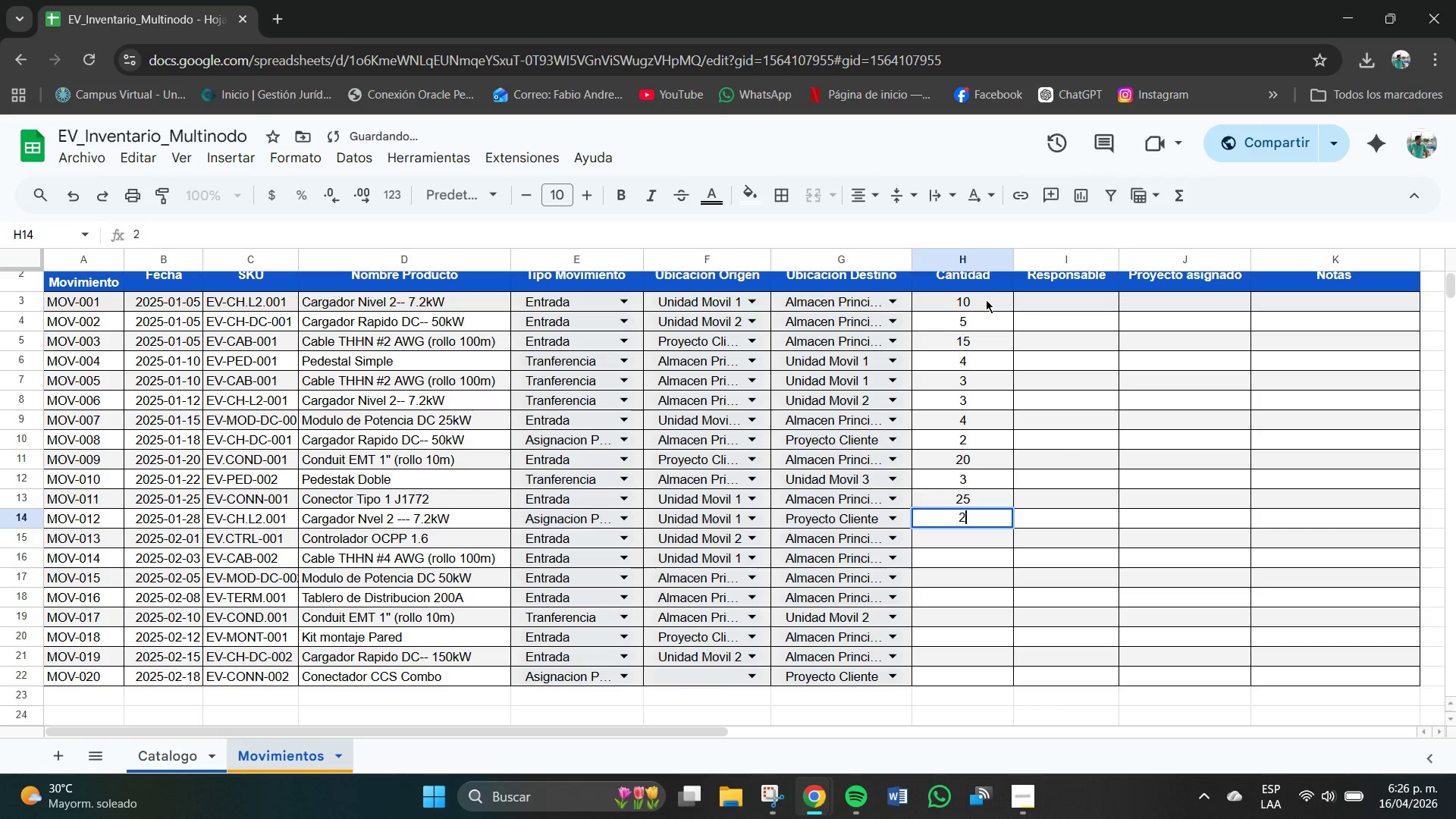 
key(NumpadEnter)
 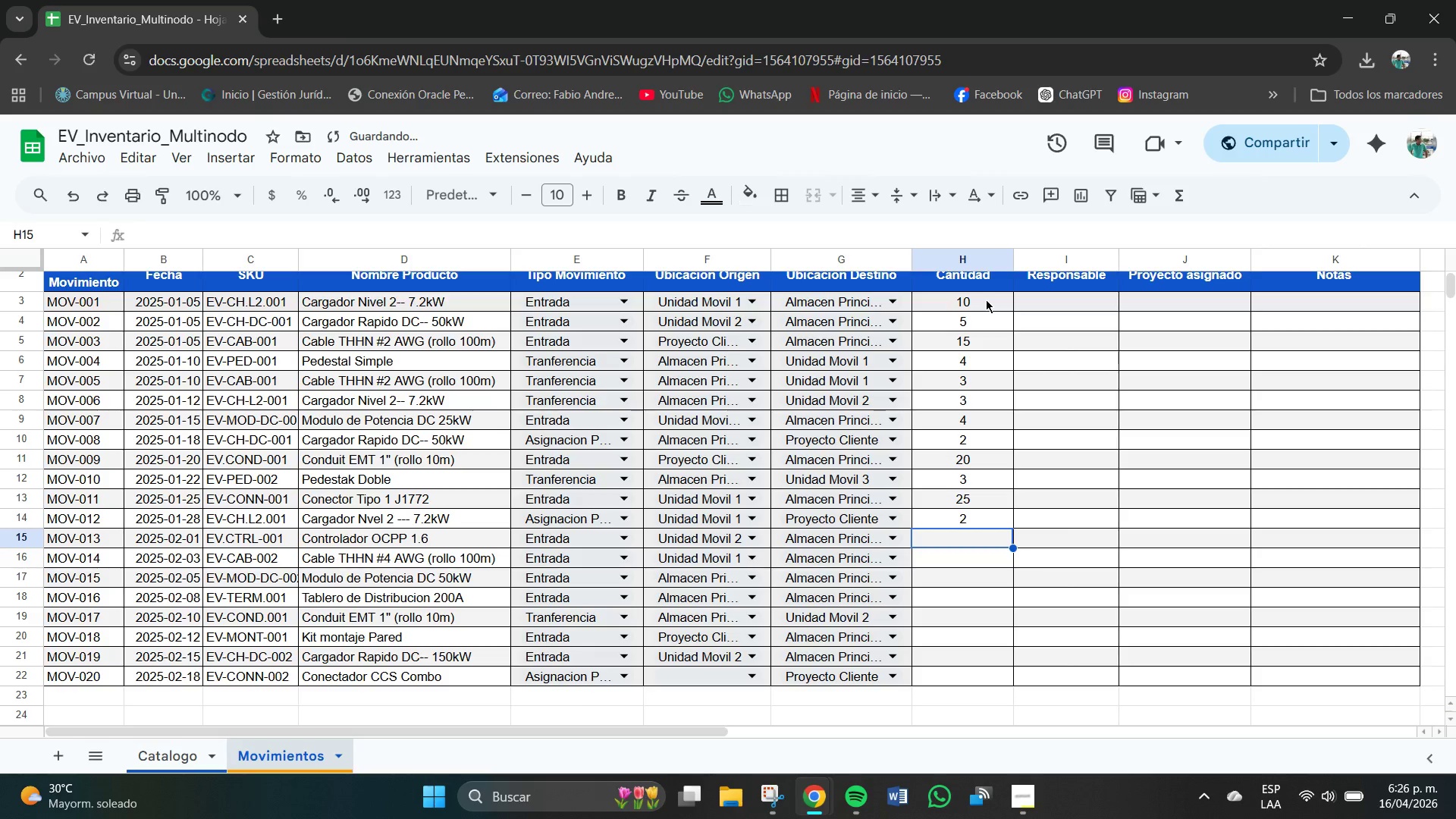 
key(Numpad8)
 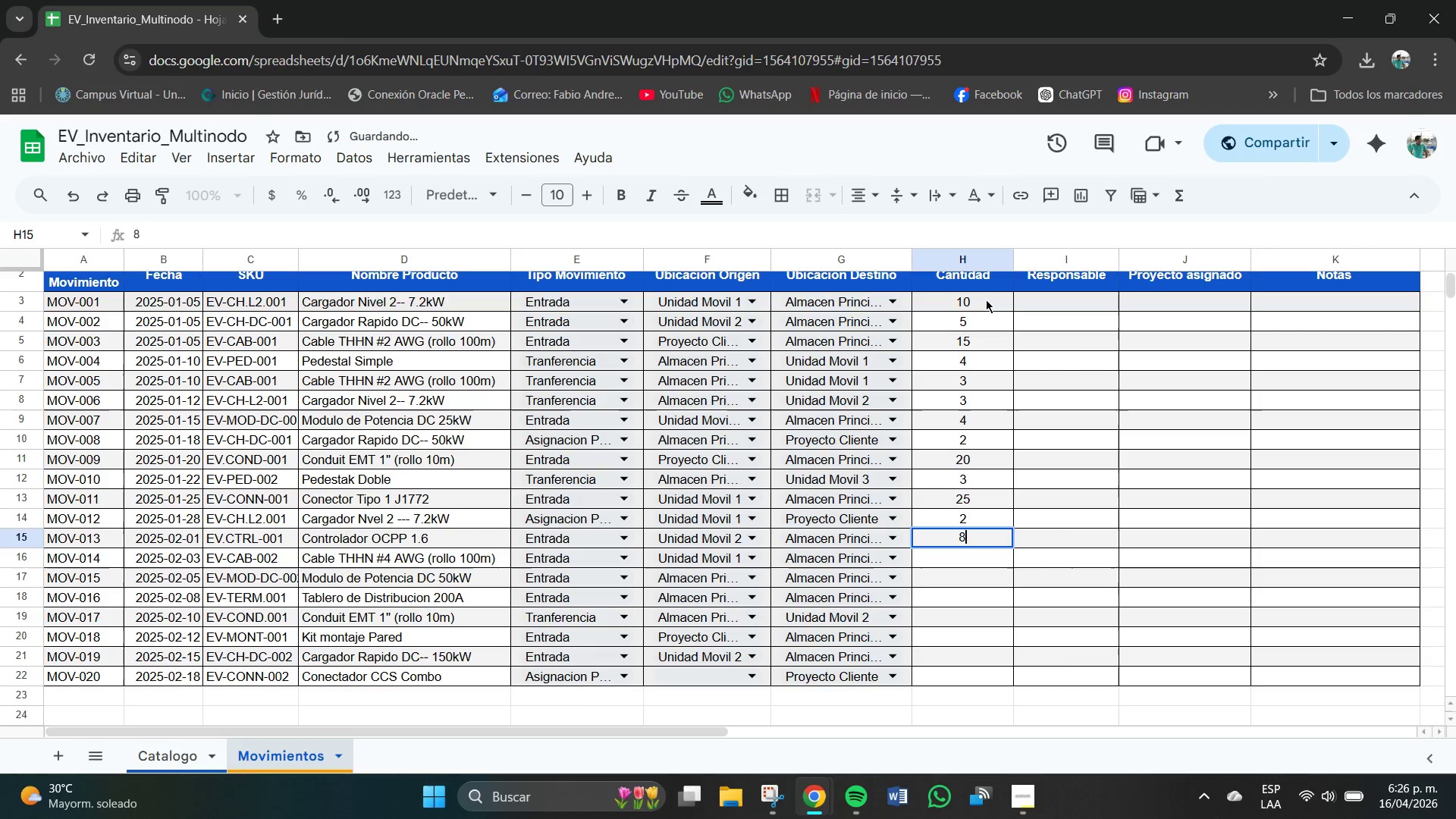 
key(NumpadEnter)
 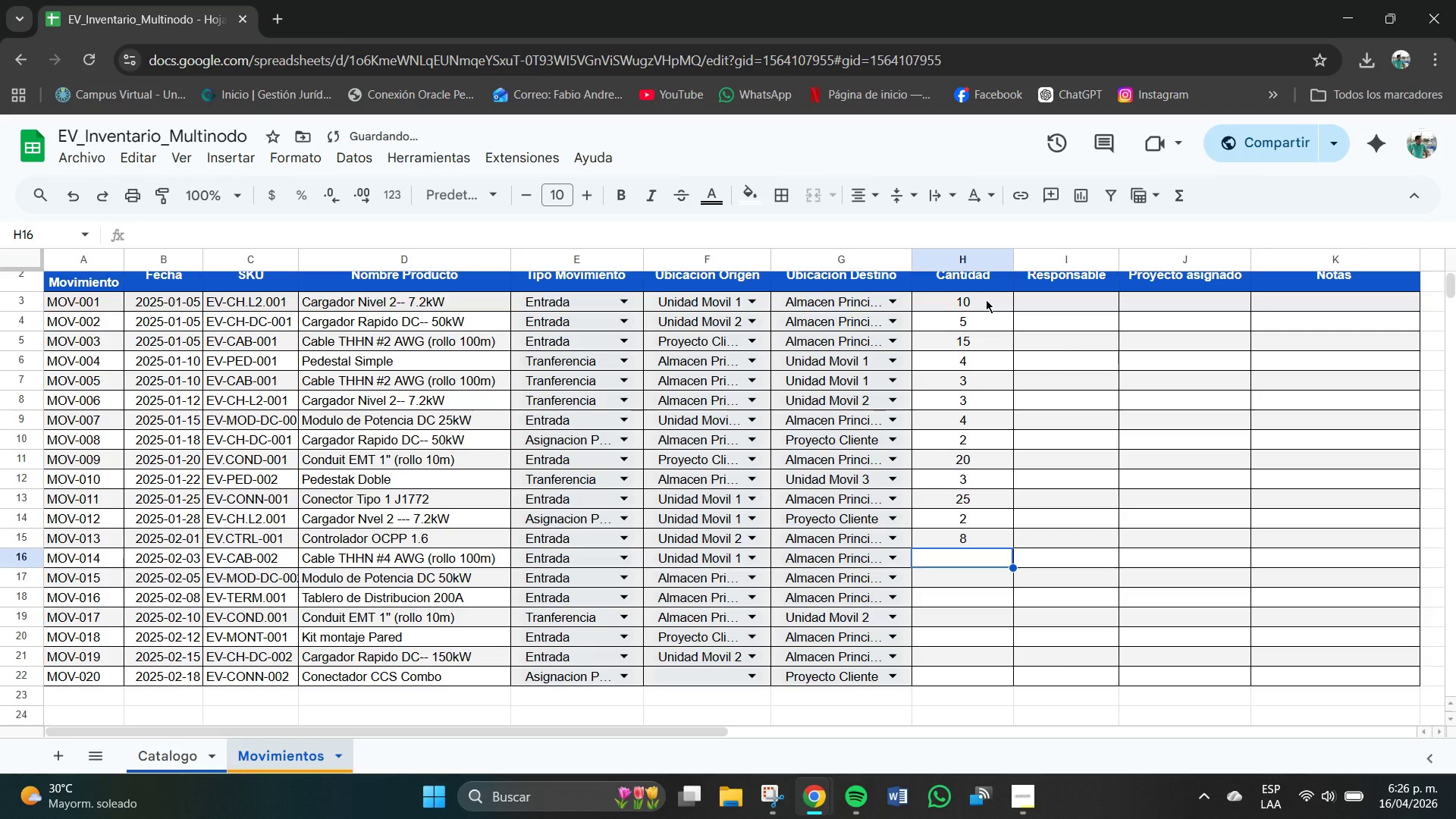 
key(Numpad1)
 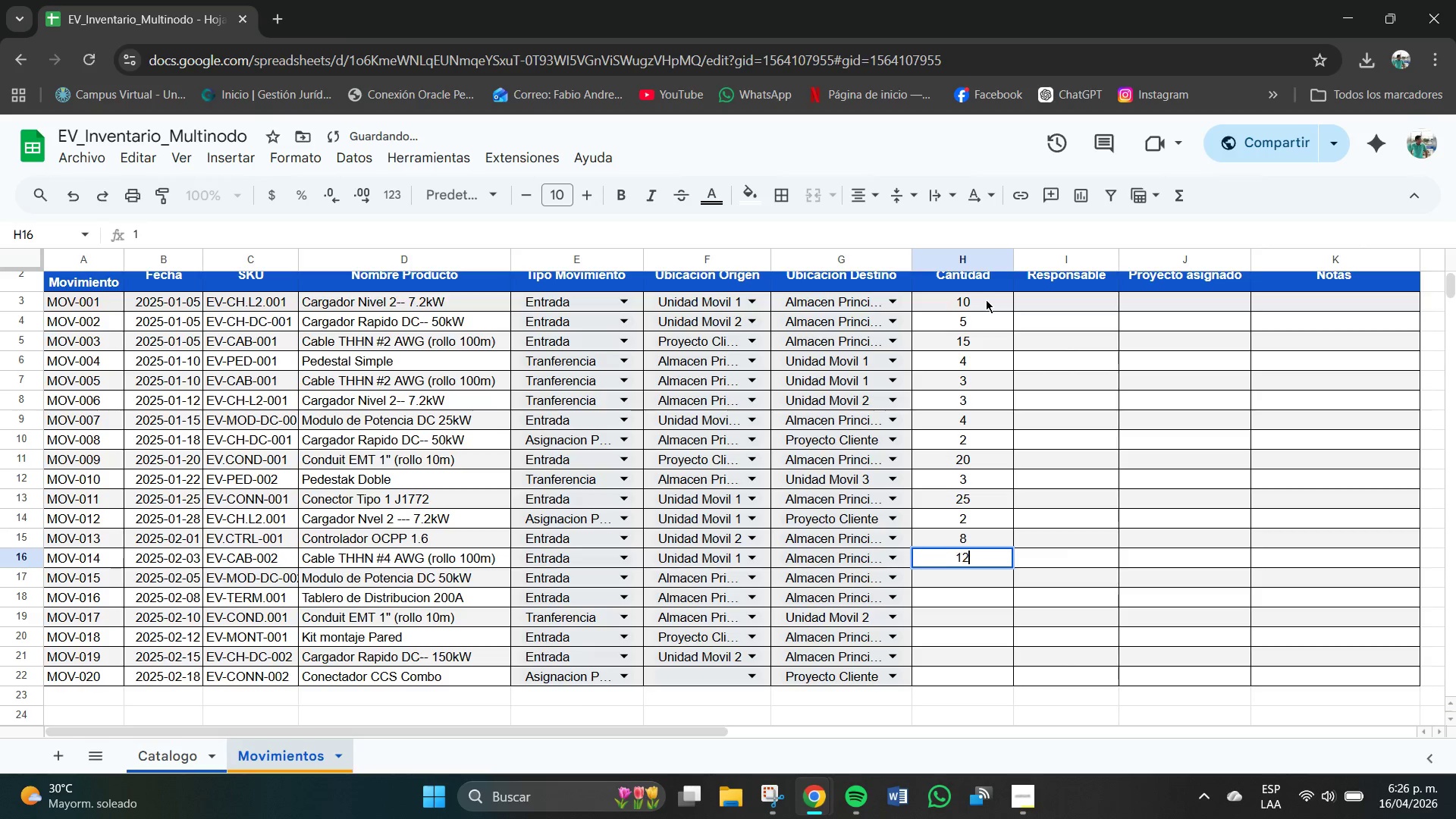 
key(Numpad2)
 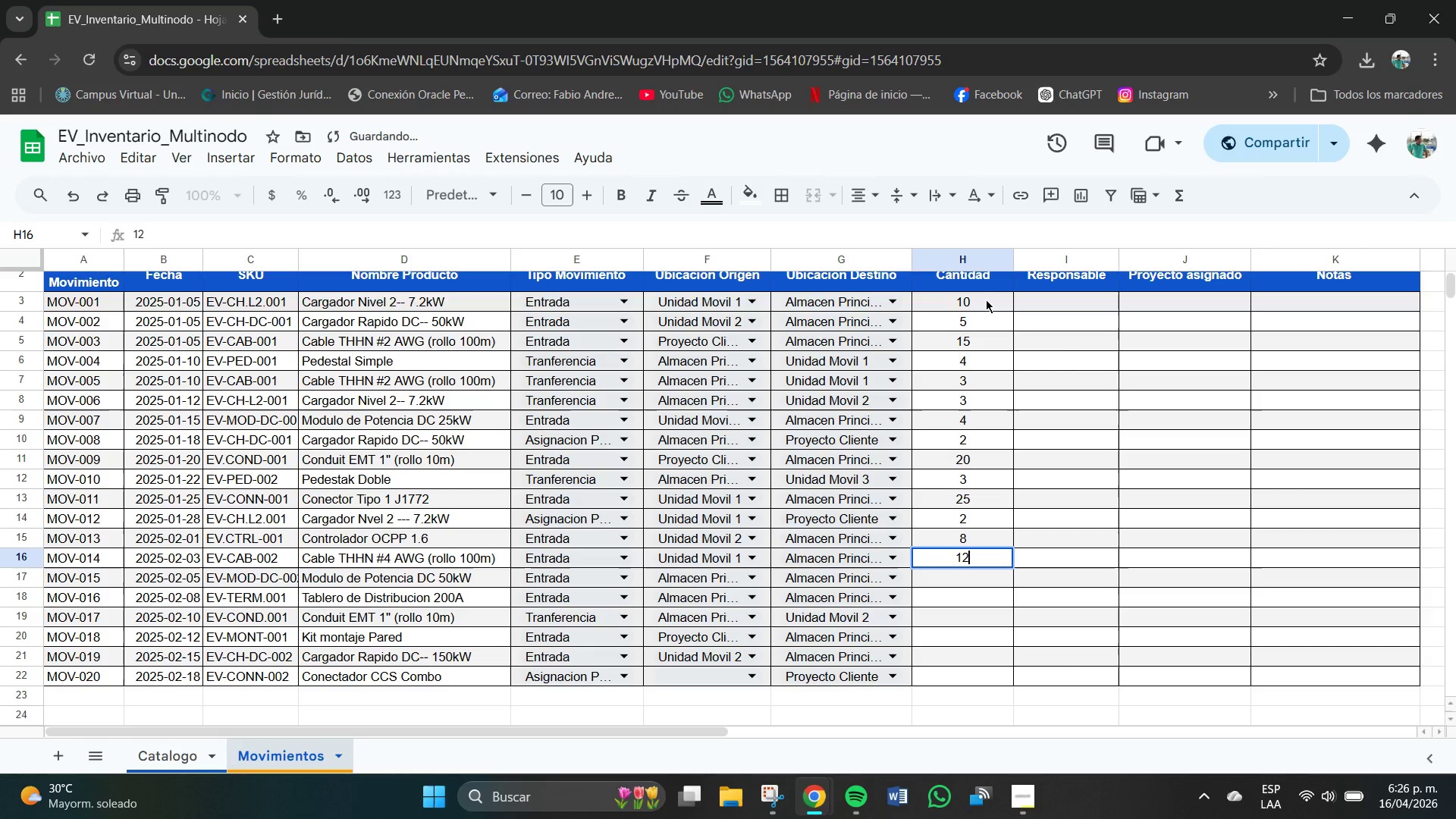 
key(NumpadEnter)
 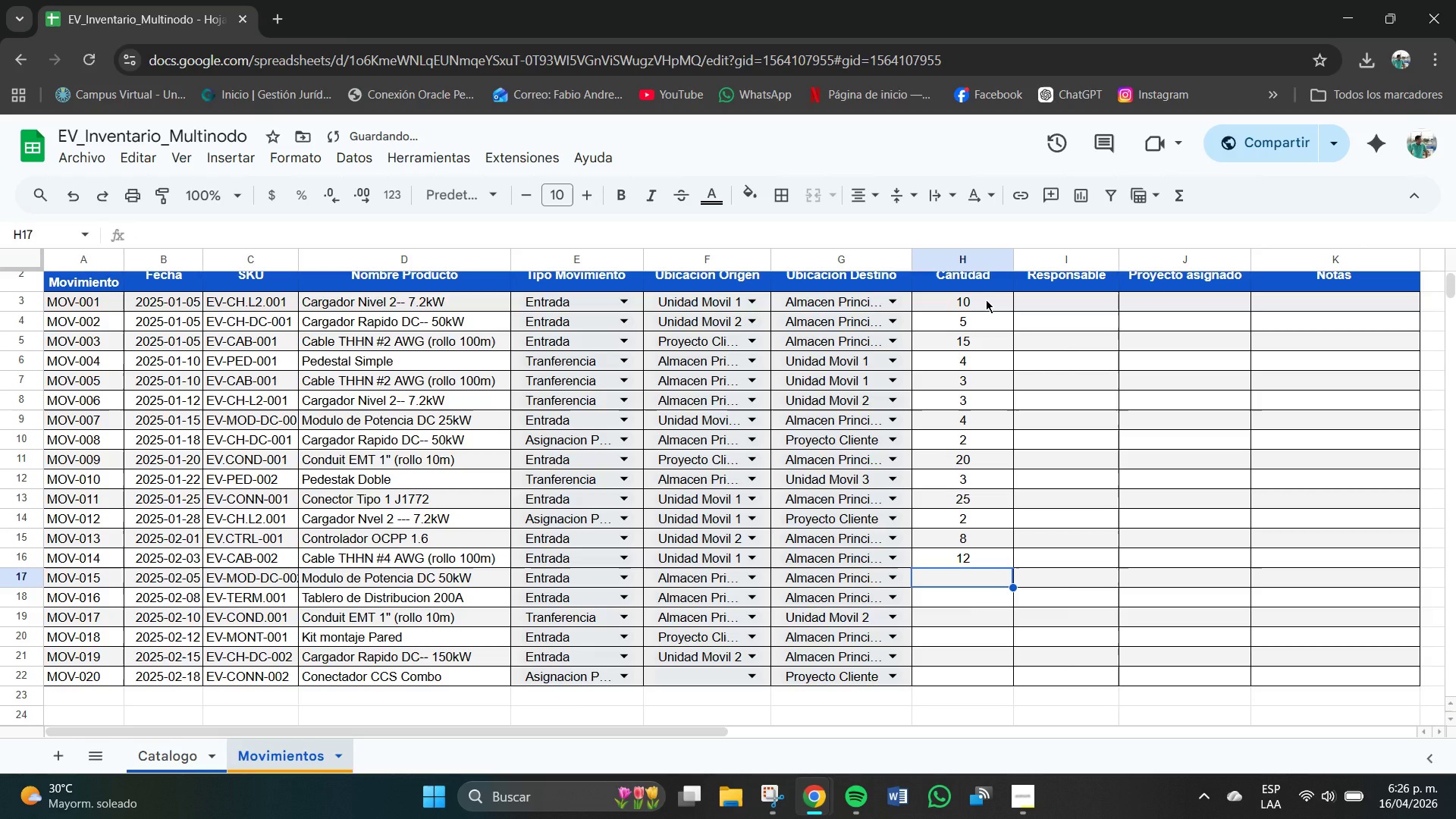 
key(Numpad3)
 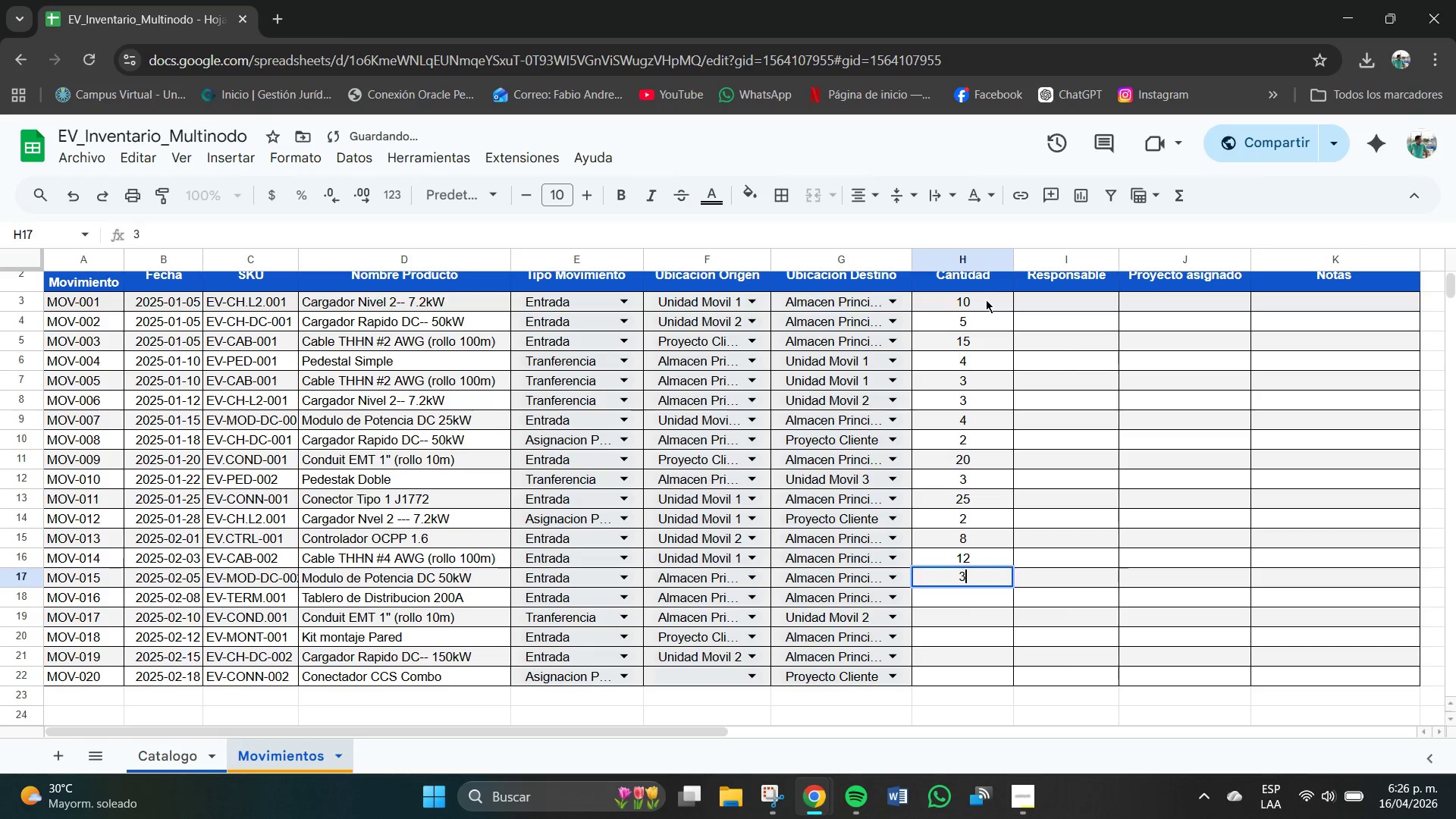 
key(NumpadEnter)
 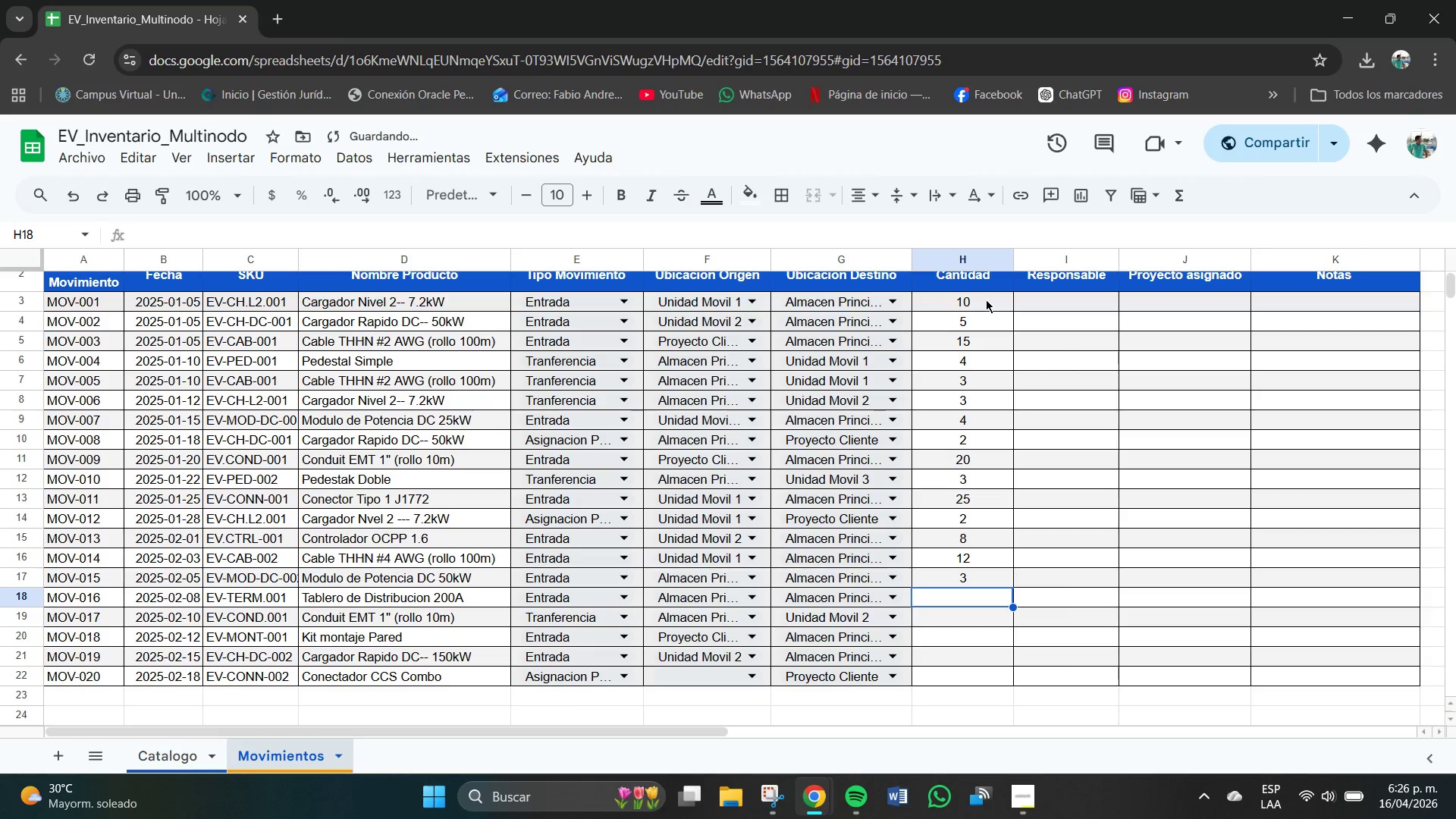 
key(Numpad5)
 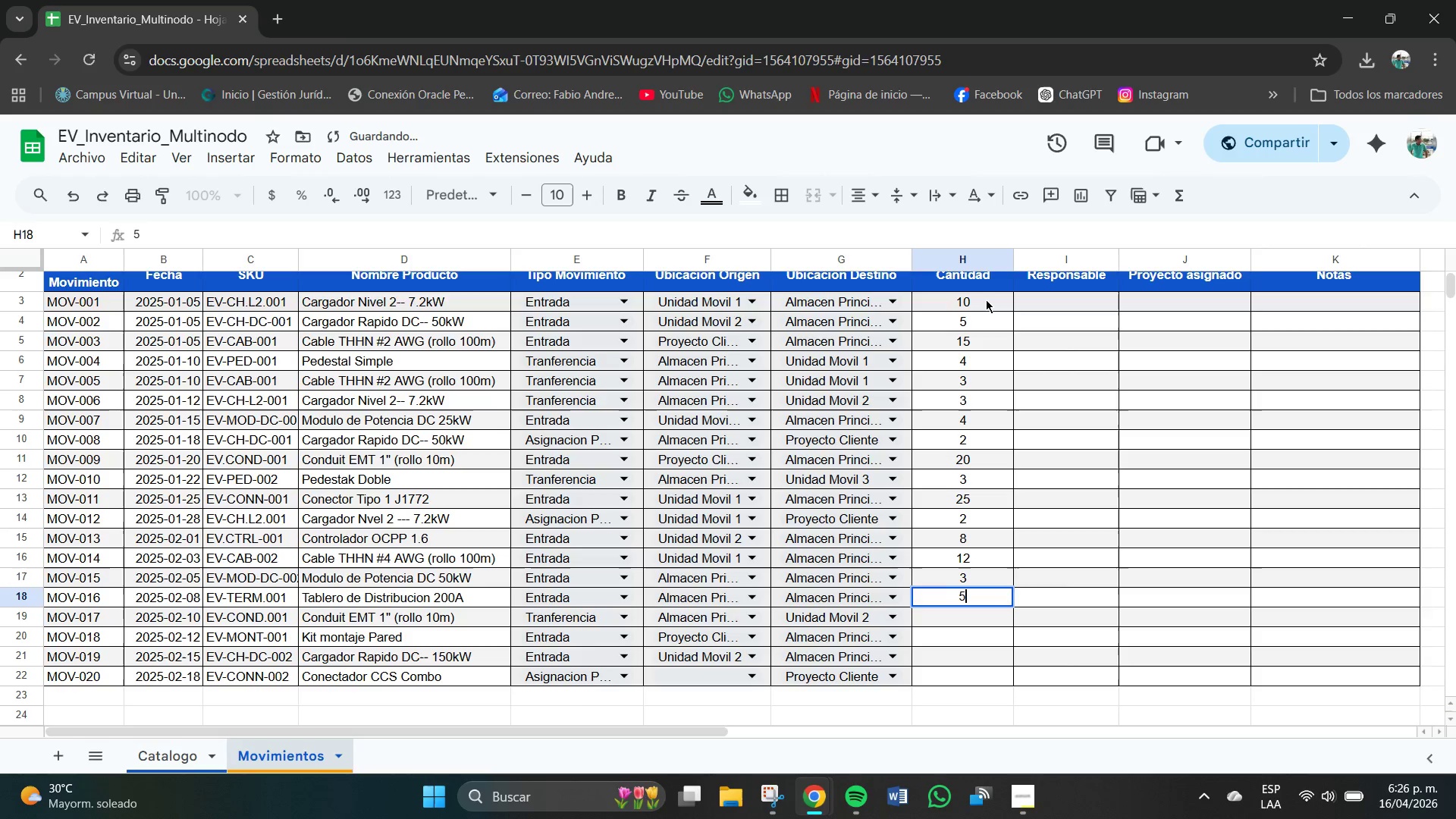 
key(NumpadEnter)
 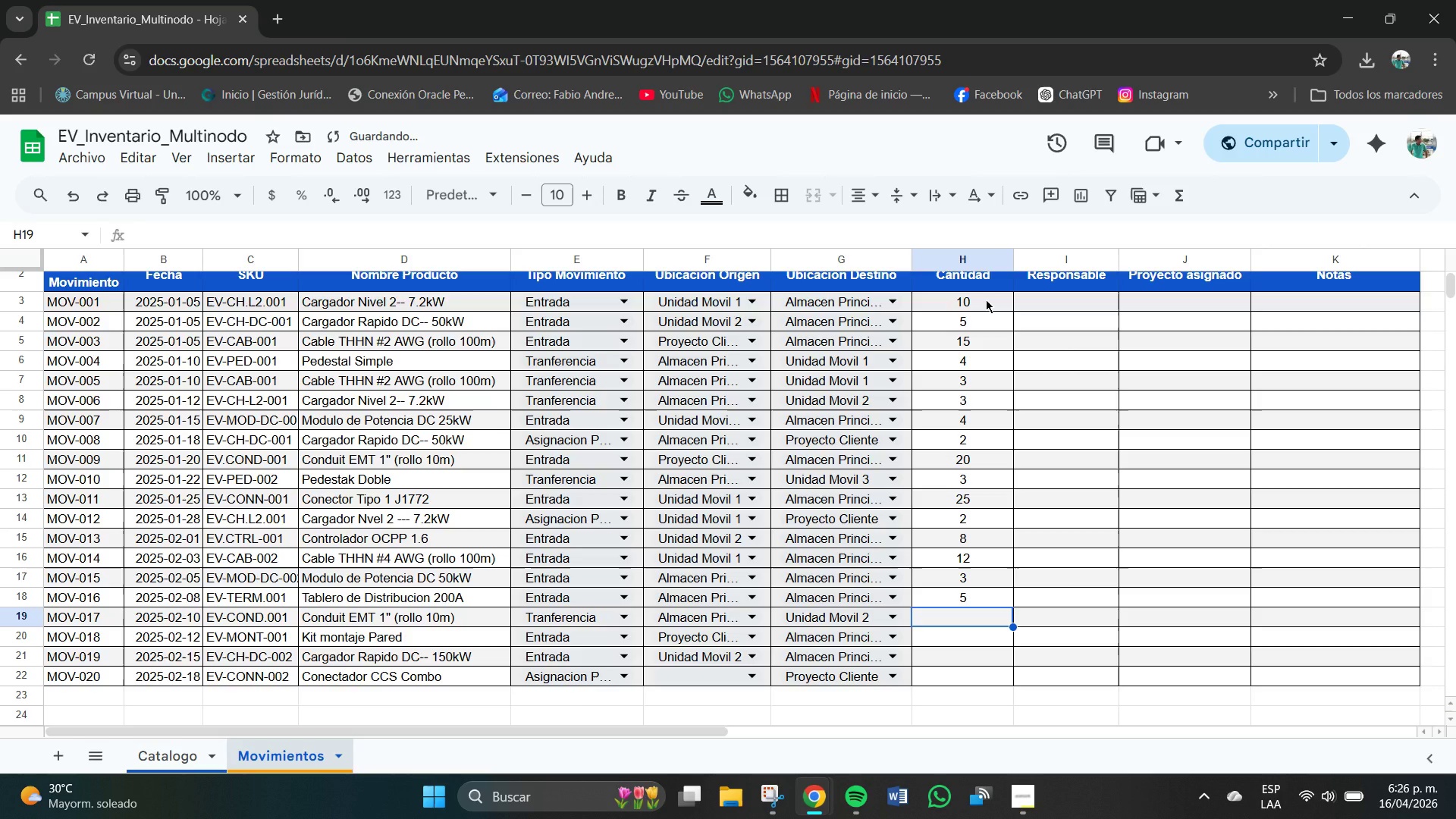 
key(Numpad5)
 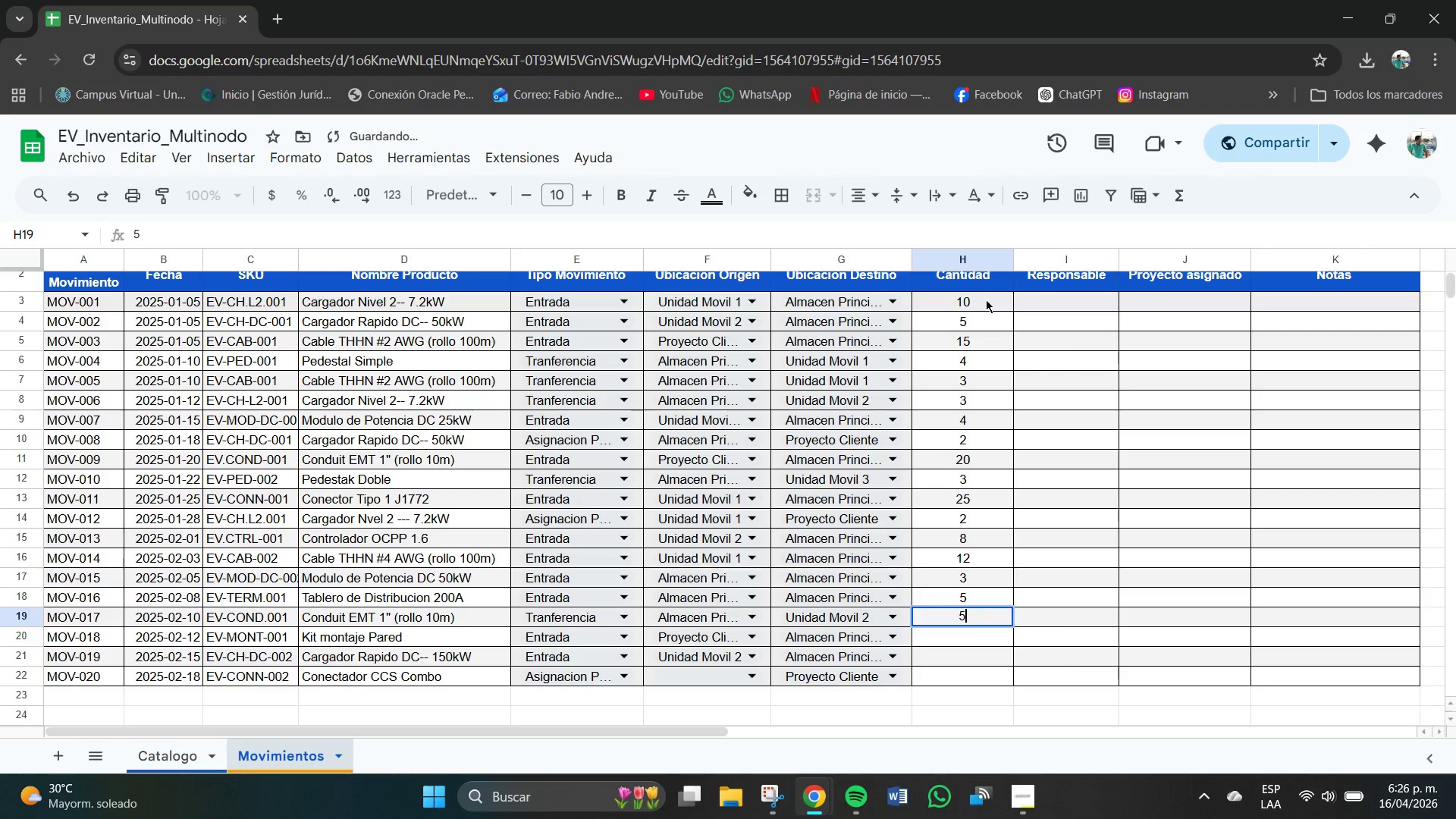 
key(NumpadEnter)
 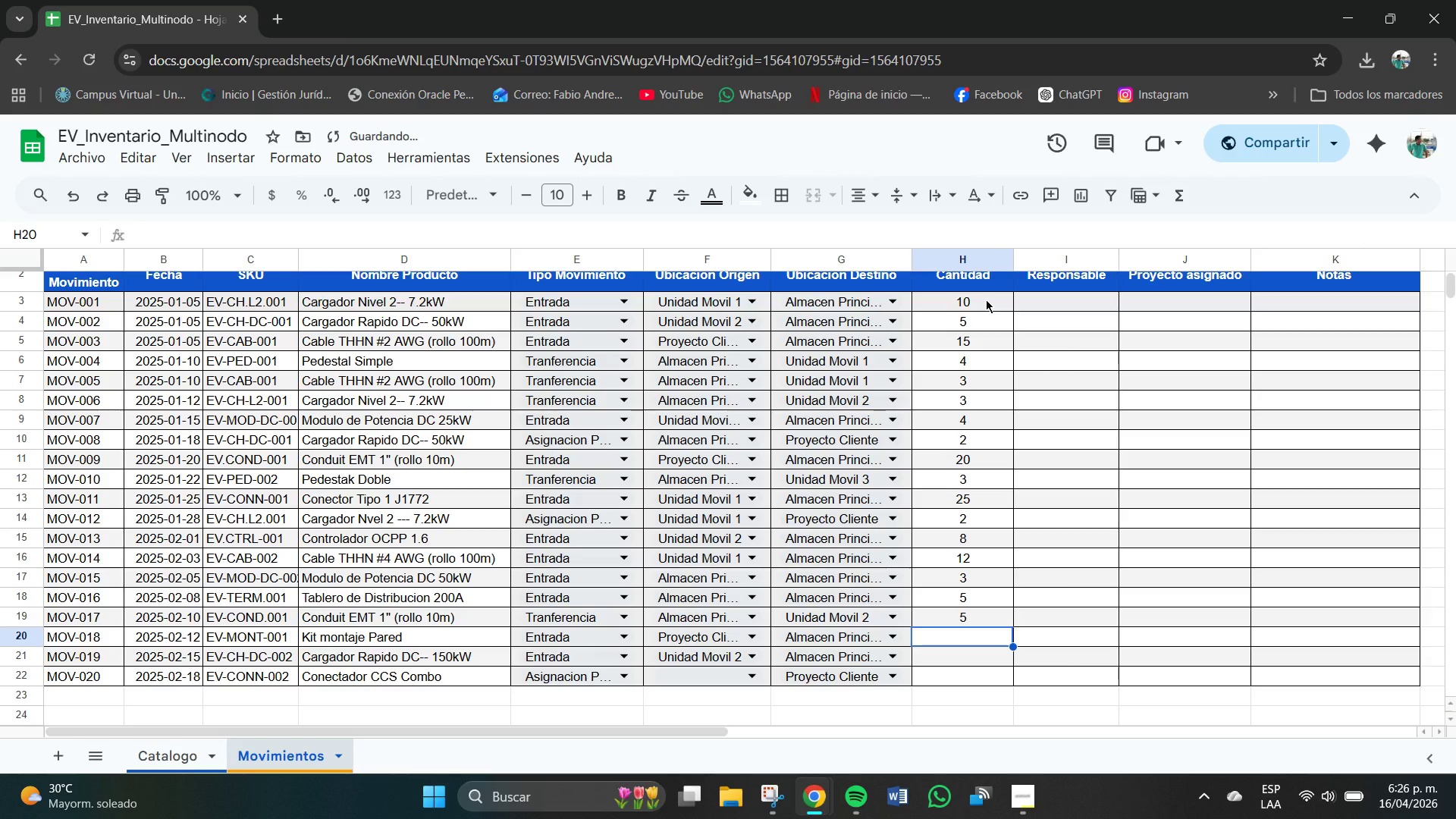 
key(Numpad2)
 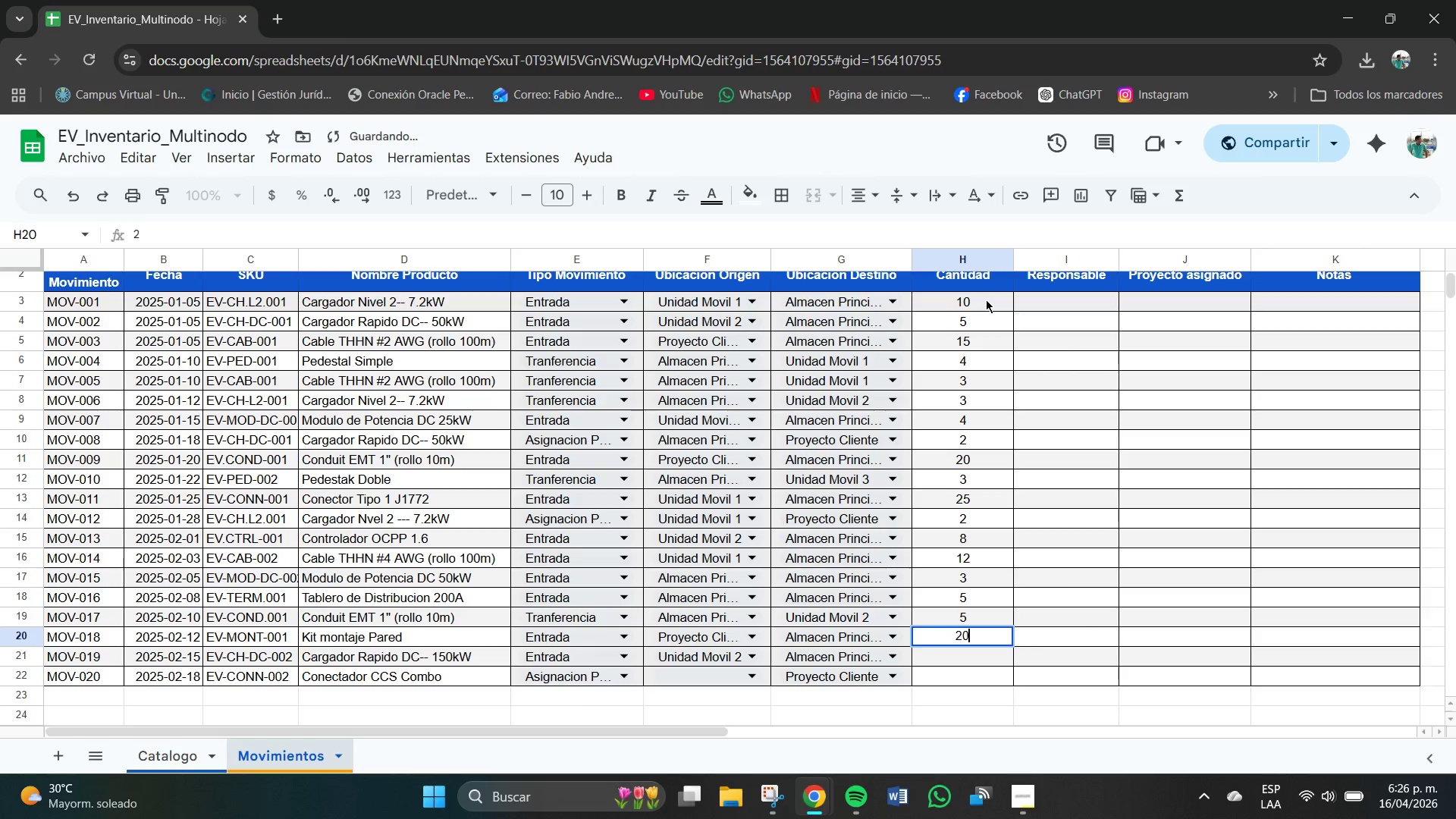 
key(Numpad0)
 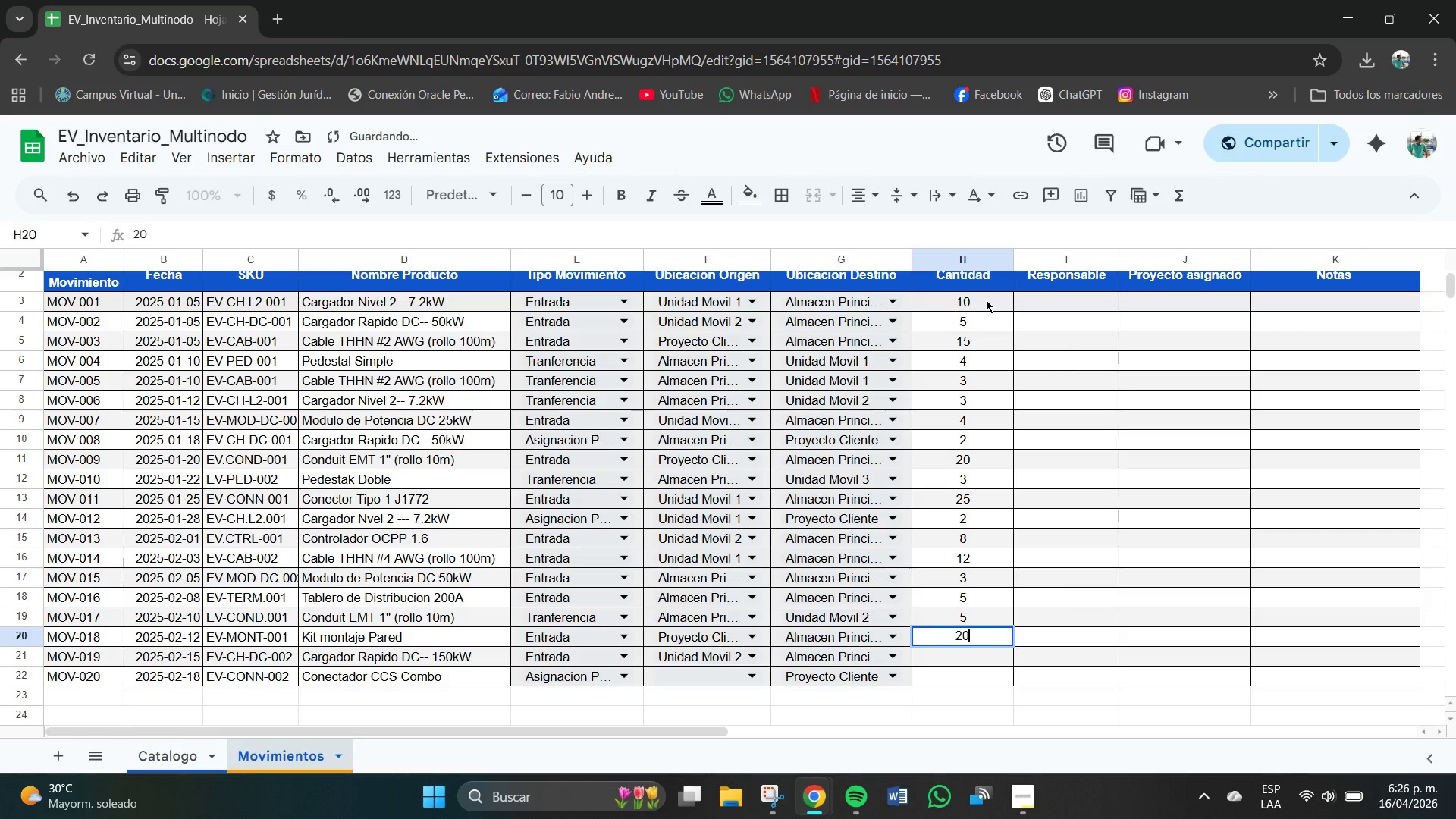 
key(NumpadEnter)
 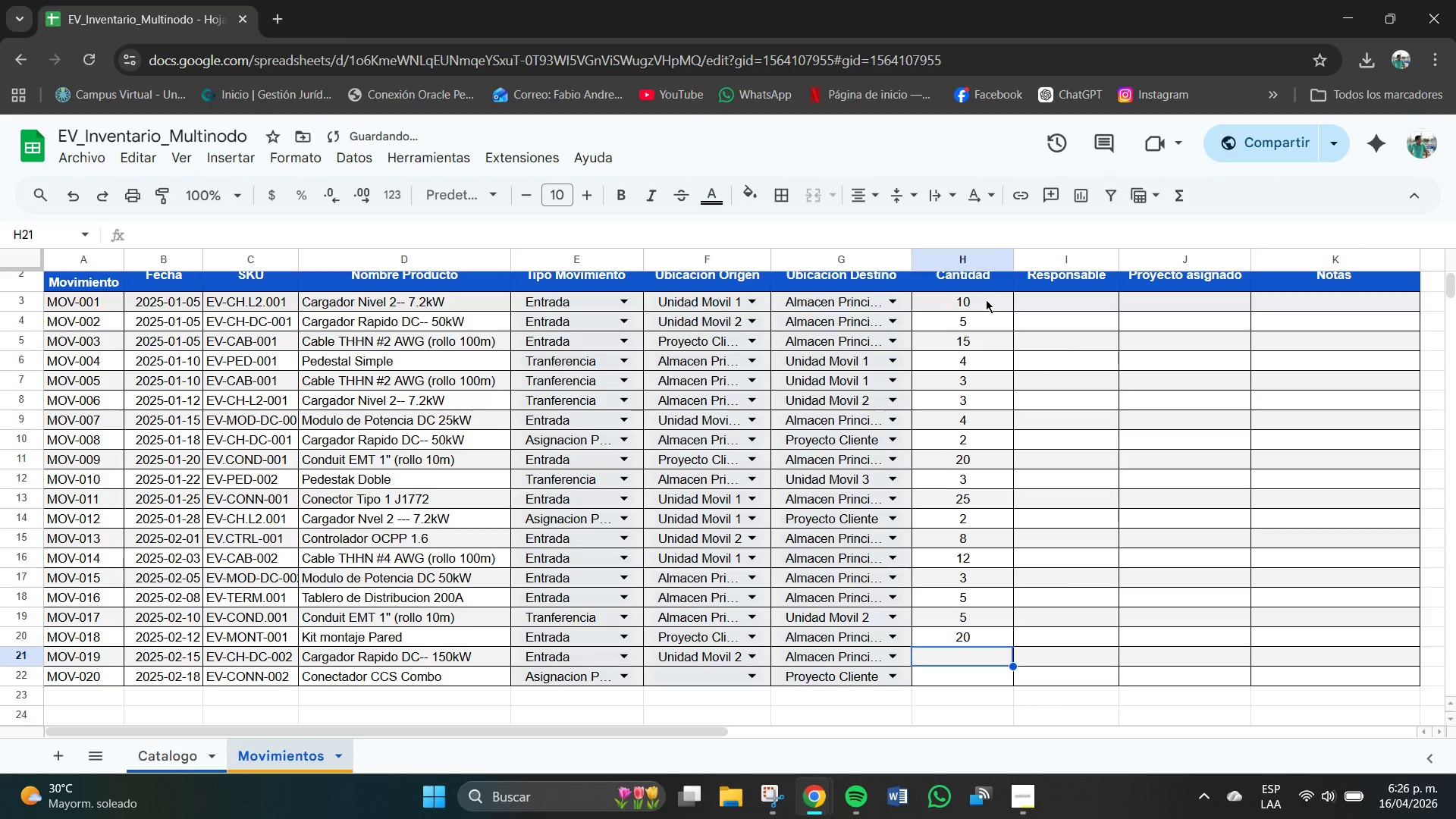 
key(Numpad2)
 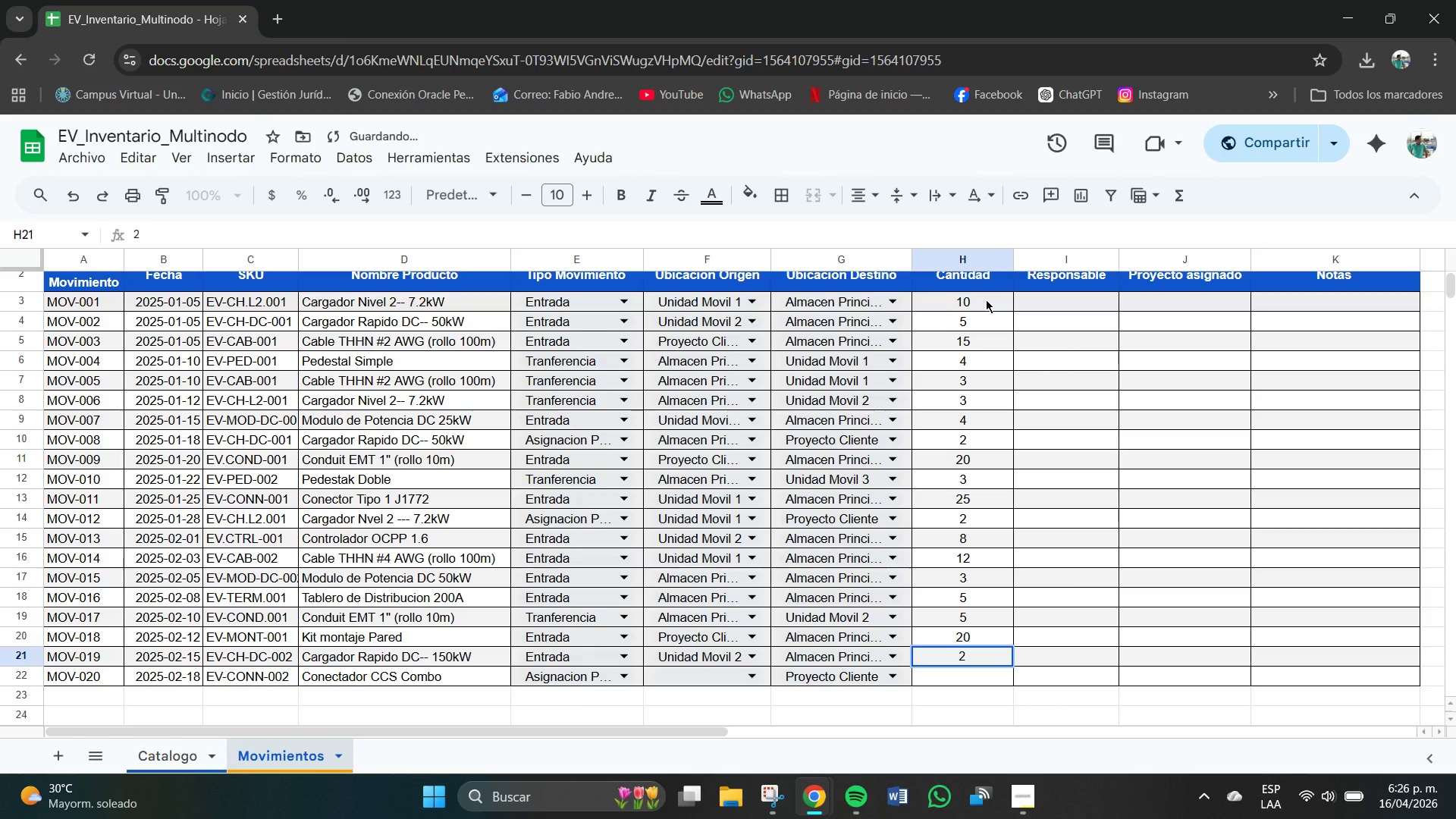 
key(NumpadEnter)
 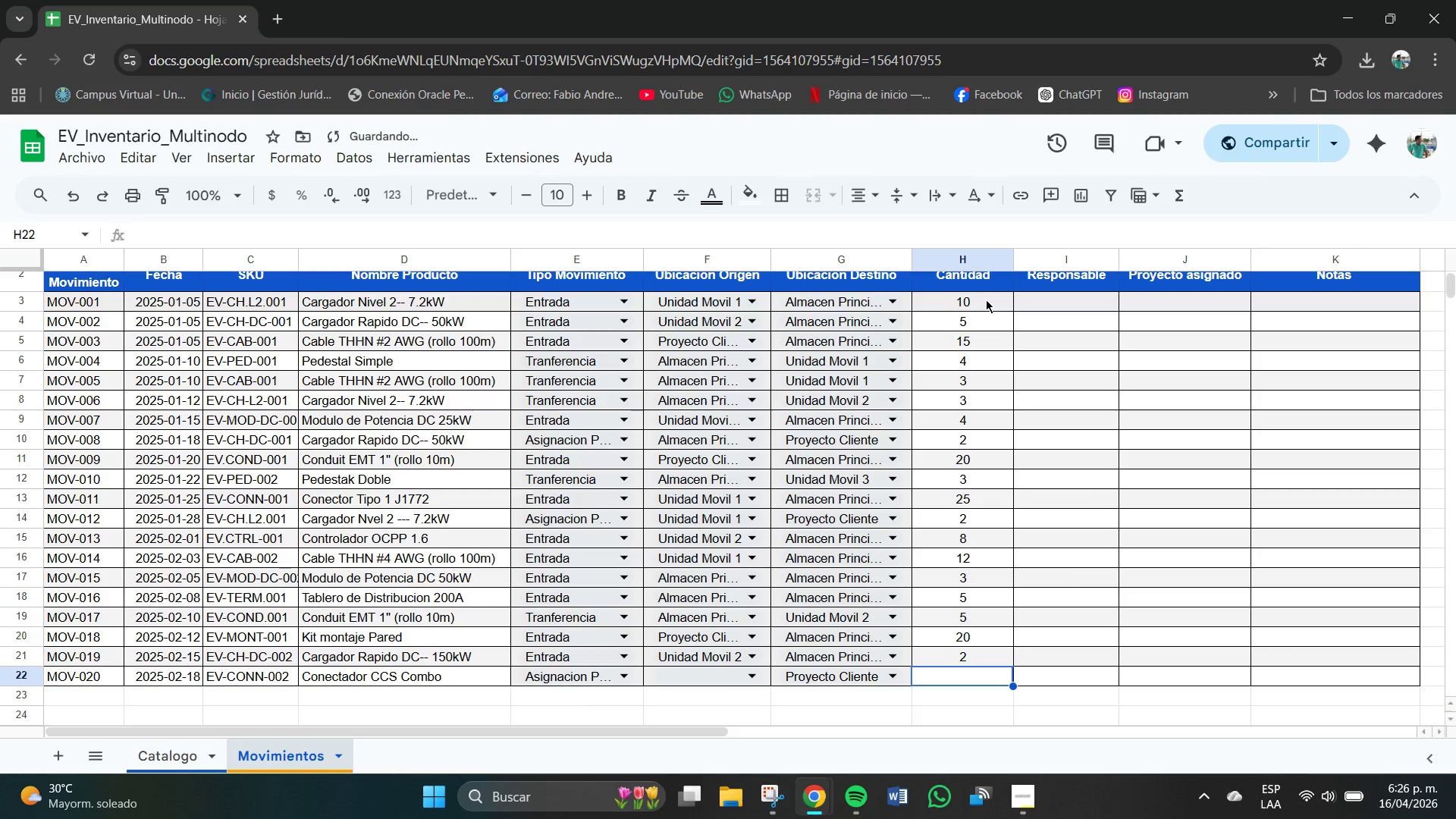 
key(Numpad3)
 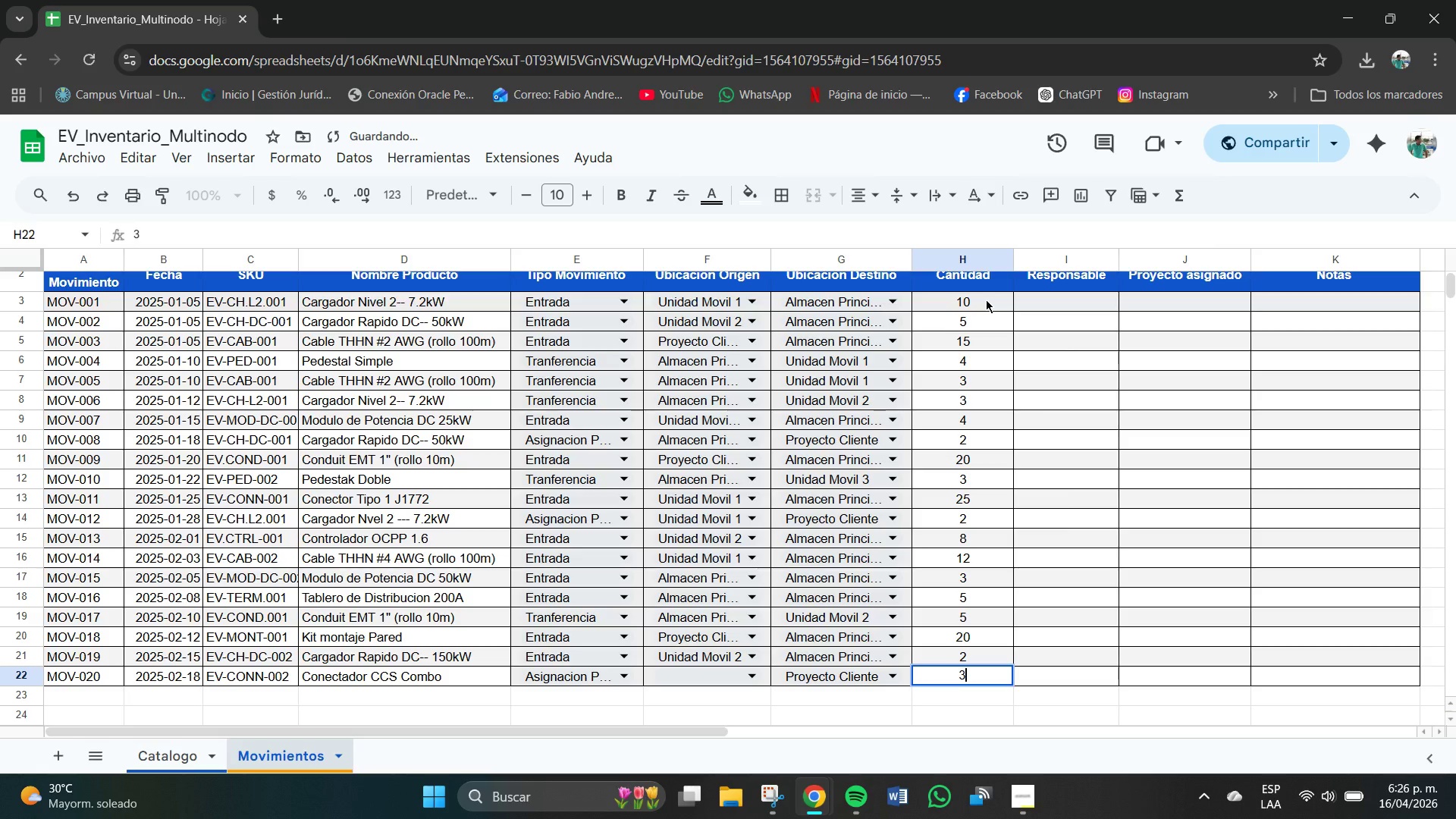 
key(NumpadEnter)
 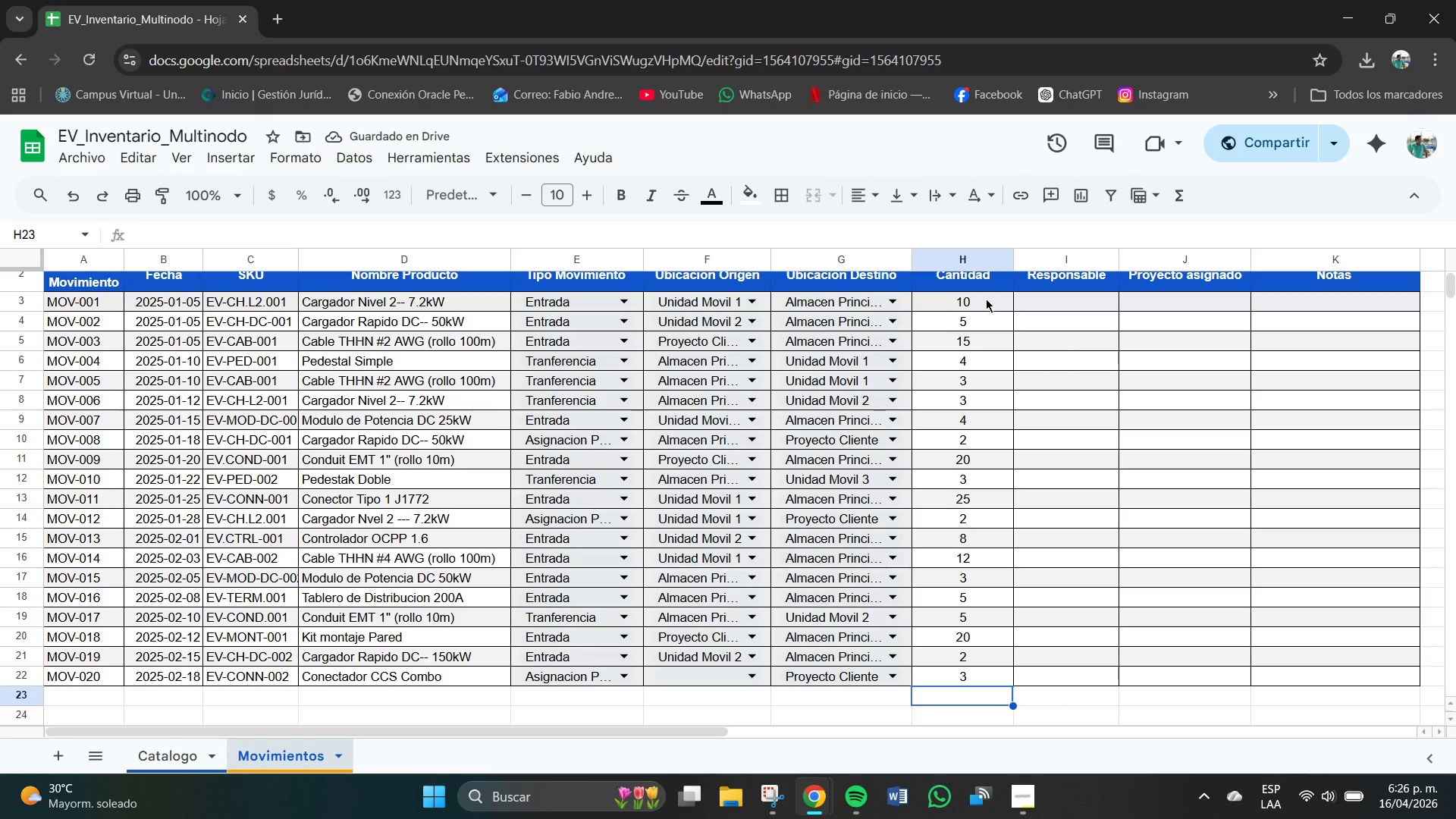 
left_click_drag(start_coordinate=[1068, 304], to_coordinate=[1075, 607])
 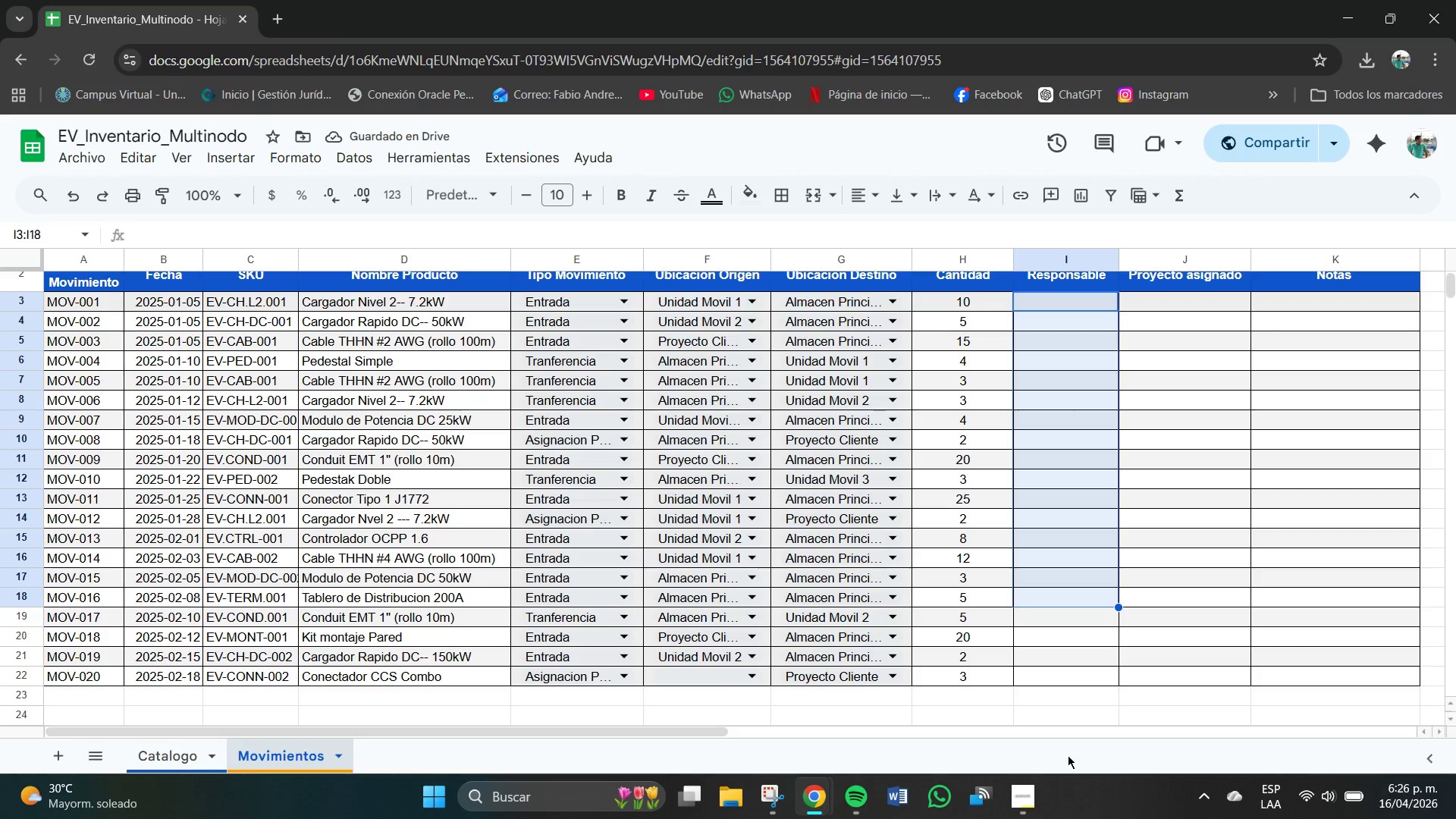 
left_click([1066, 747])
 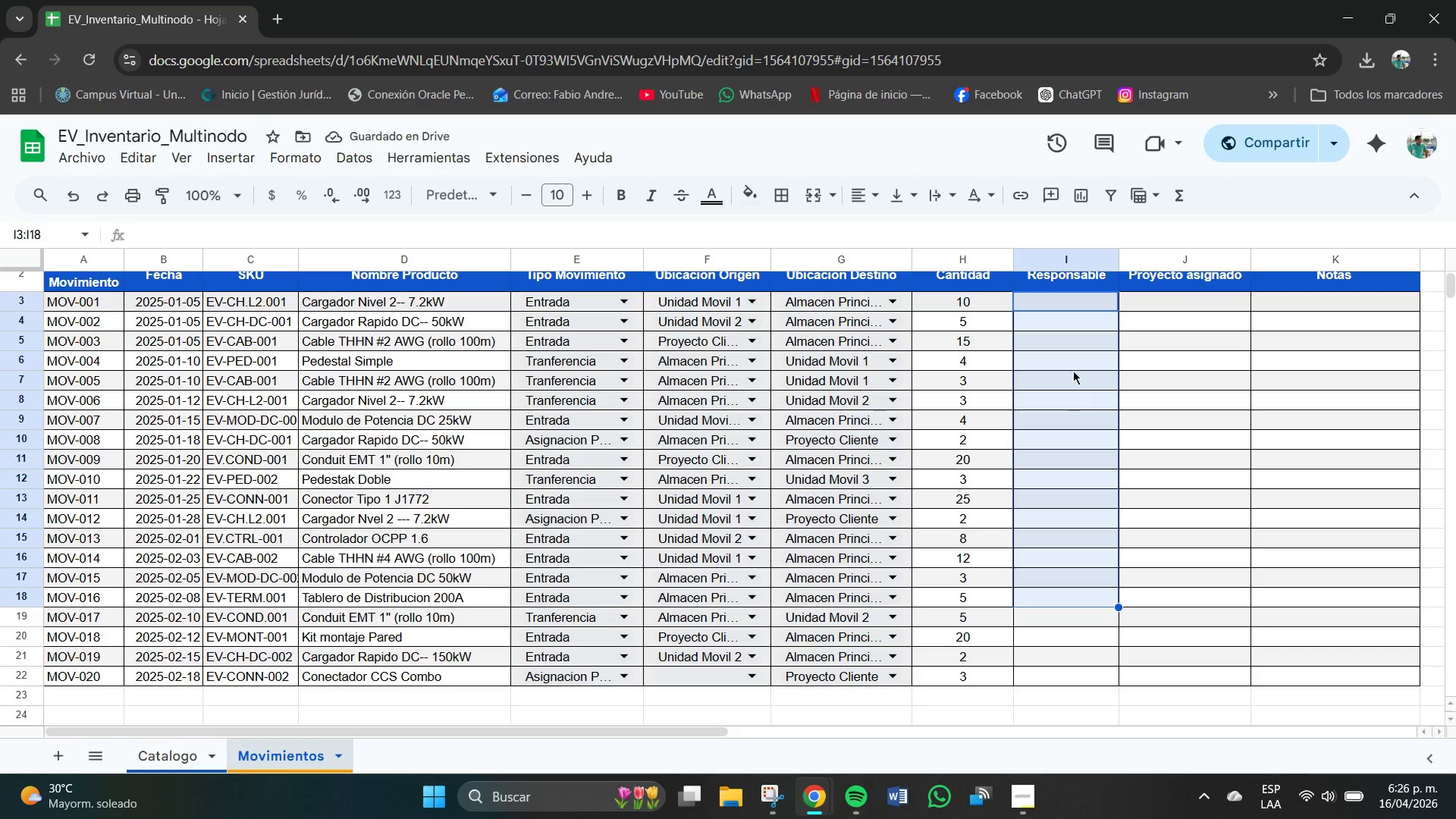 
left_click([1068, 339])
 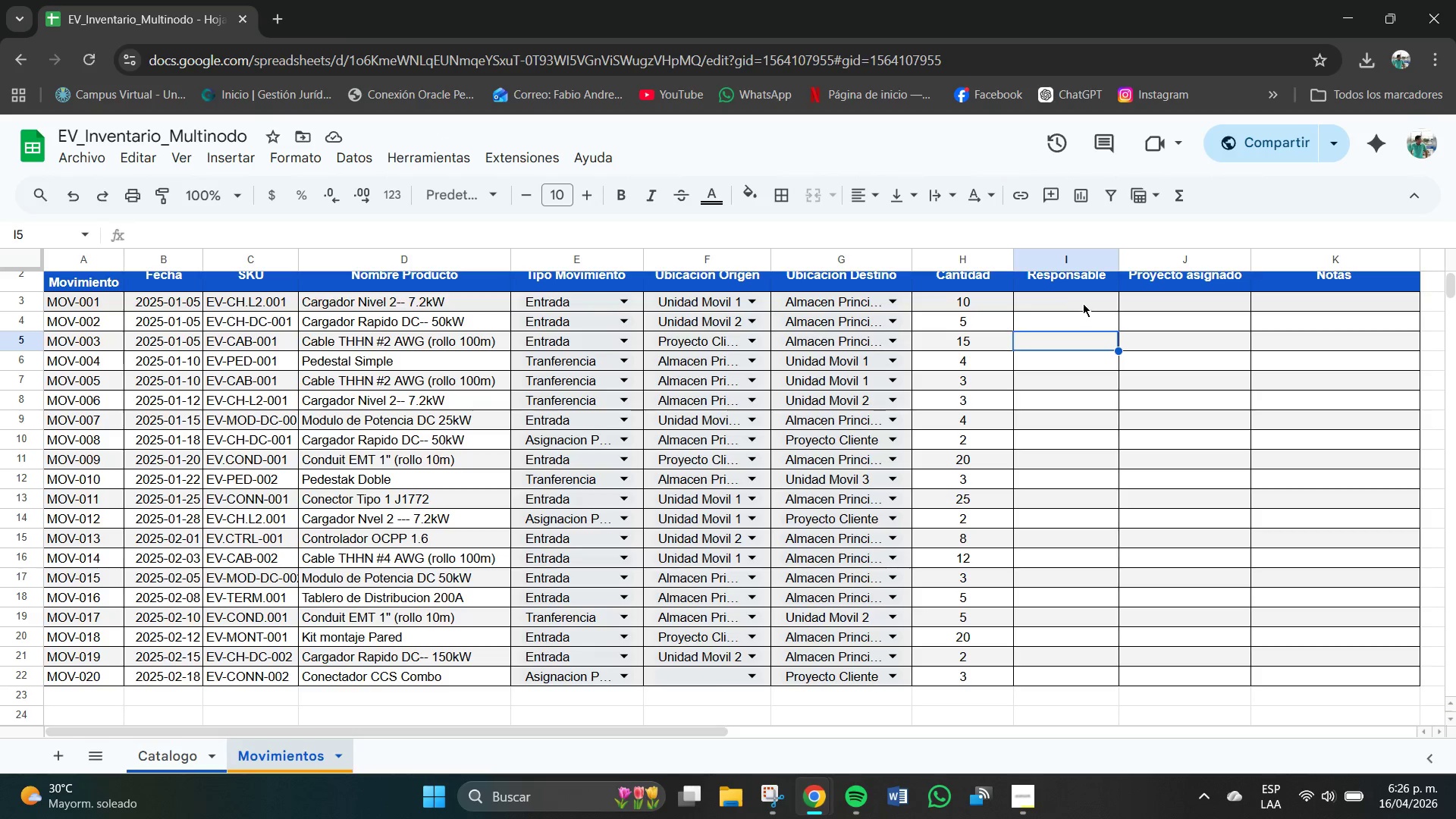 
left_click([1075, 306])
 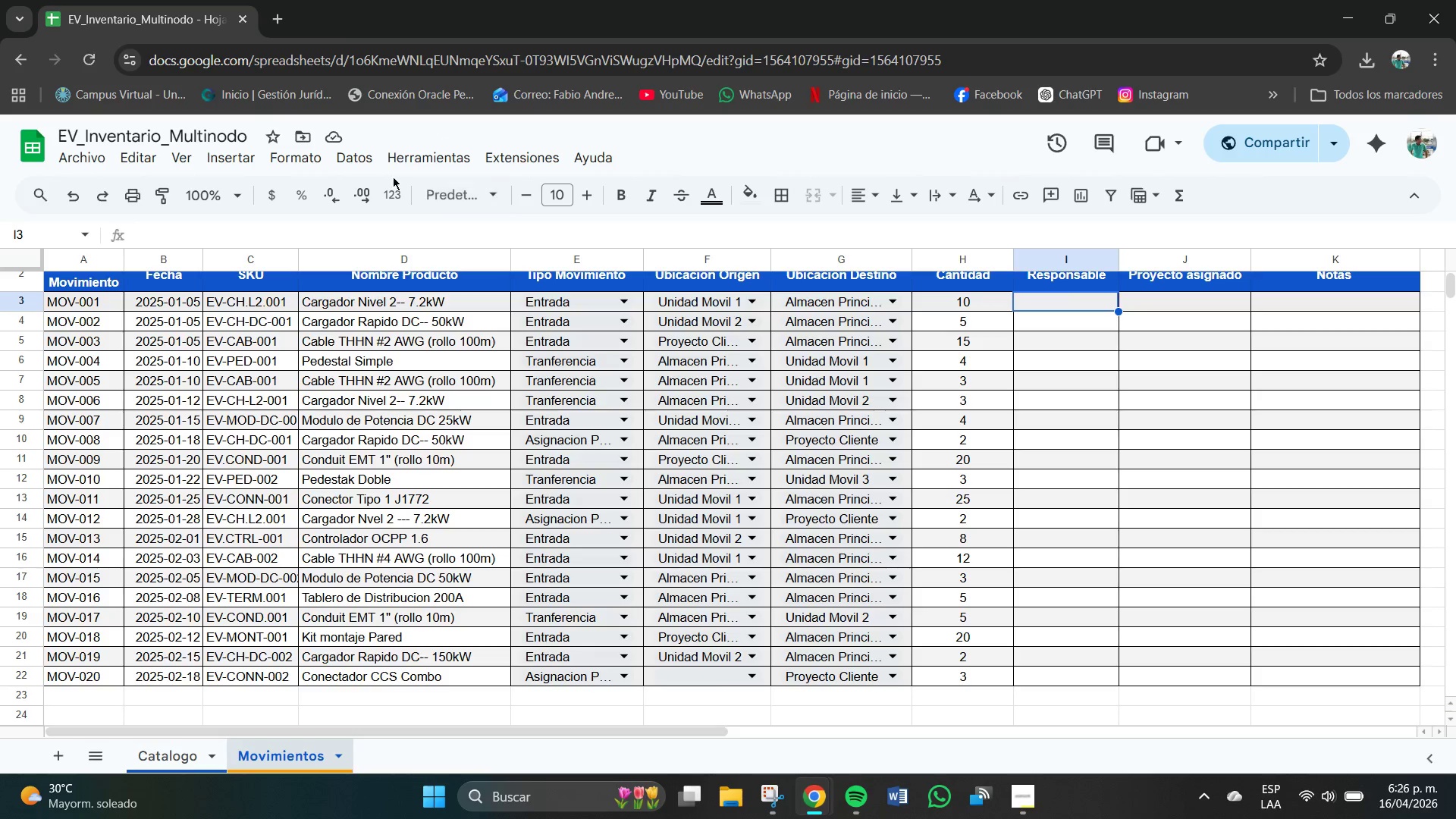 
left_click([340, 162])
 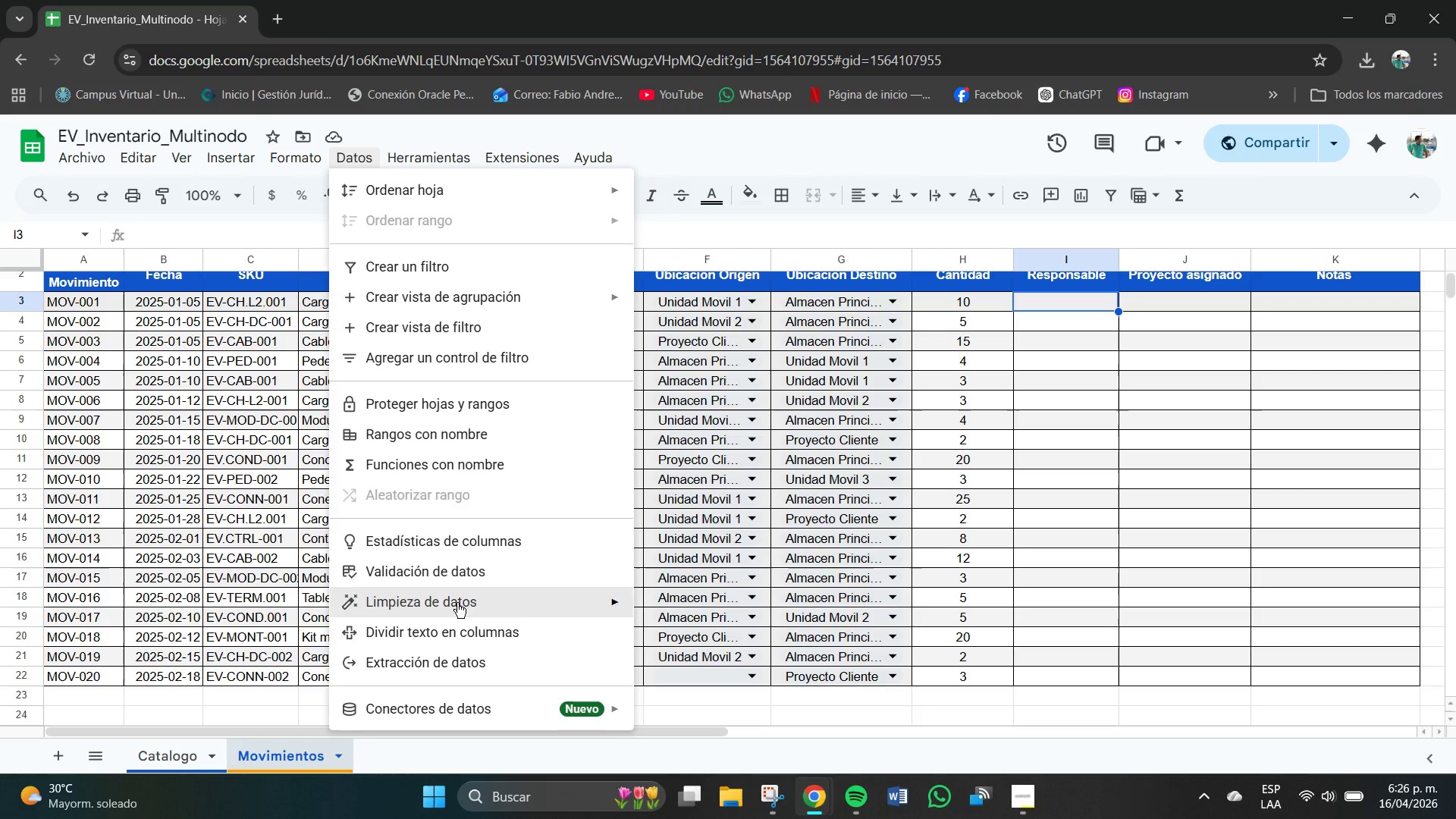 
left_click([445, 571])
 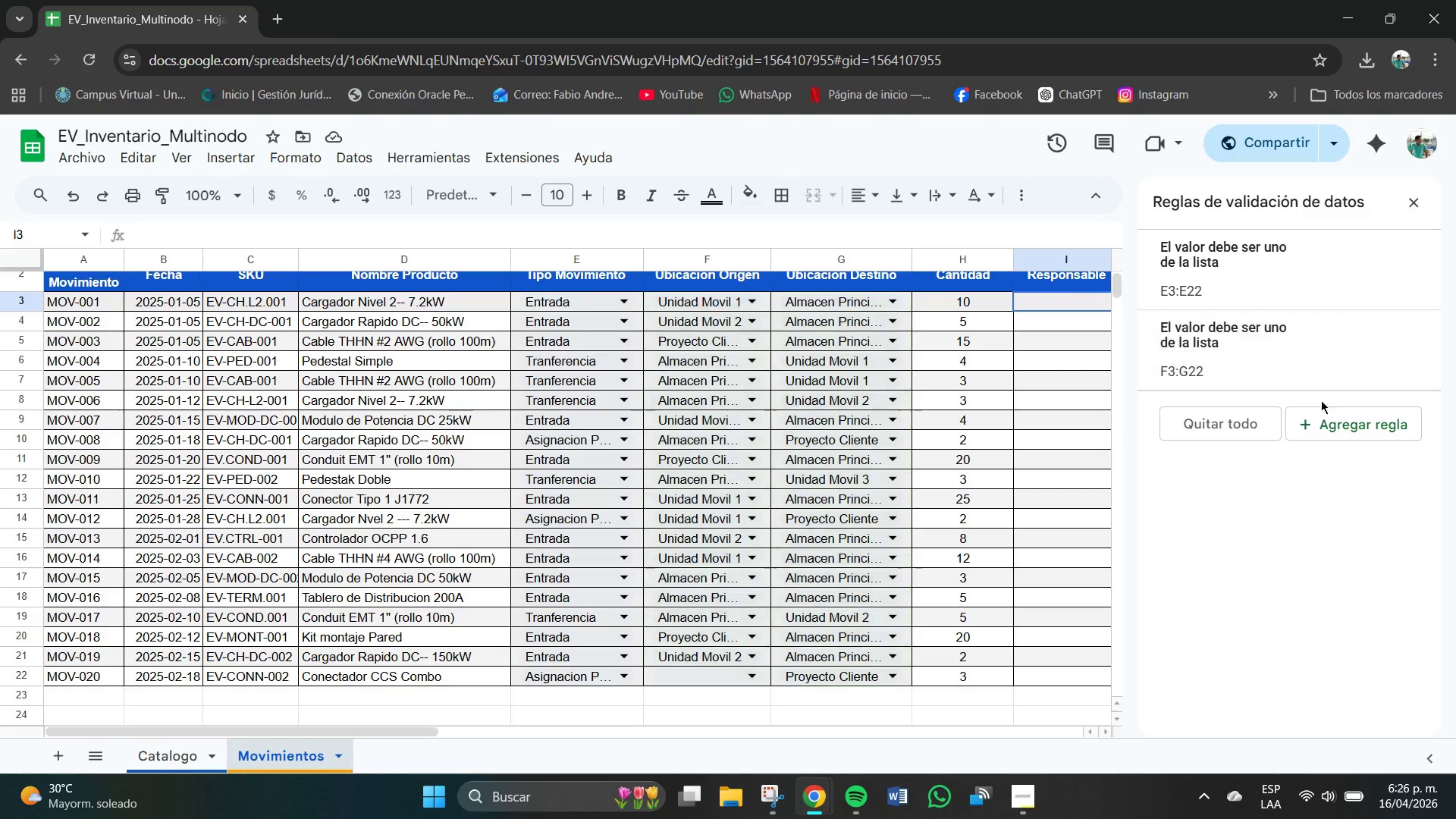 
left_click([1338, 430])
 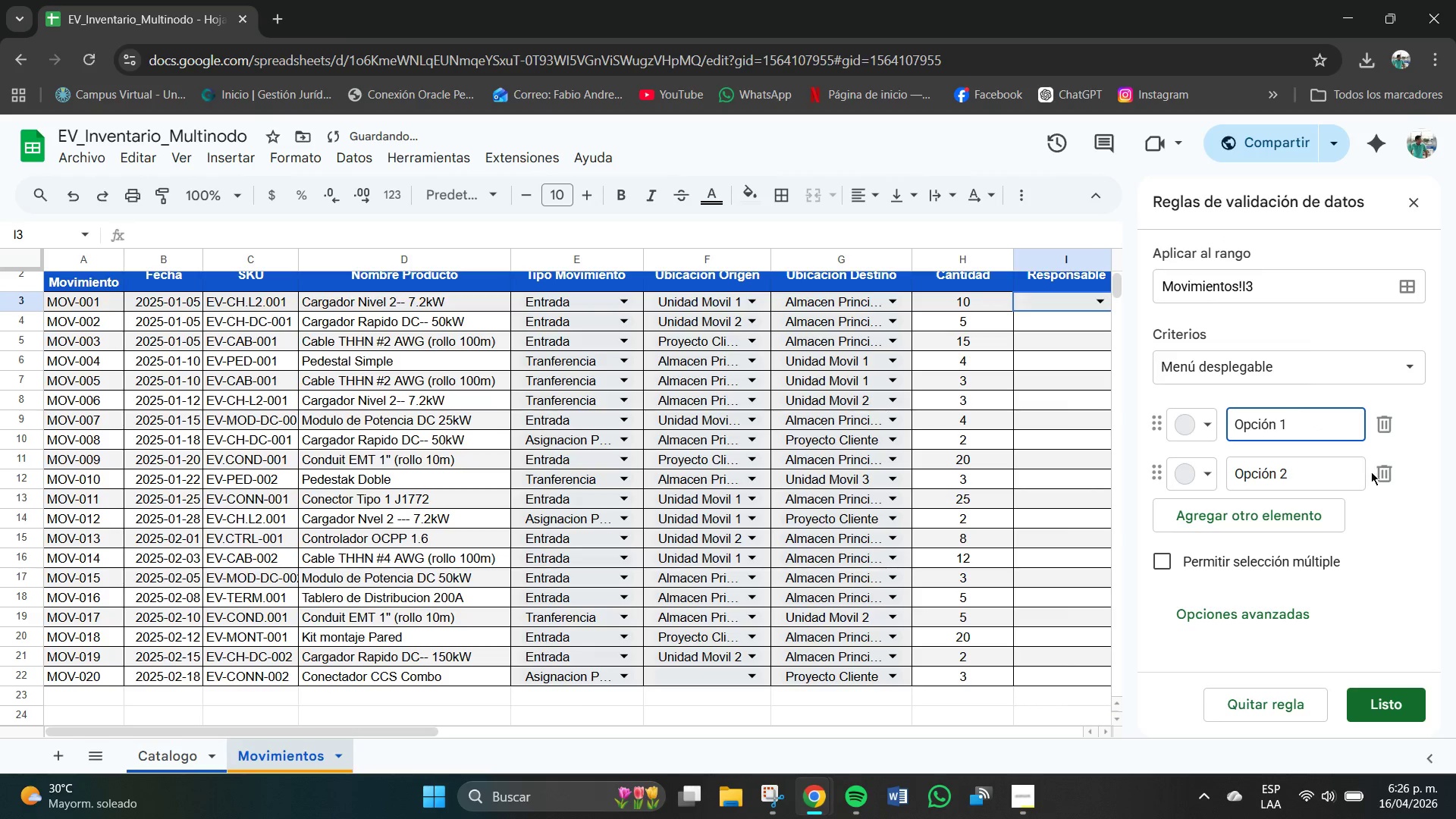 
left_click([1296, 422])
 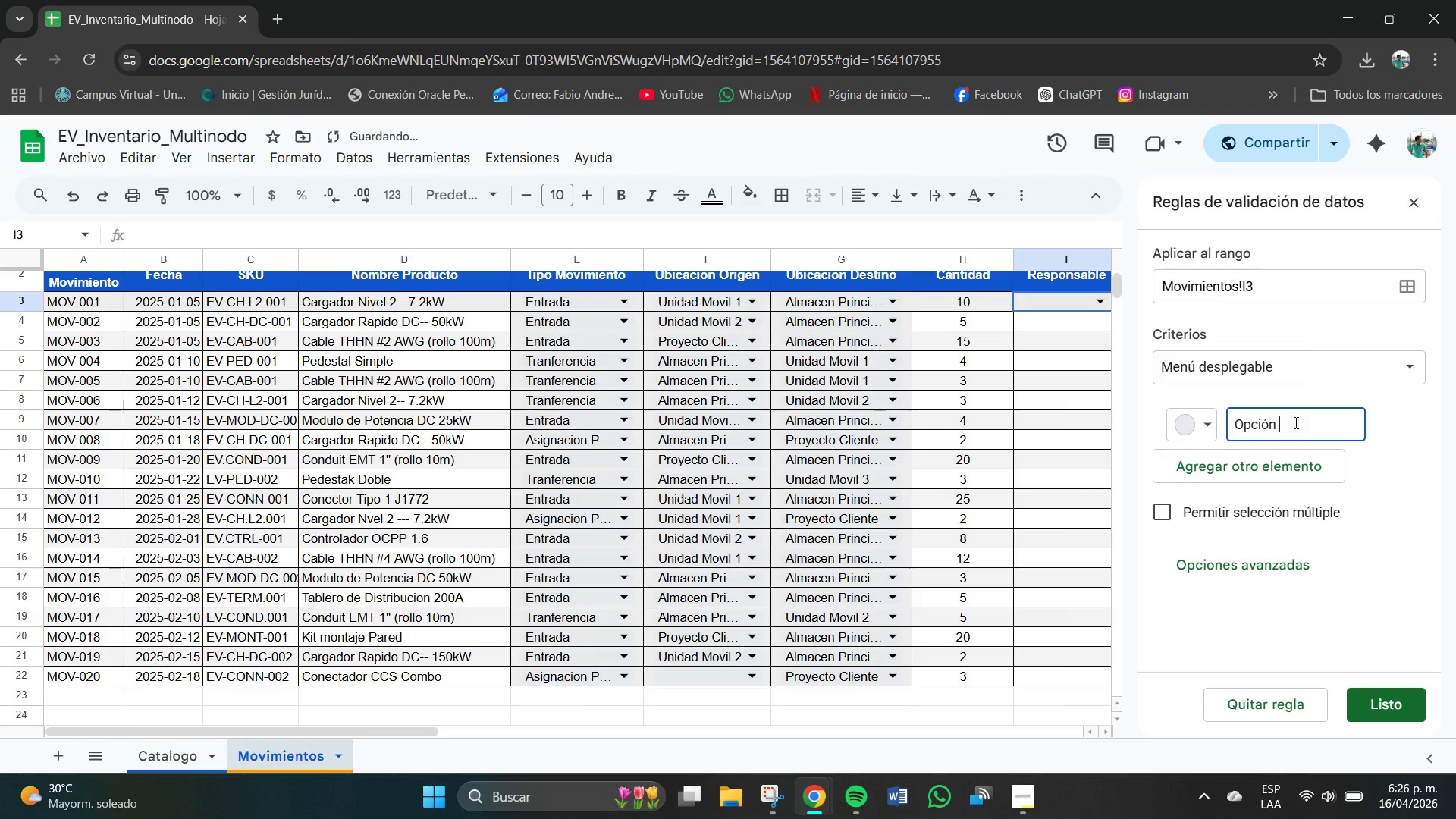 
hold_key(key=Backspace, duration=0.91)
 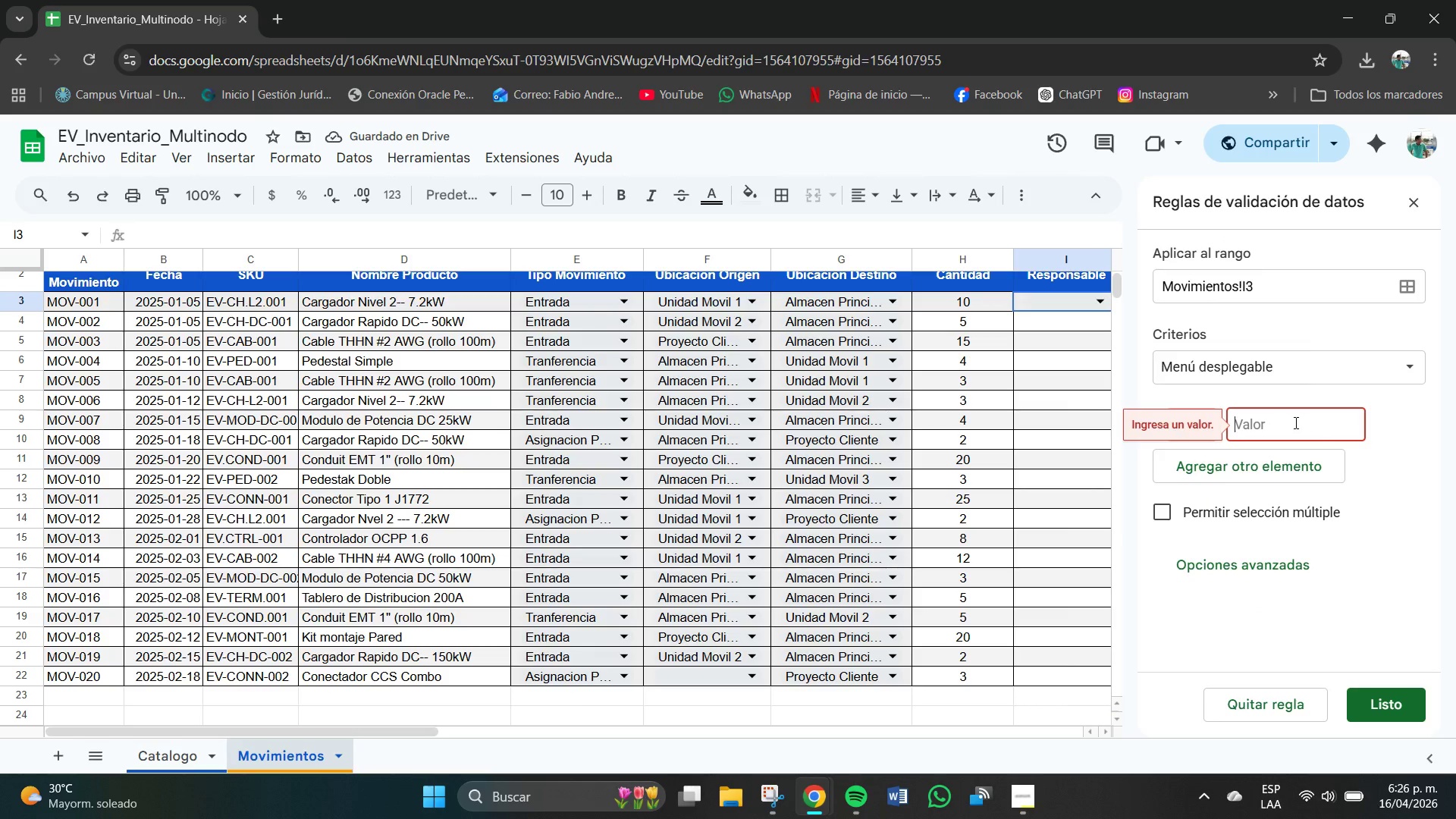 
type(Carlos R)
 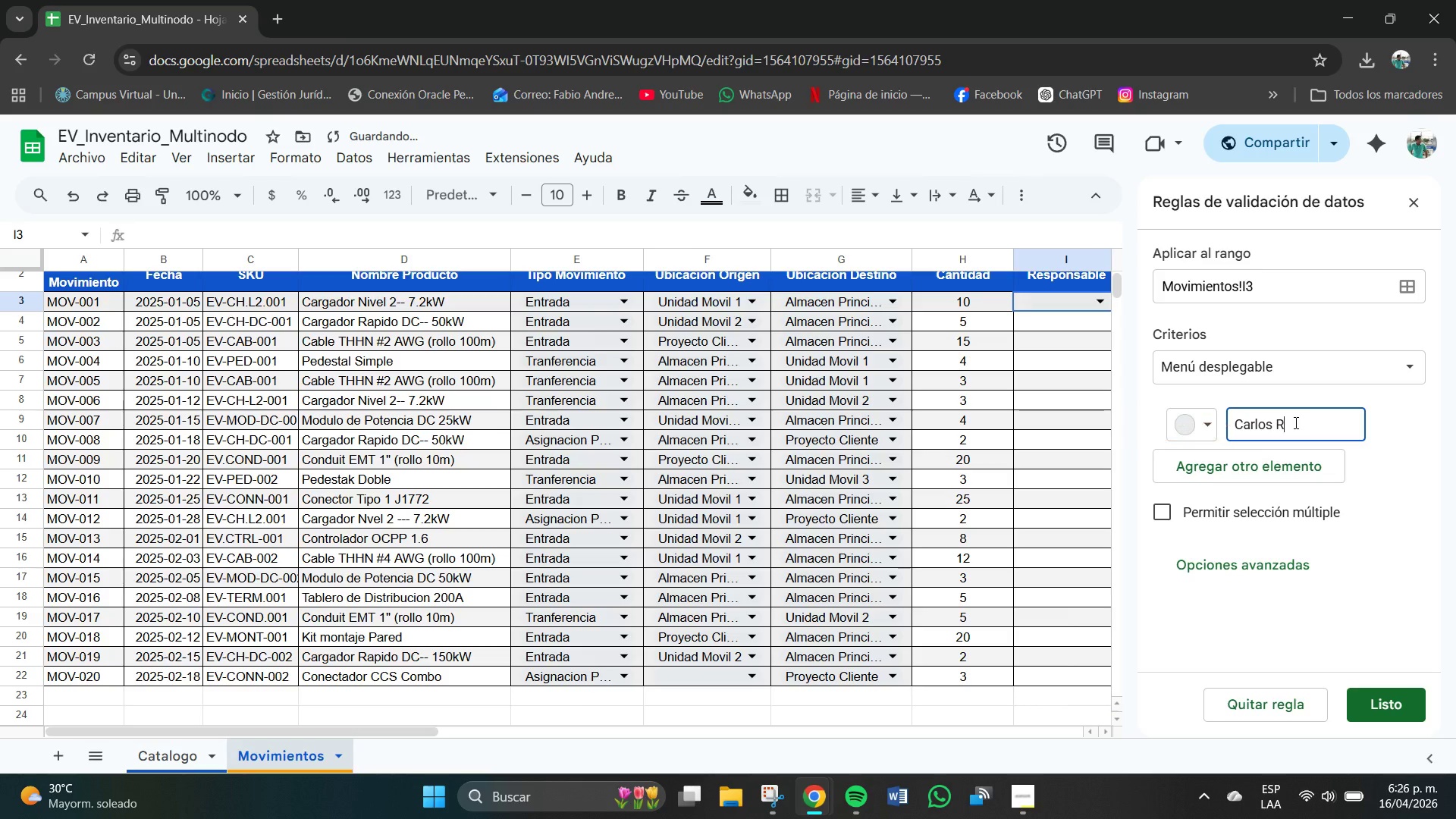 
key(Enter)
 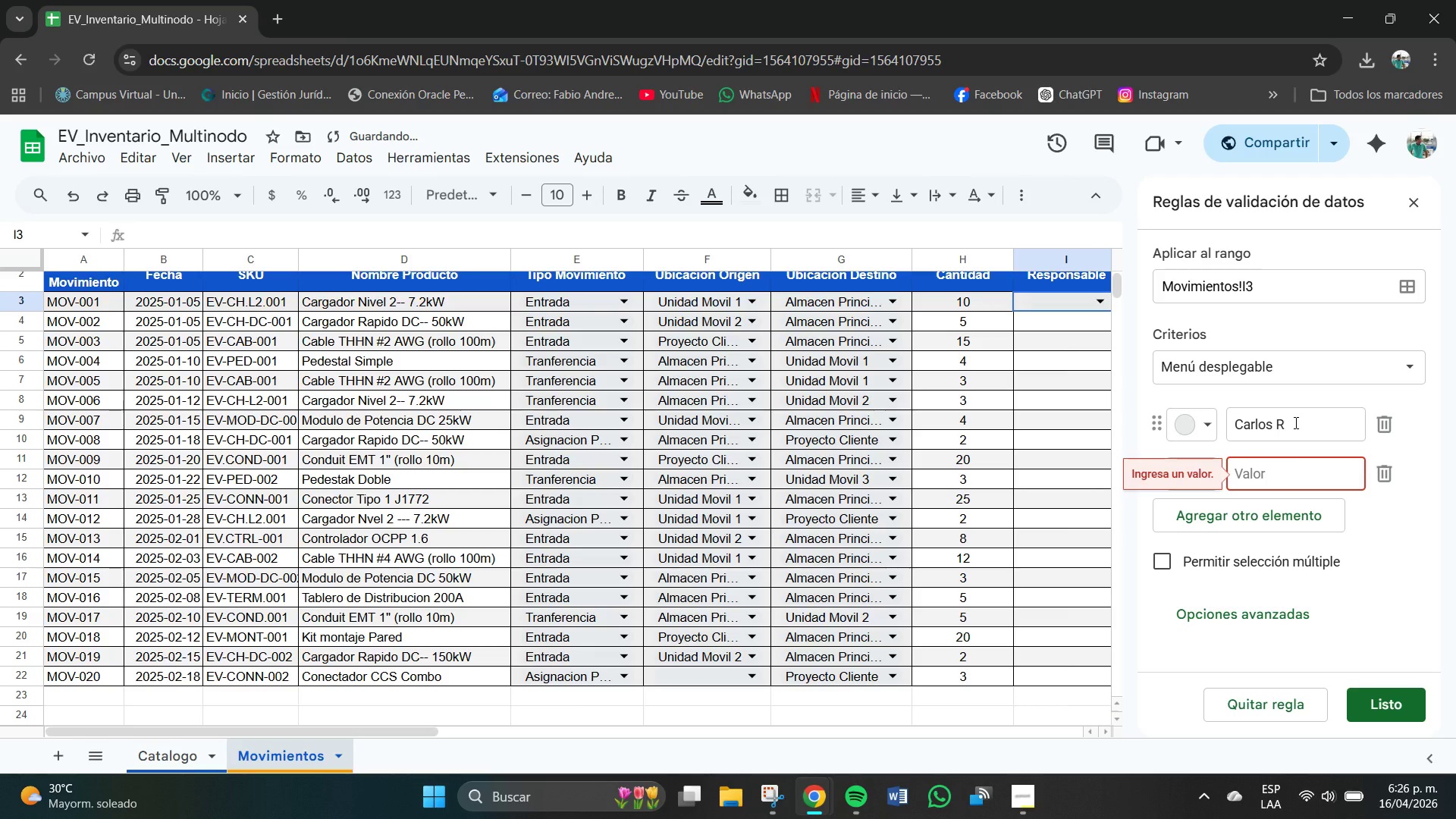 
type(Ana)
key(Backspace)
type(a M)
 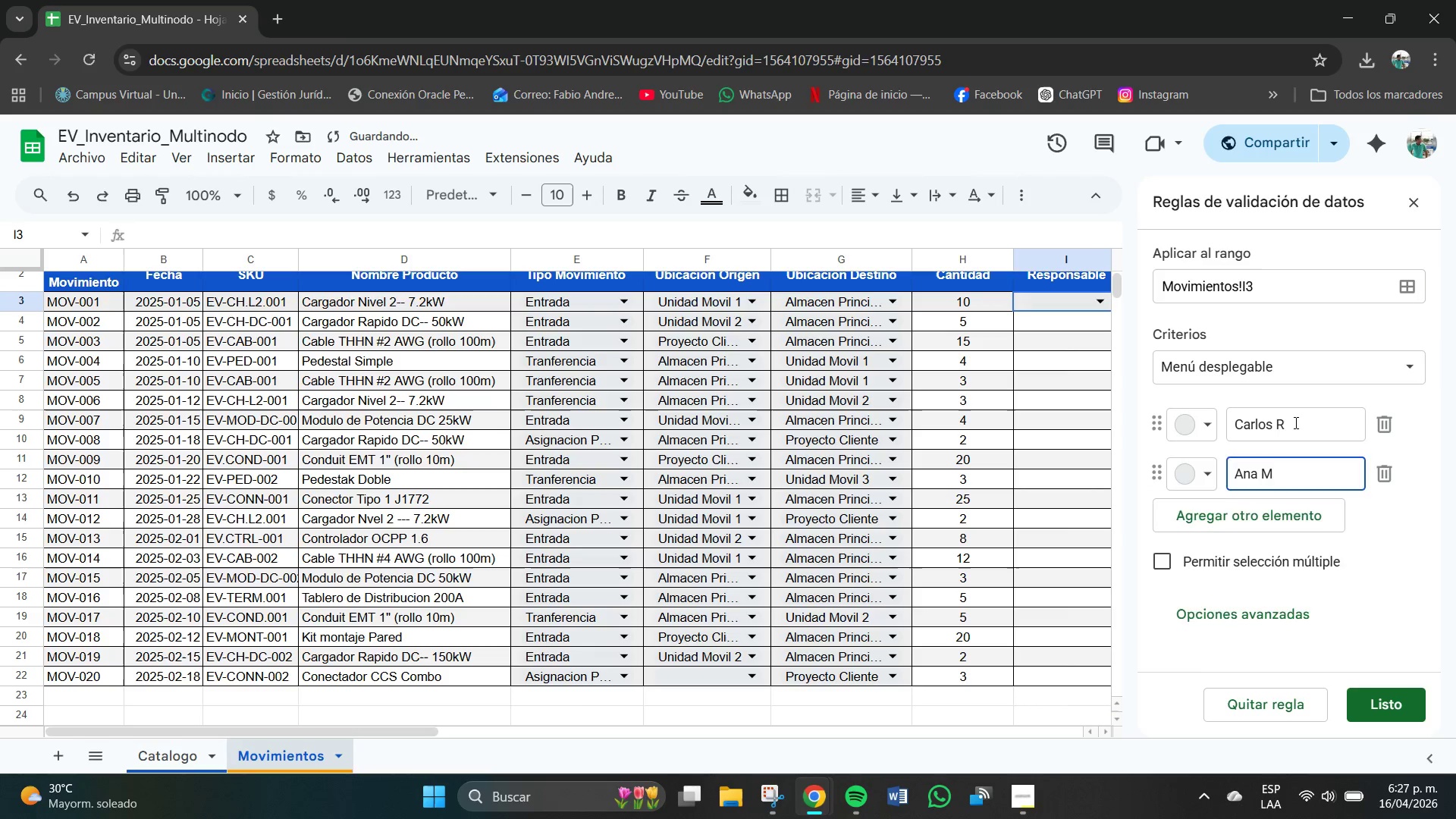 
key(Enter)
 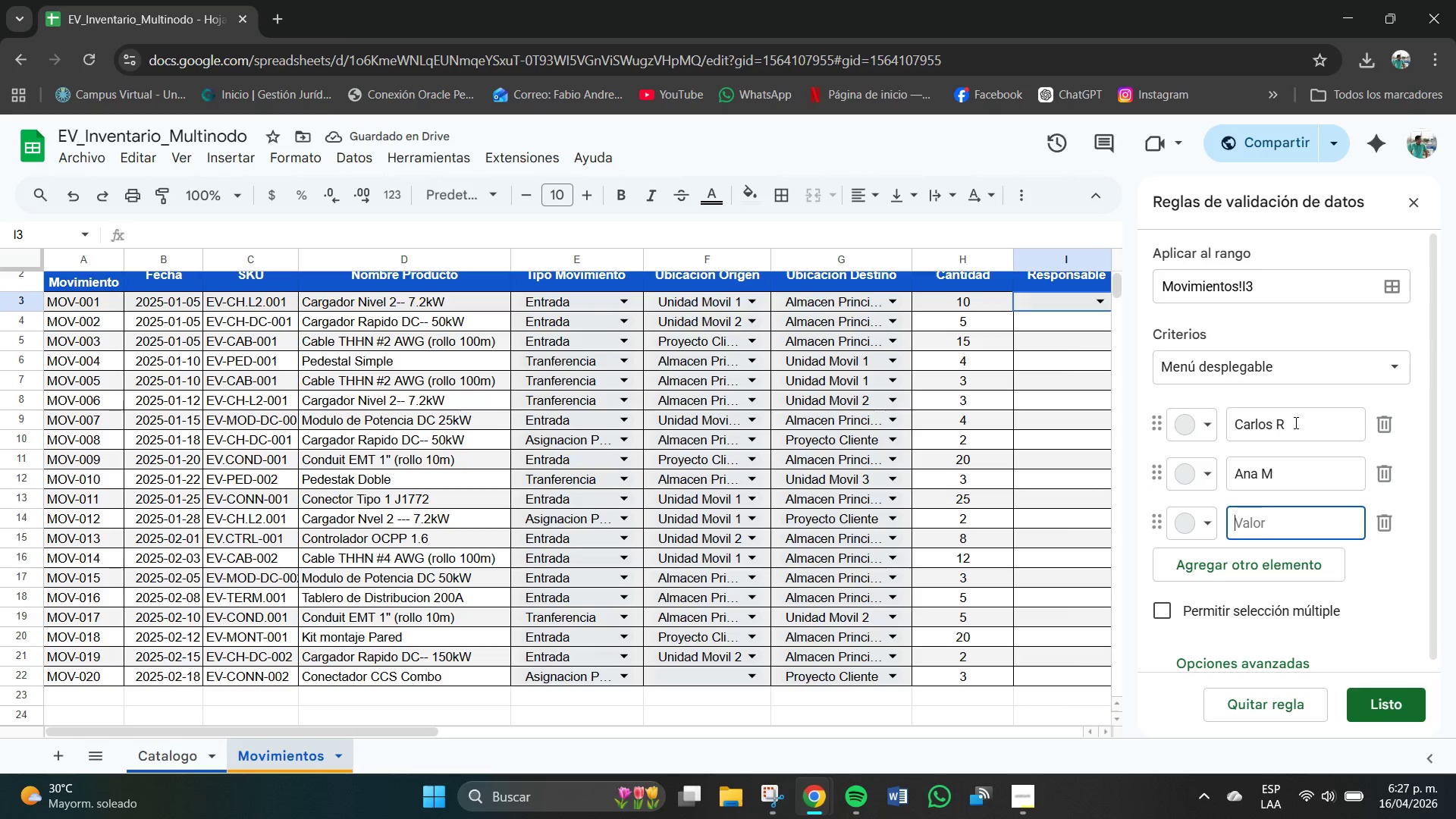 
left_click([1294, 430])
 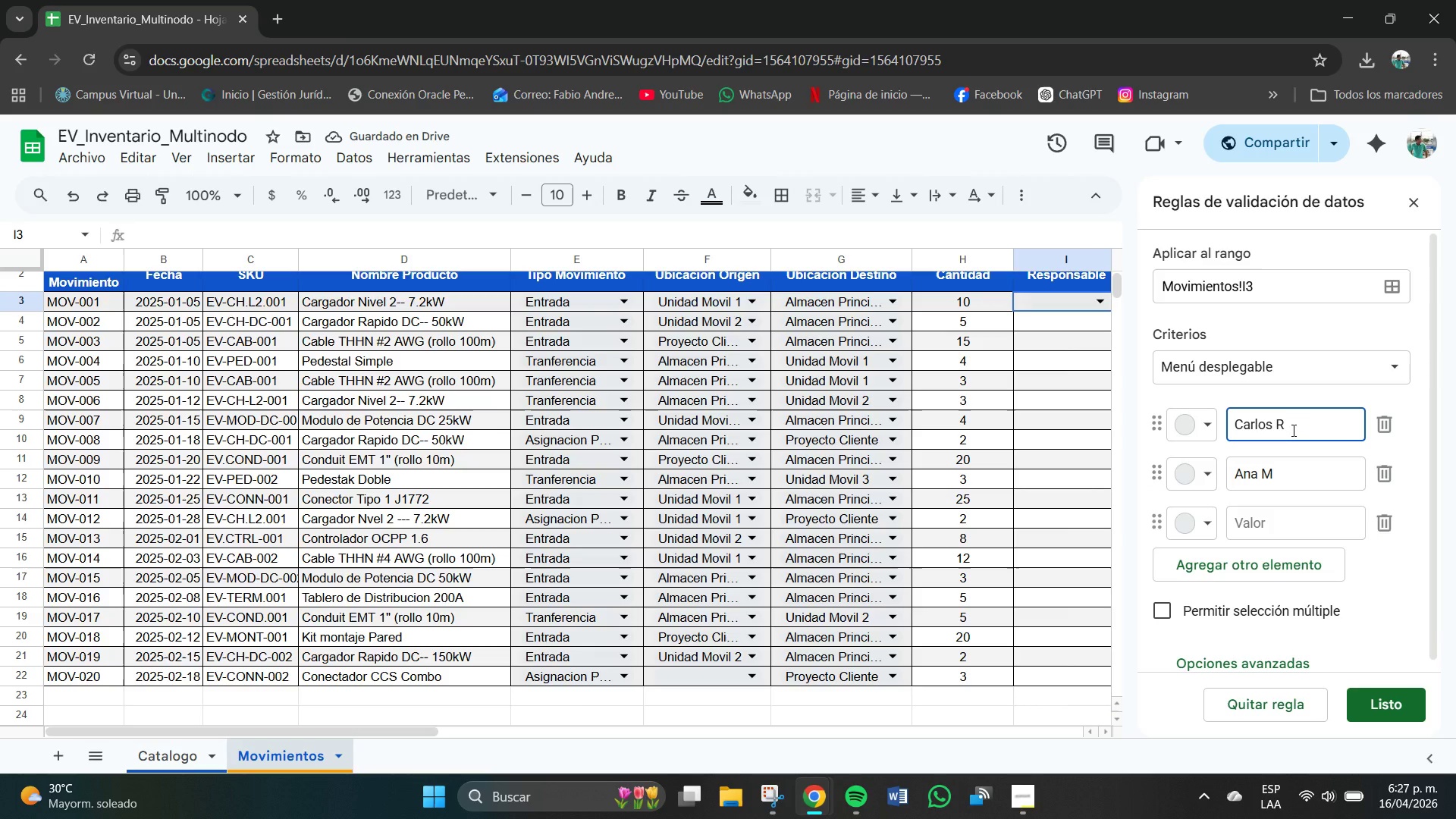 
key(Minus)
 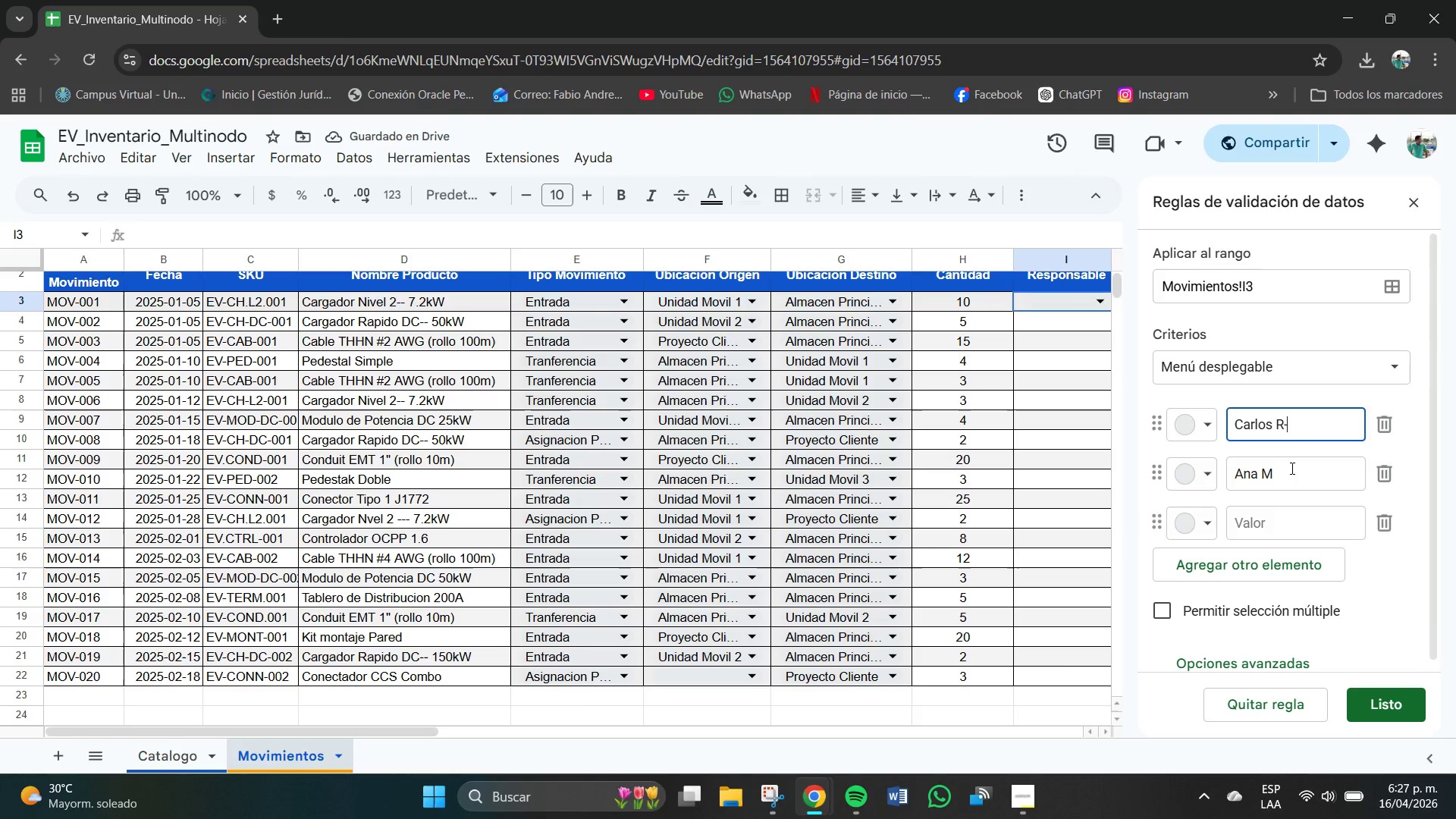 
left_click([1292, 469])
 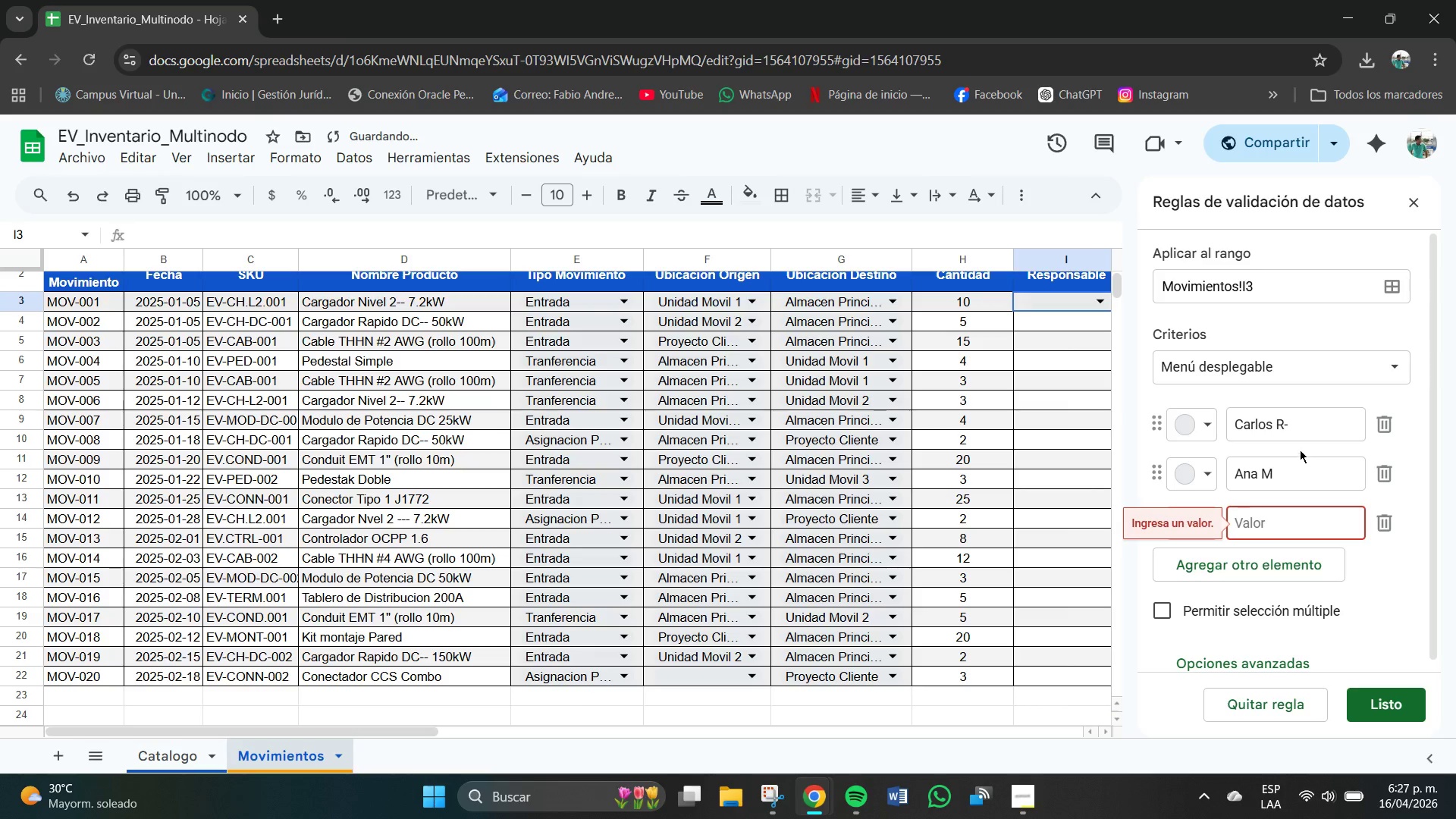 
left_click([1298, 432])
 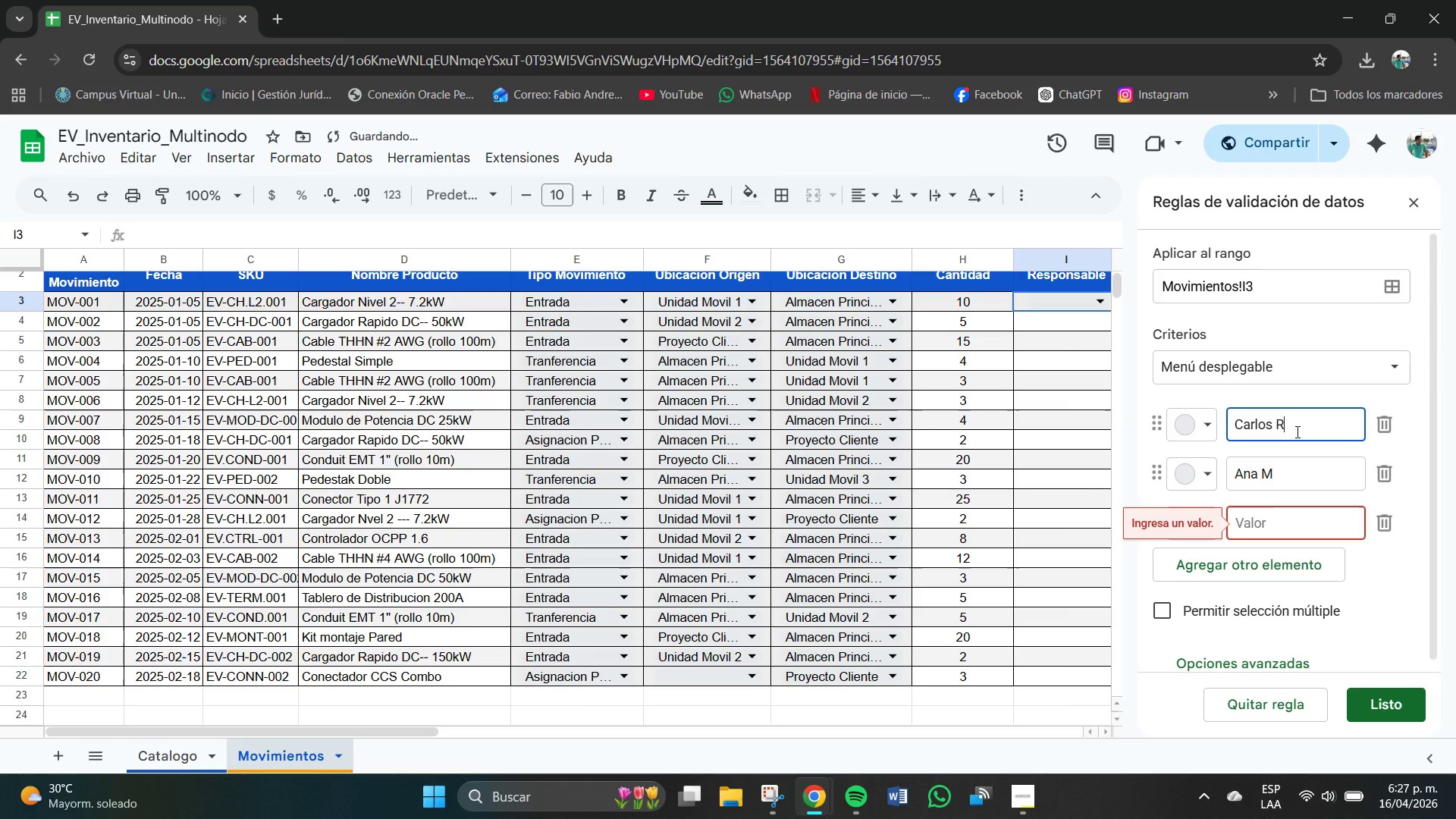 
key(Backspace)
 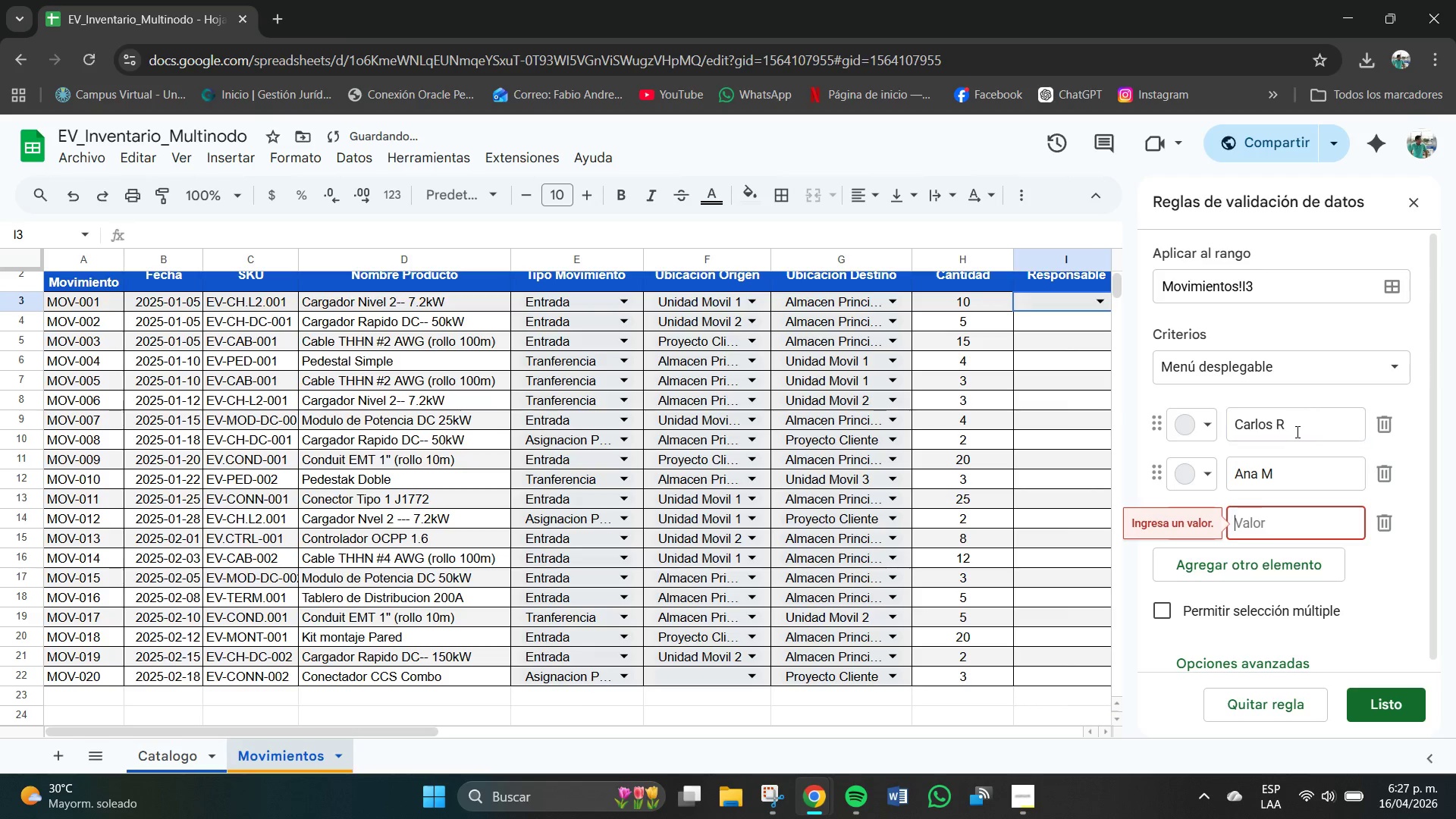 
key(Comma)
 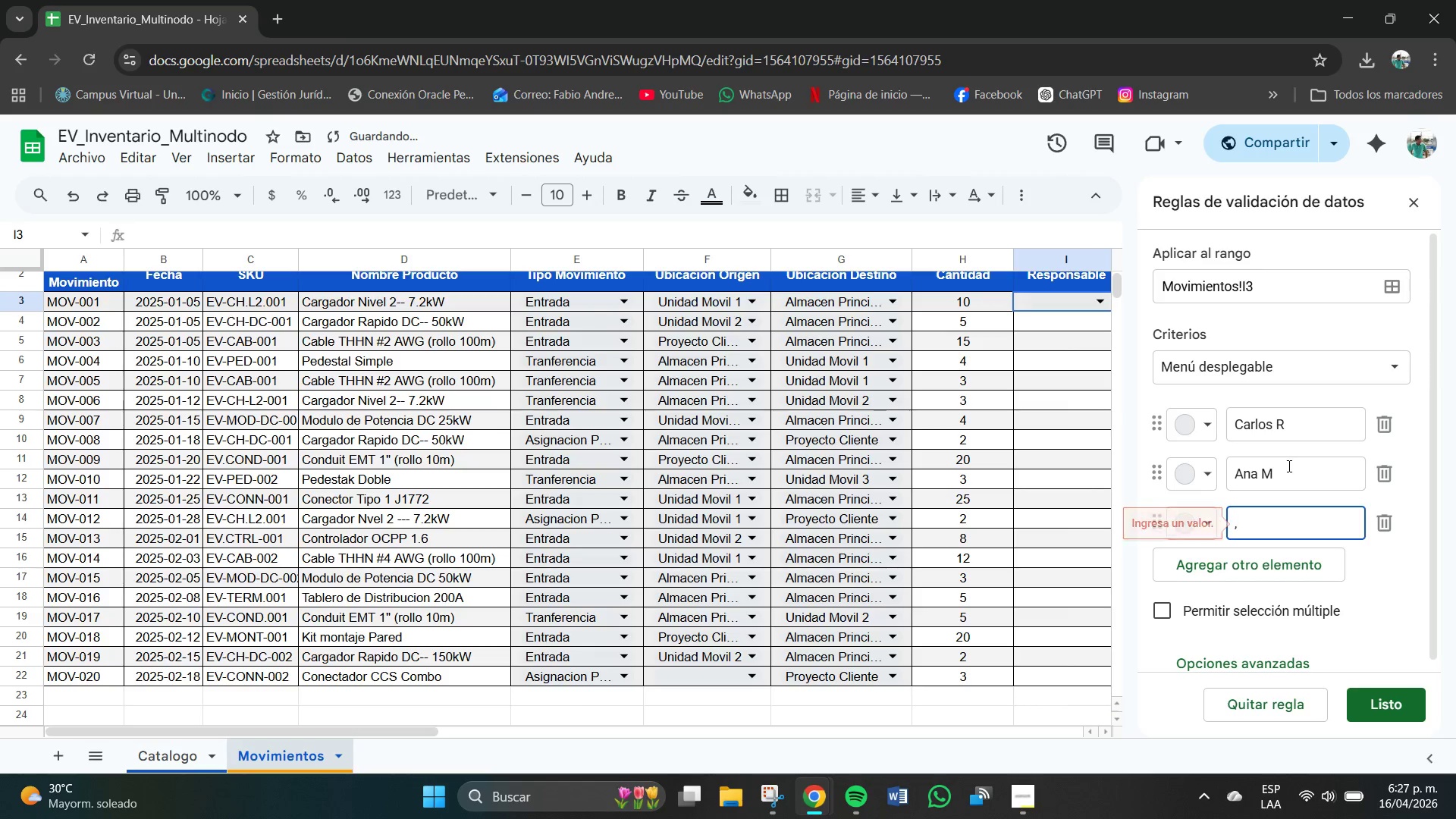 
left_click([1282, 478])
 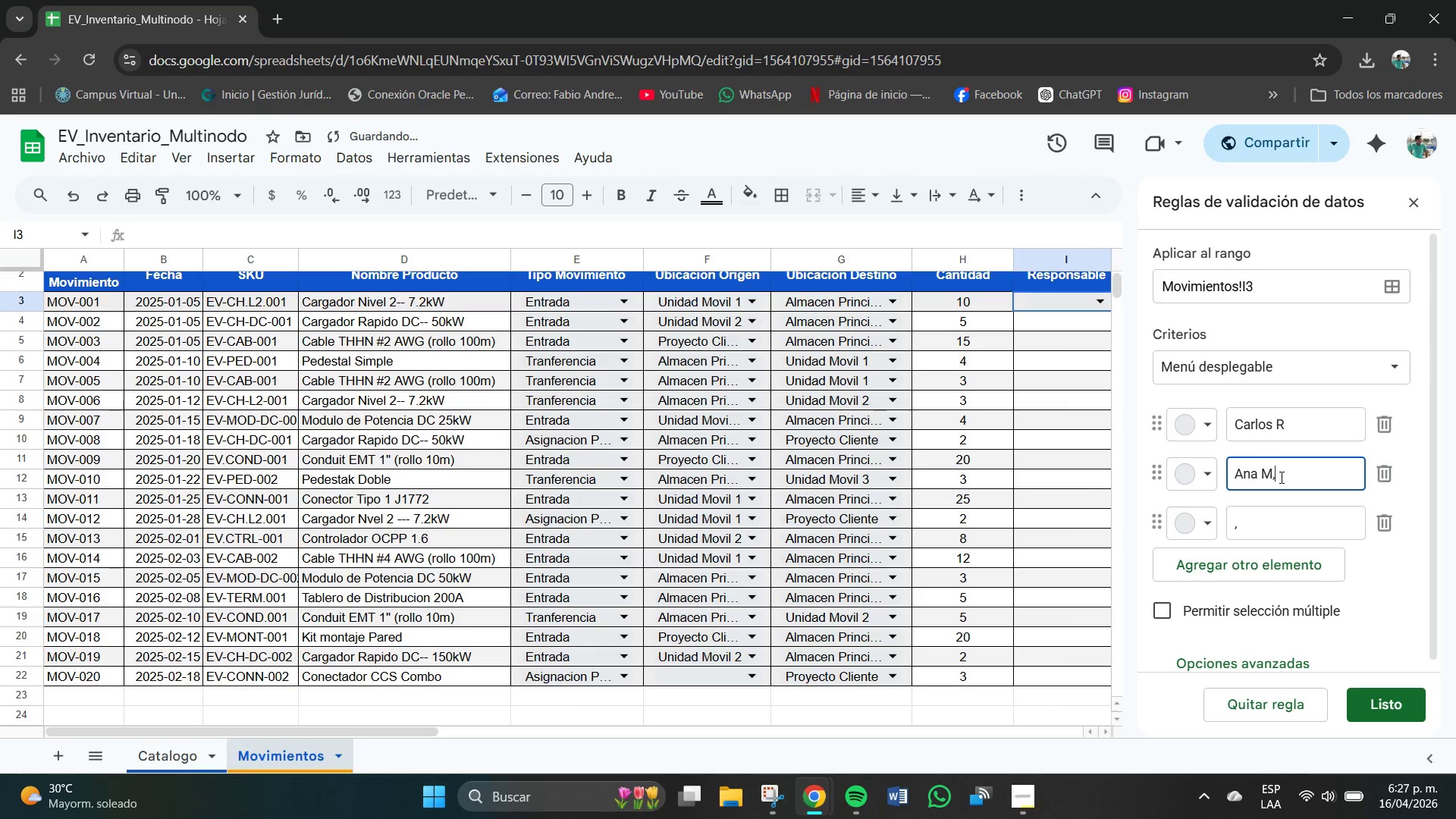 
key(Comma)
 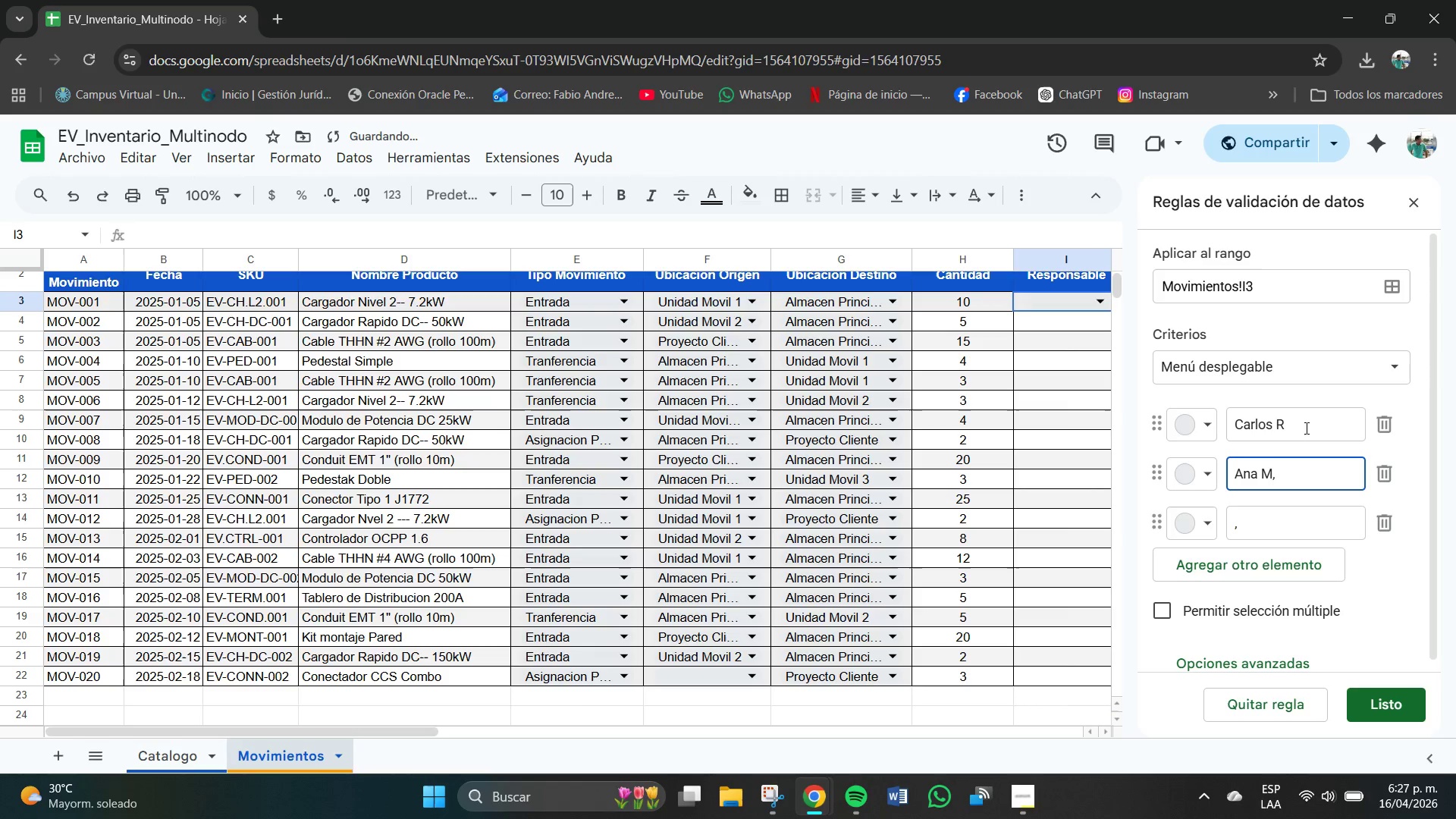 
left_click([1297, 427])
 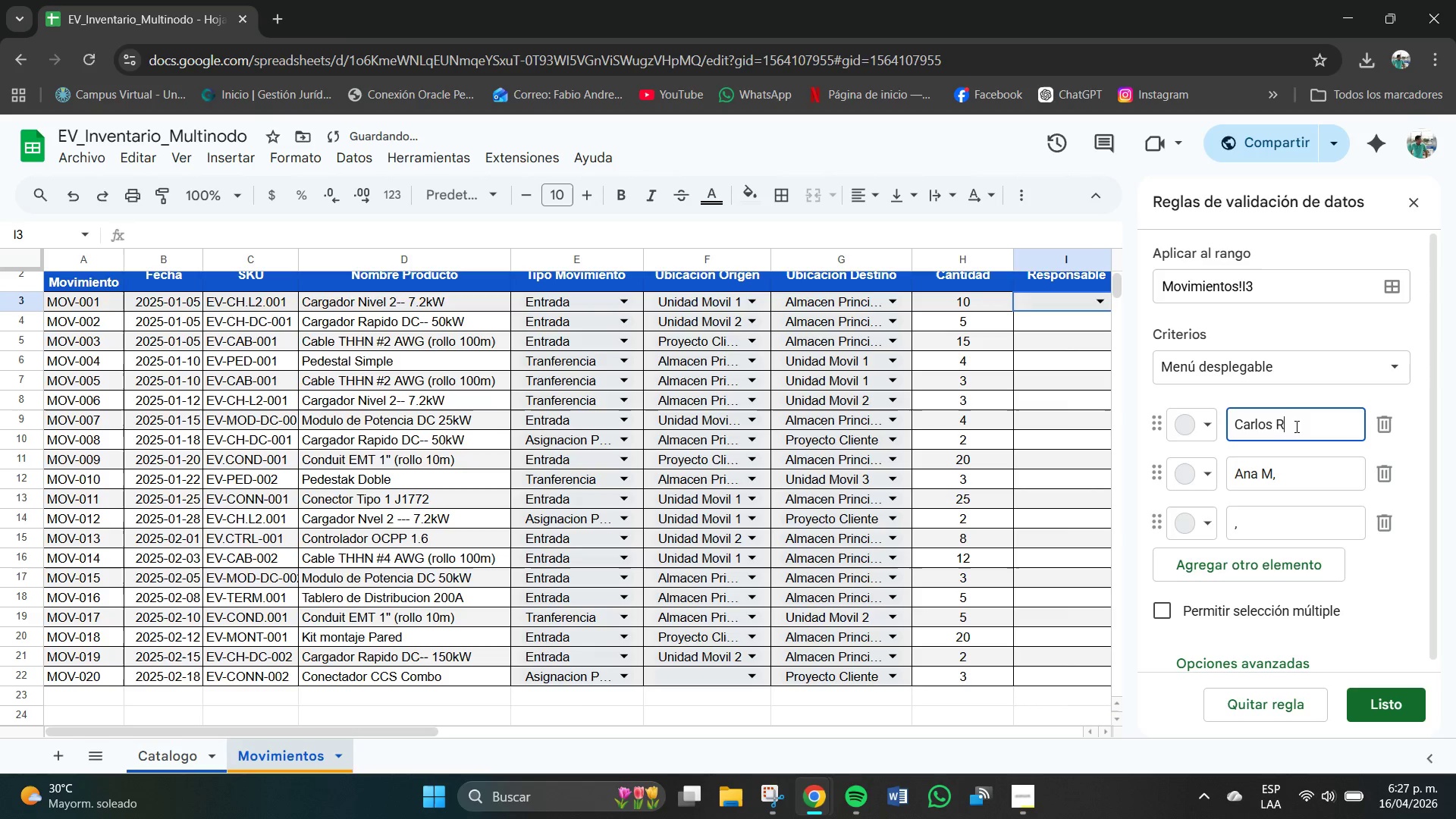 
key(Comma)
 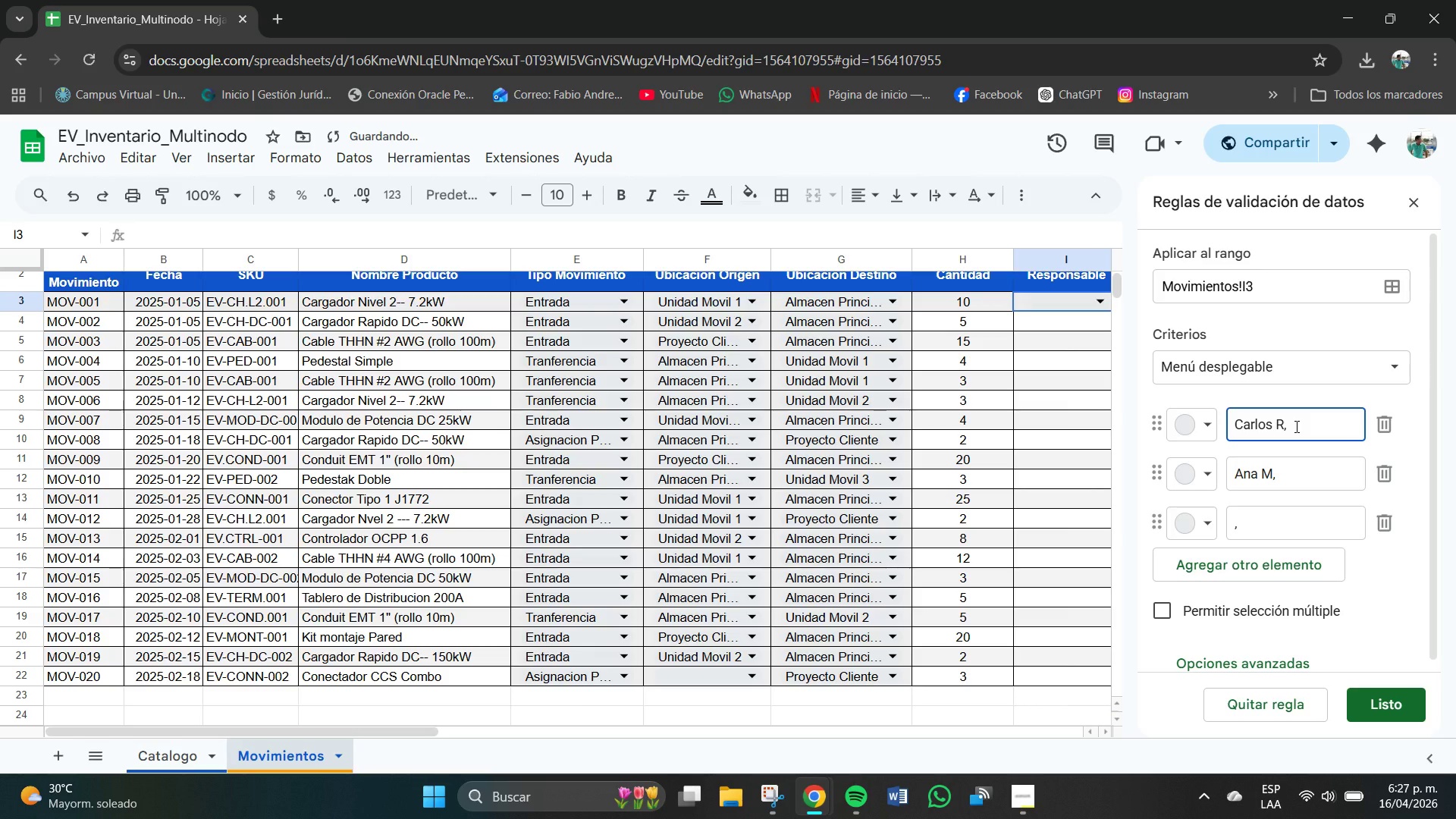 
key(Backspace)
 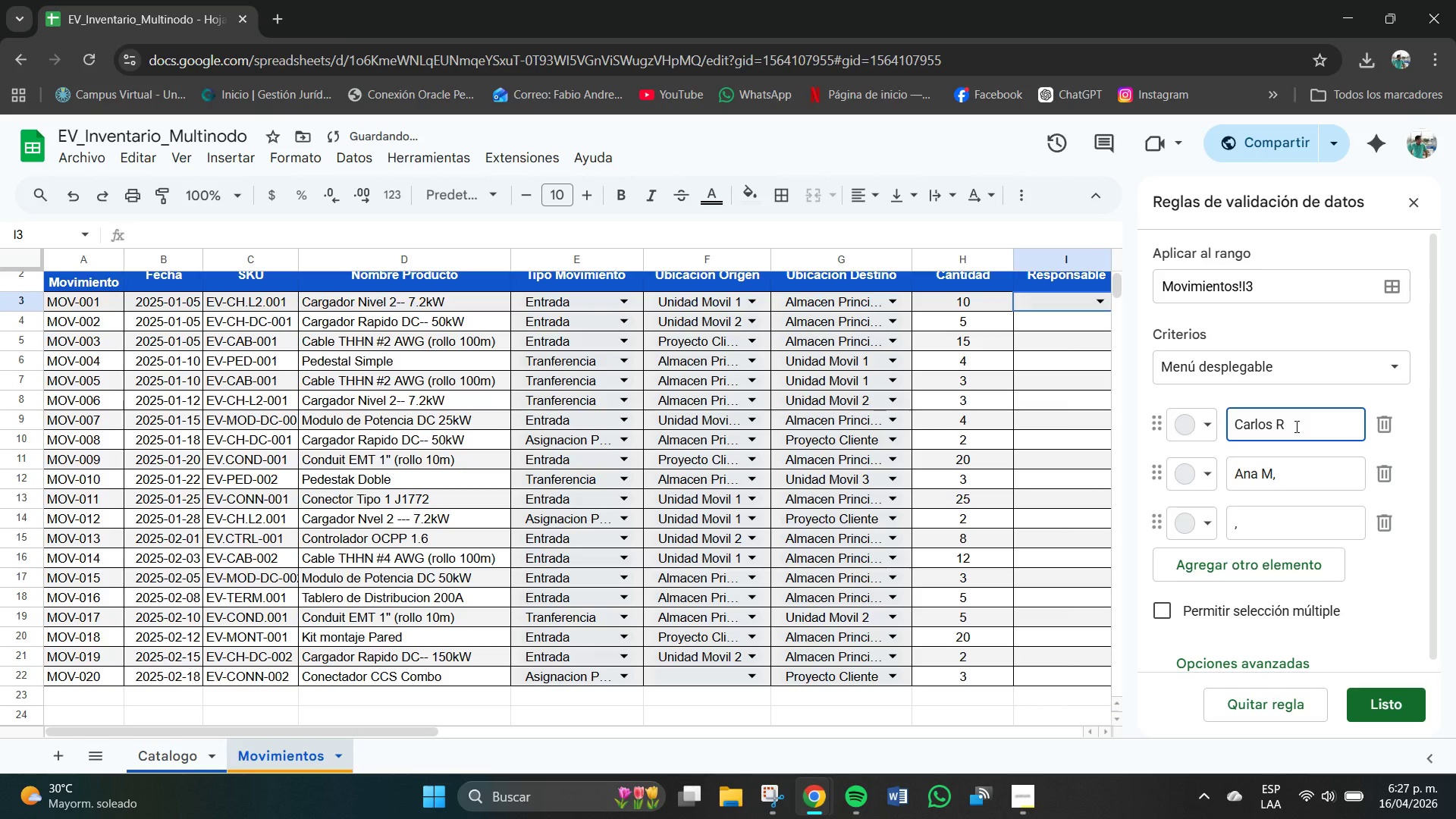 
key(Period)
 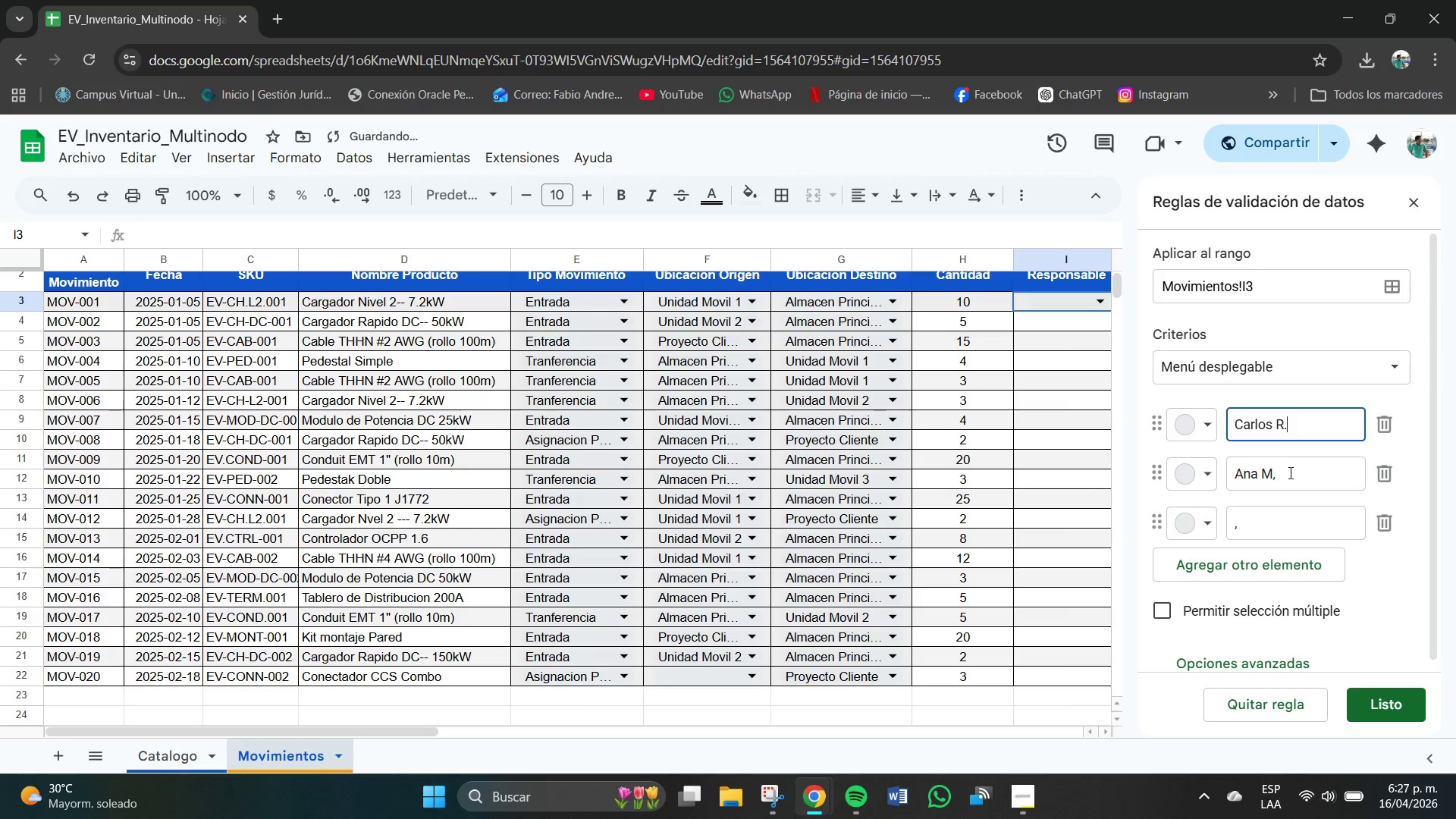 
left_click([1289, 473])
 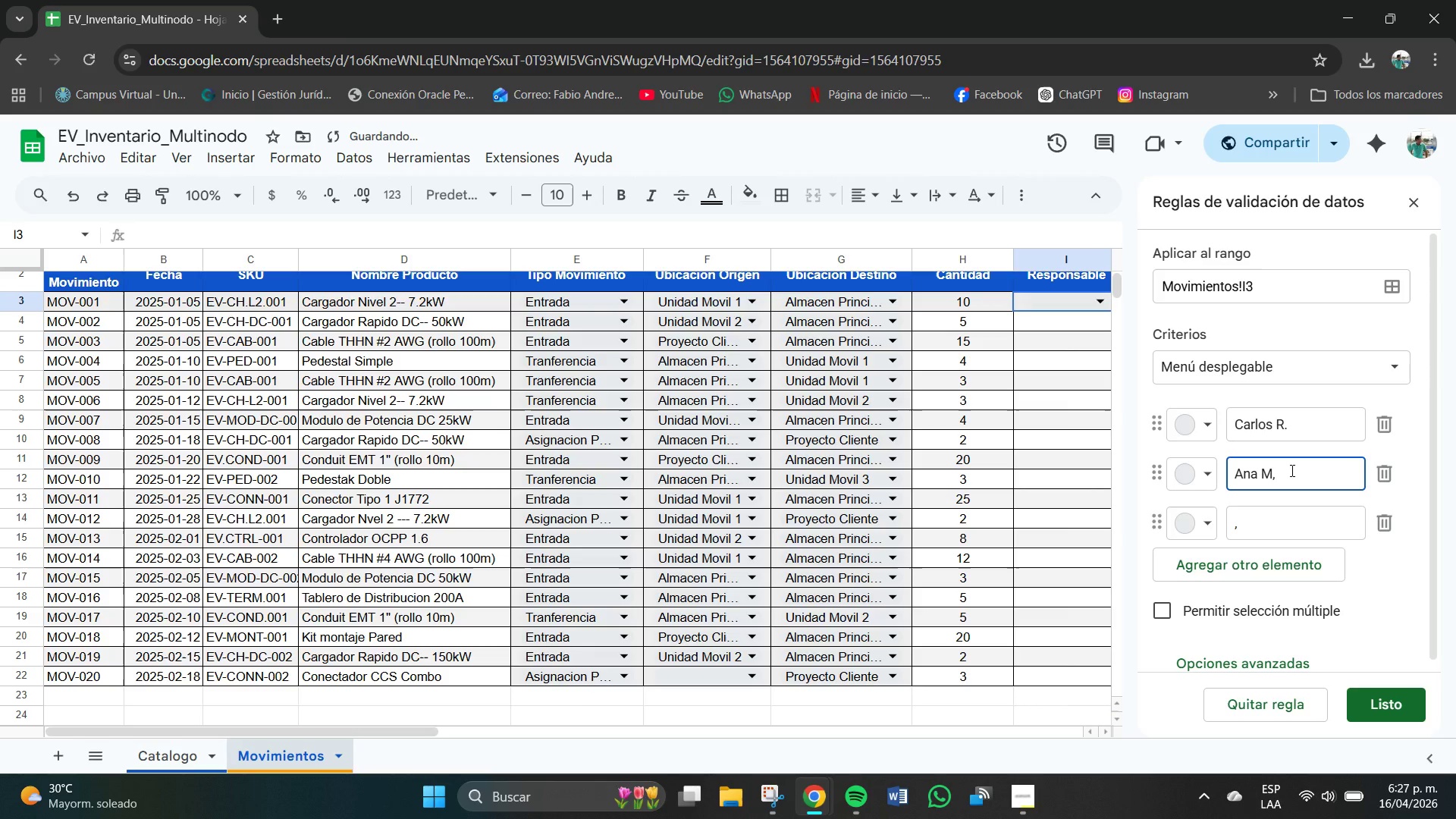 
key(Backspace)
 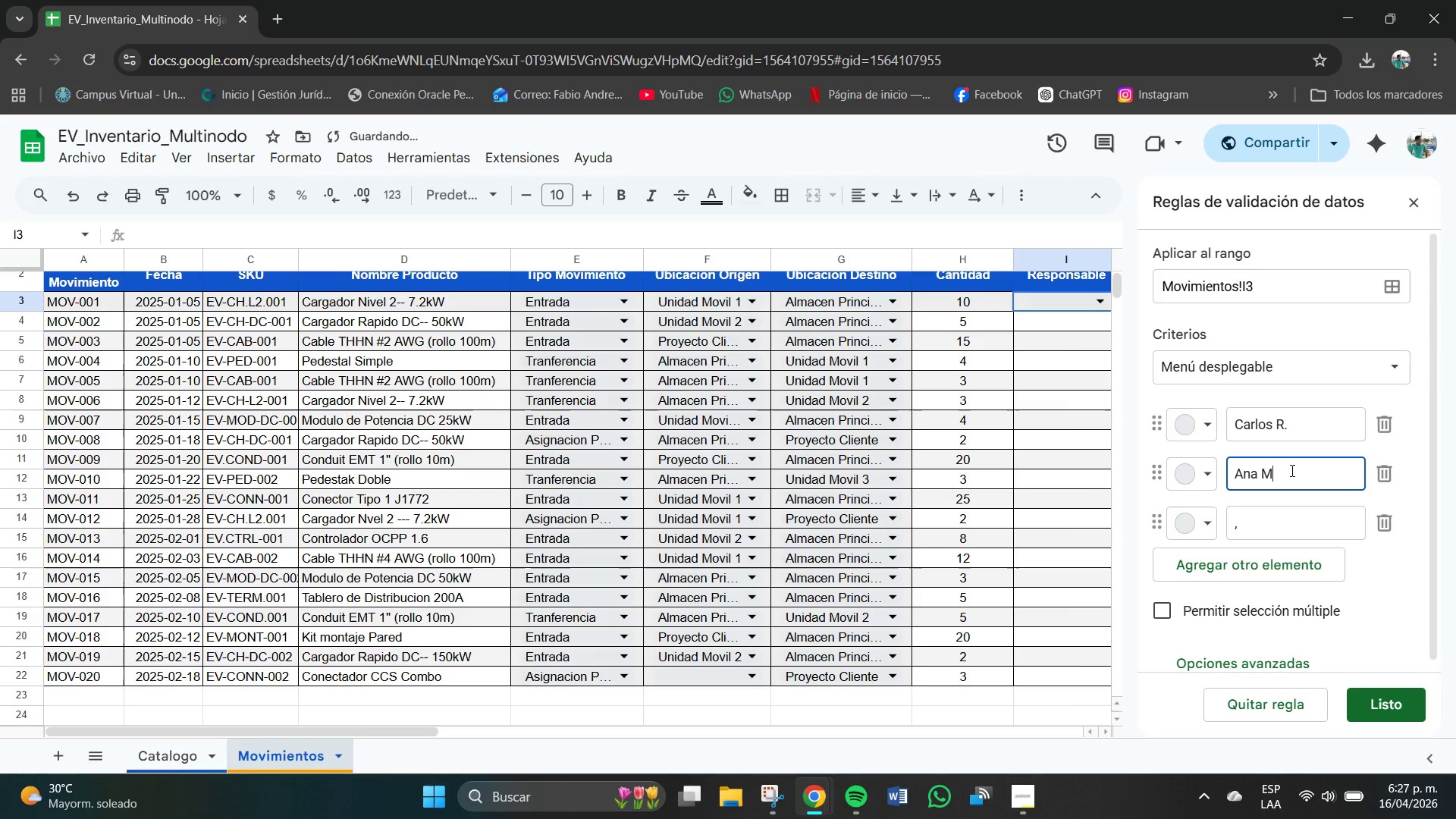 
key(Period)
 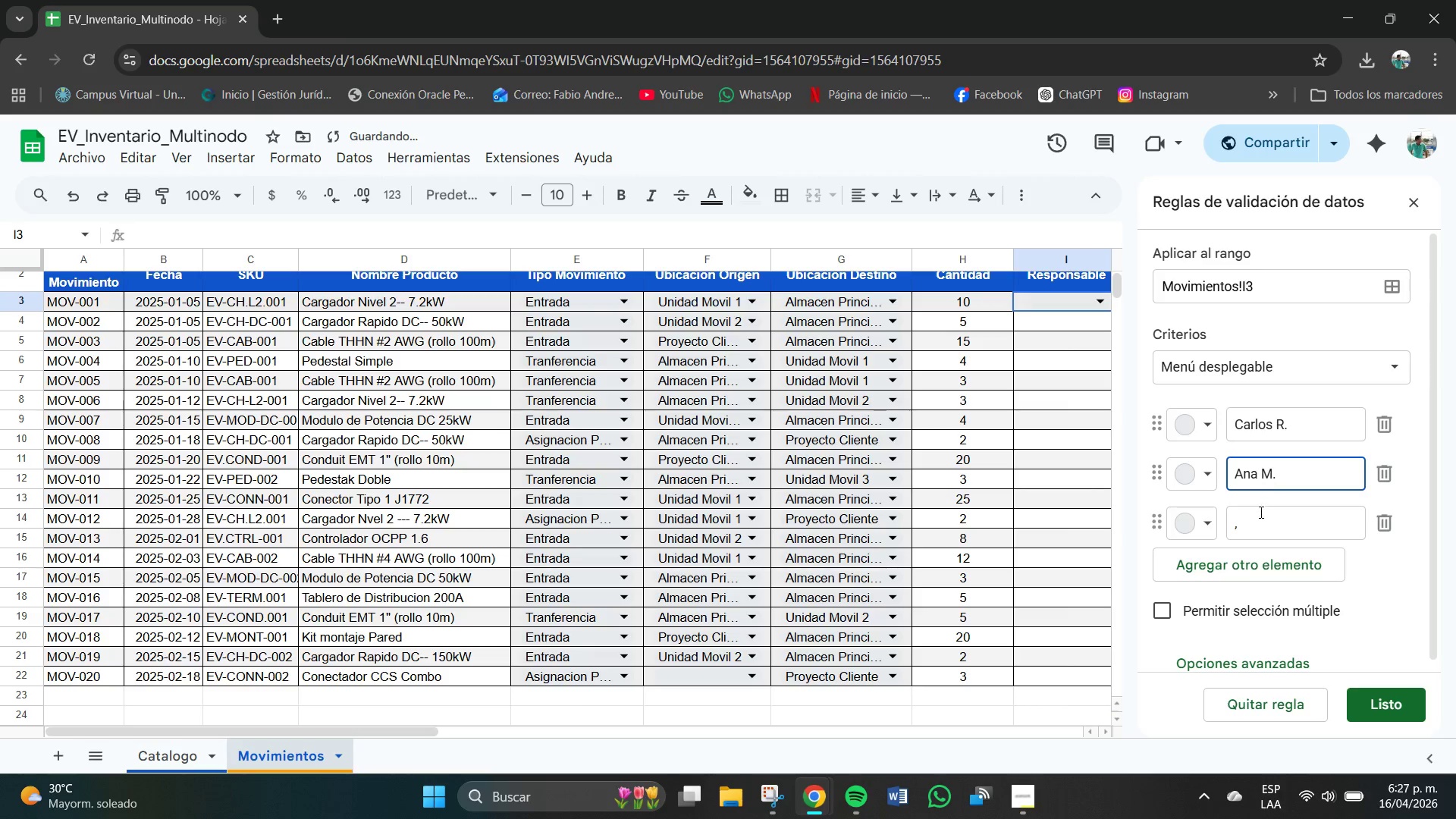 
left_click([1266, 524])
 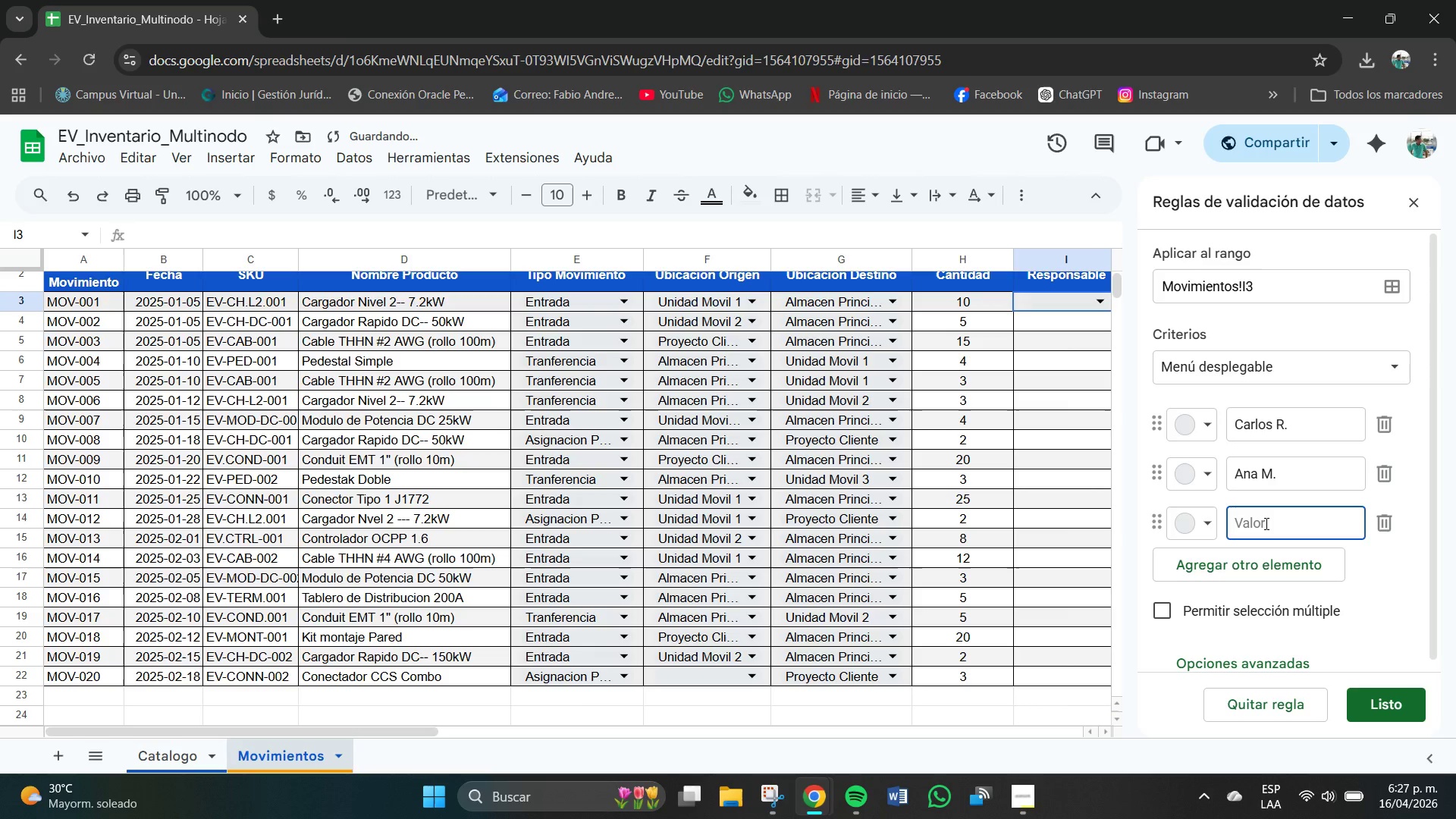 
key(Backspace)
type(Pedro L,)
key(Backspace)
type(.)
 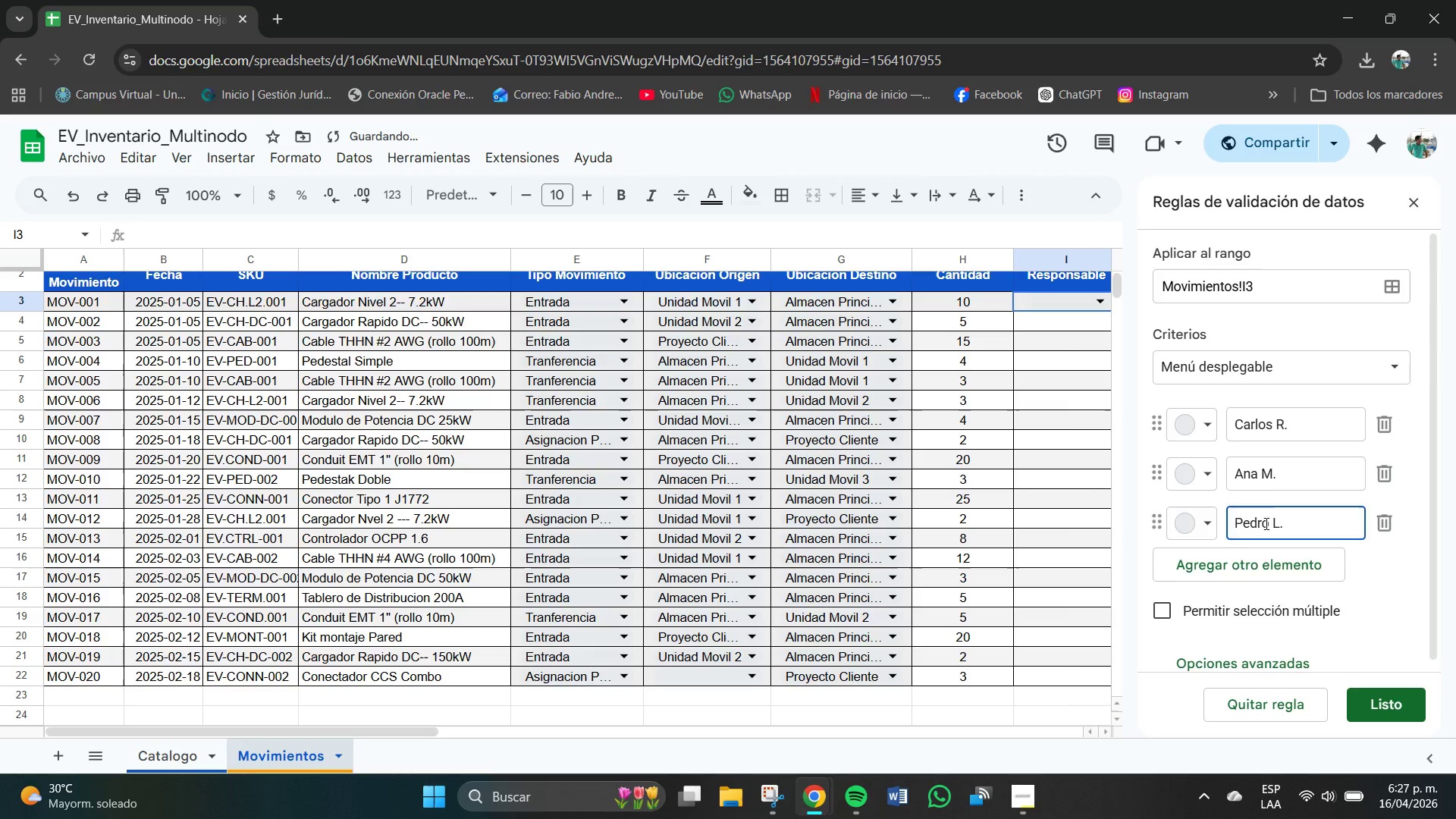 
key(Enter)
 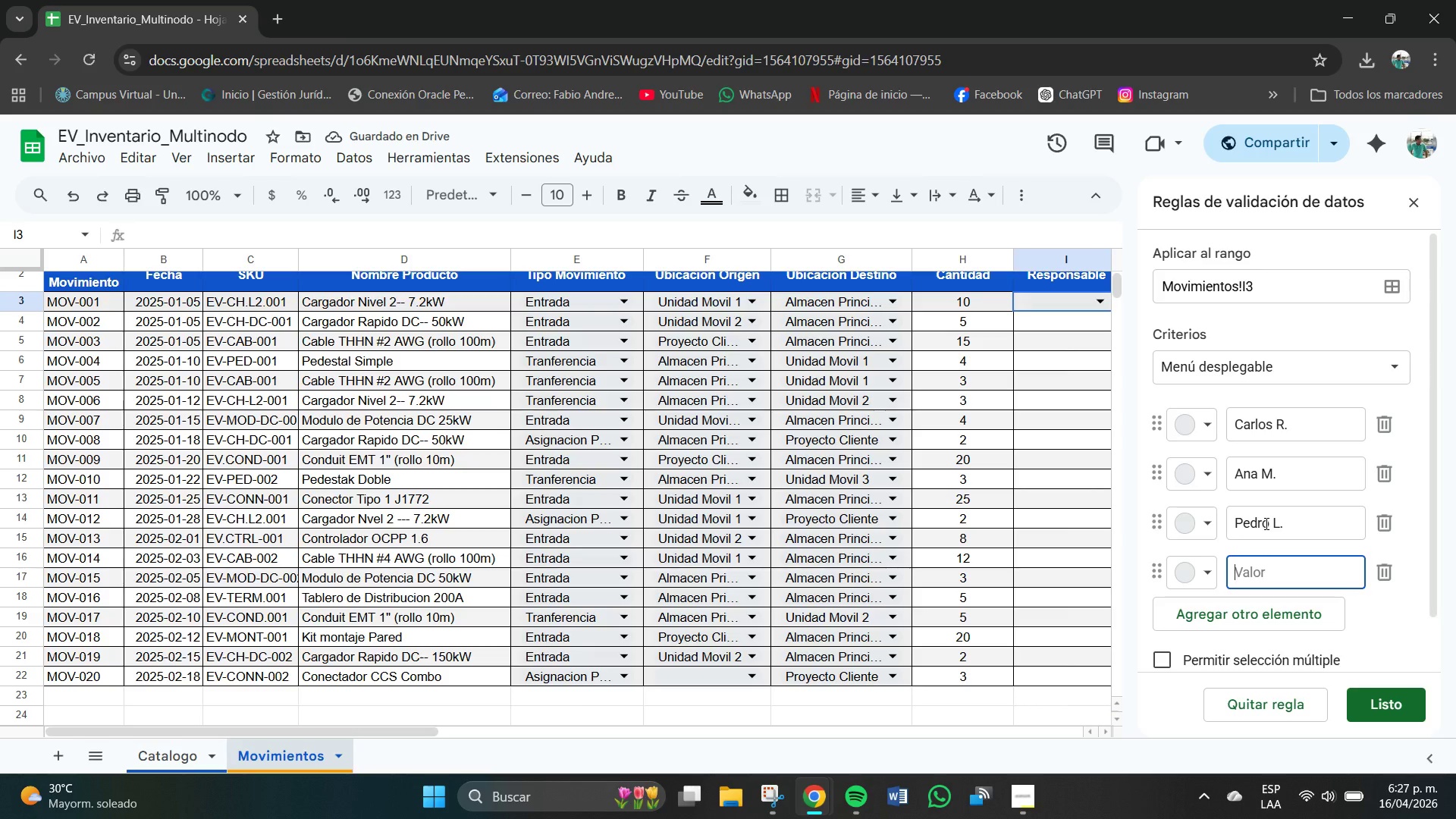 
type(`uis)
key(Backspace)
key(Backspace)
key(Backspace)
key(Backspace)
type(Luis G.)
 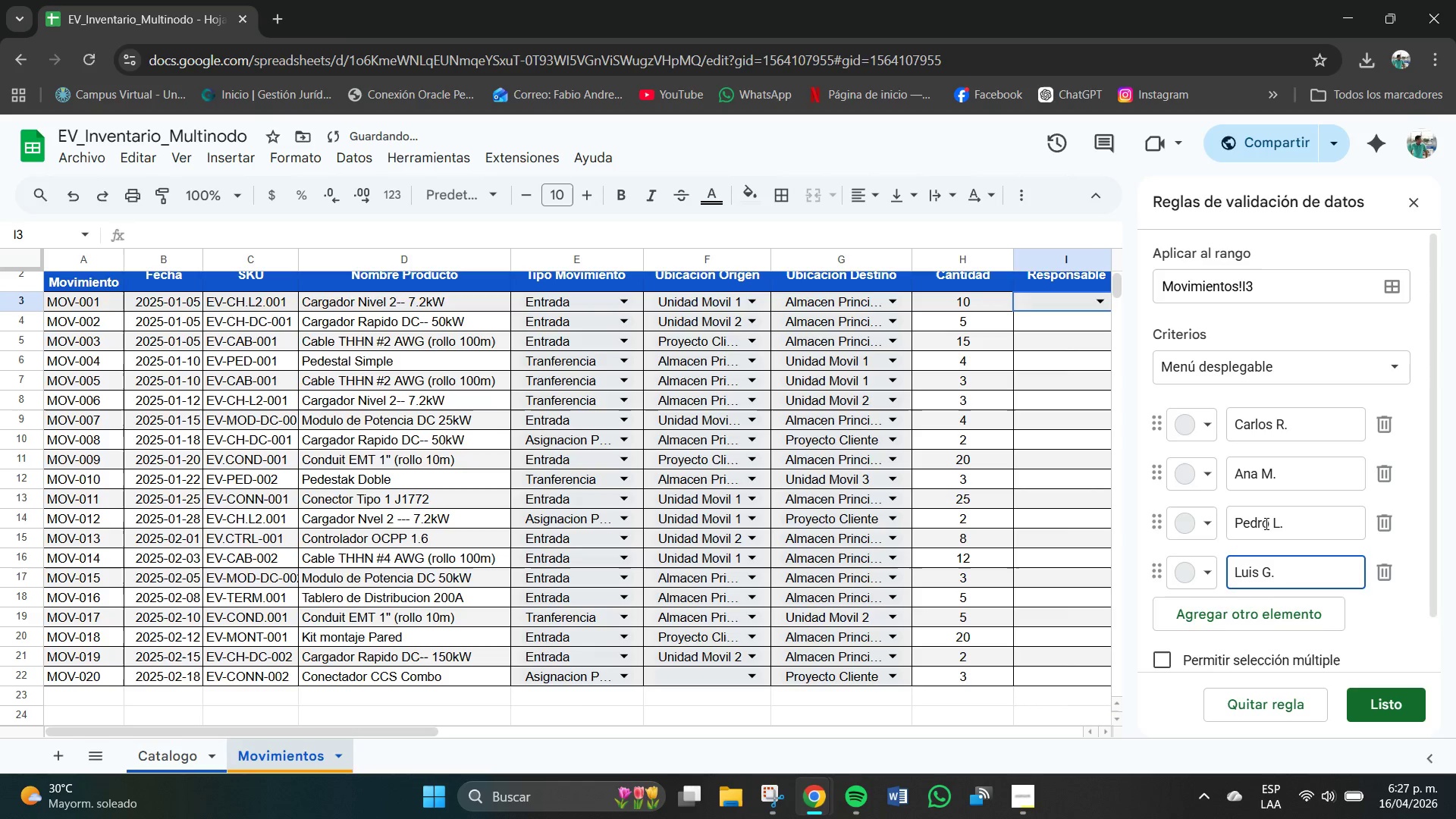 
key(Enter)
 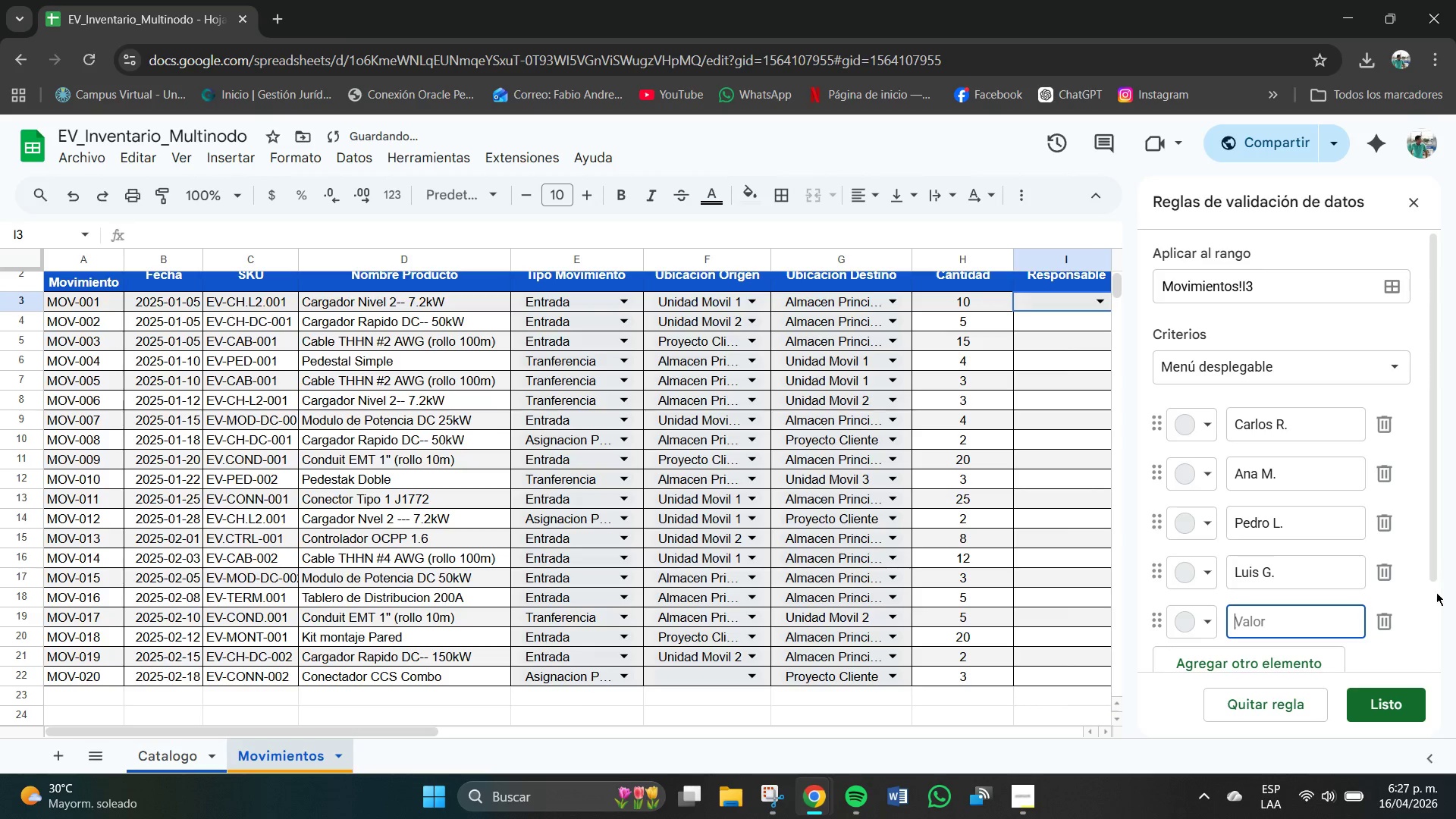 
left_click([1383, 626])
 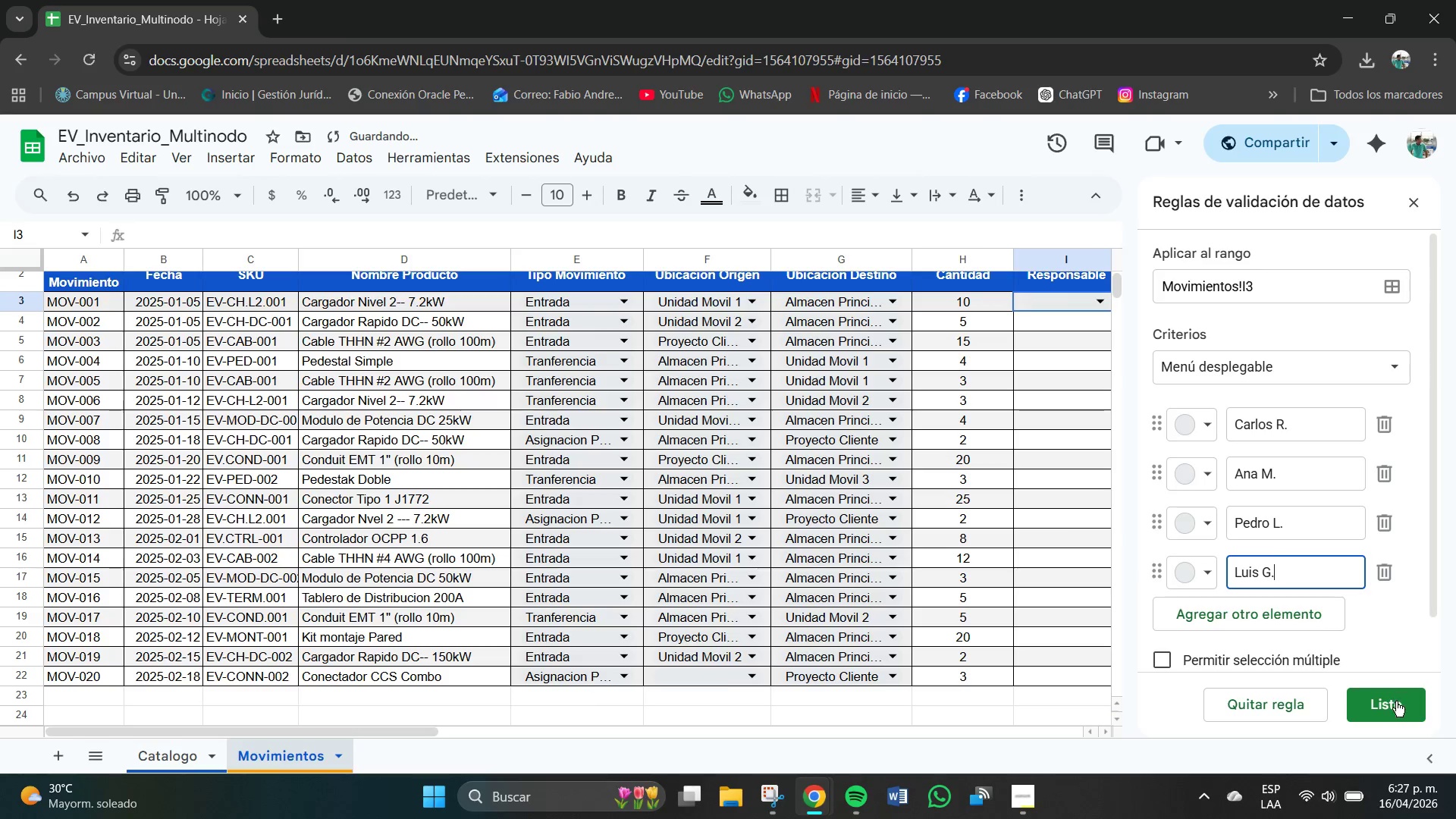 
left_click([1398, 705])
 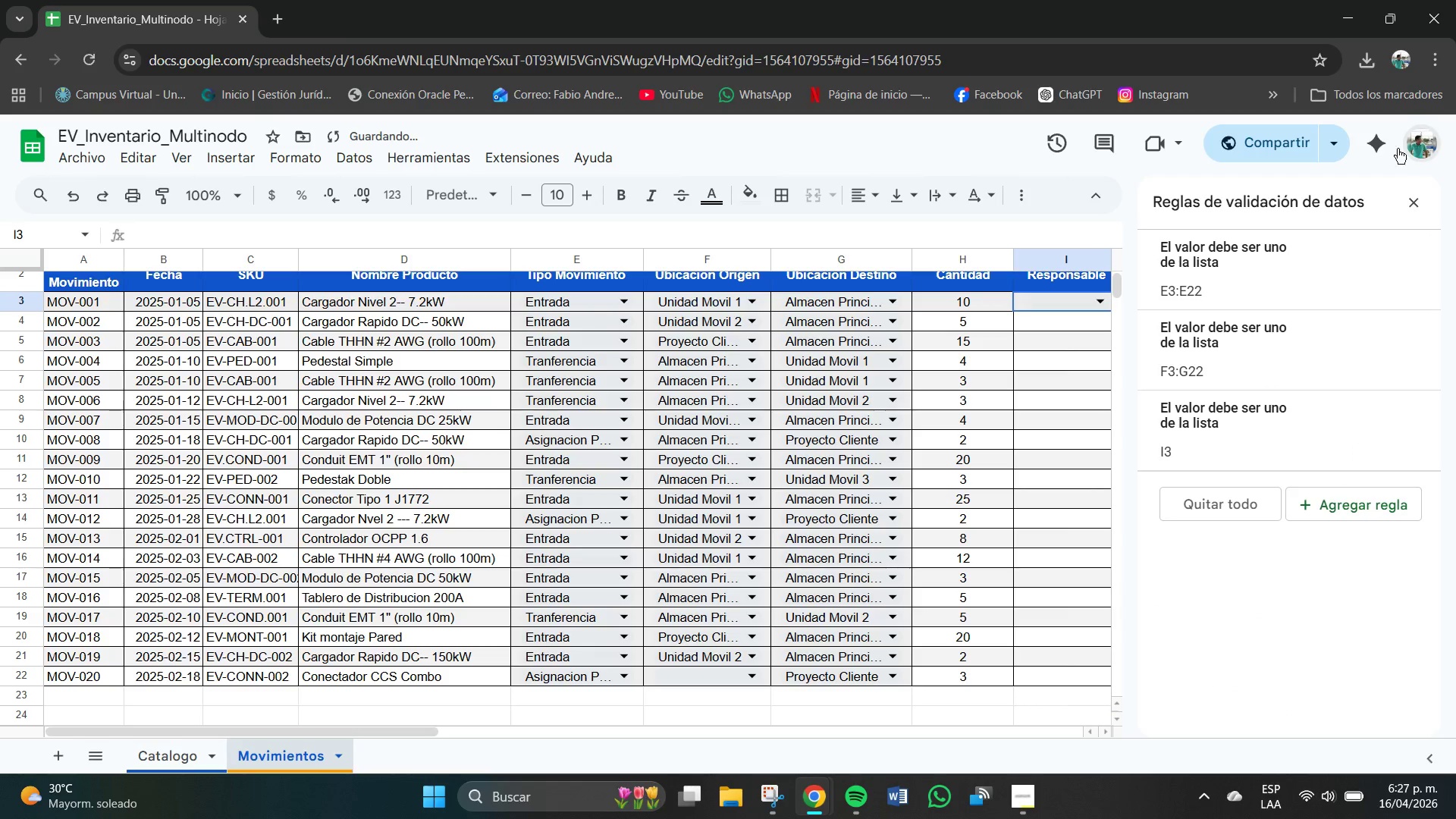 
left_click([1418, 201])
 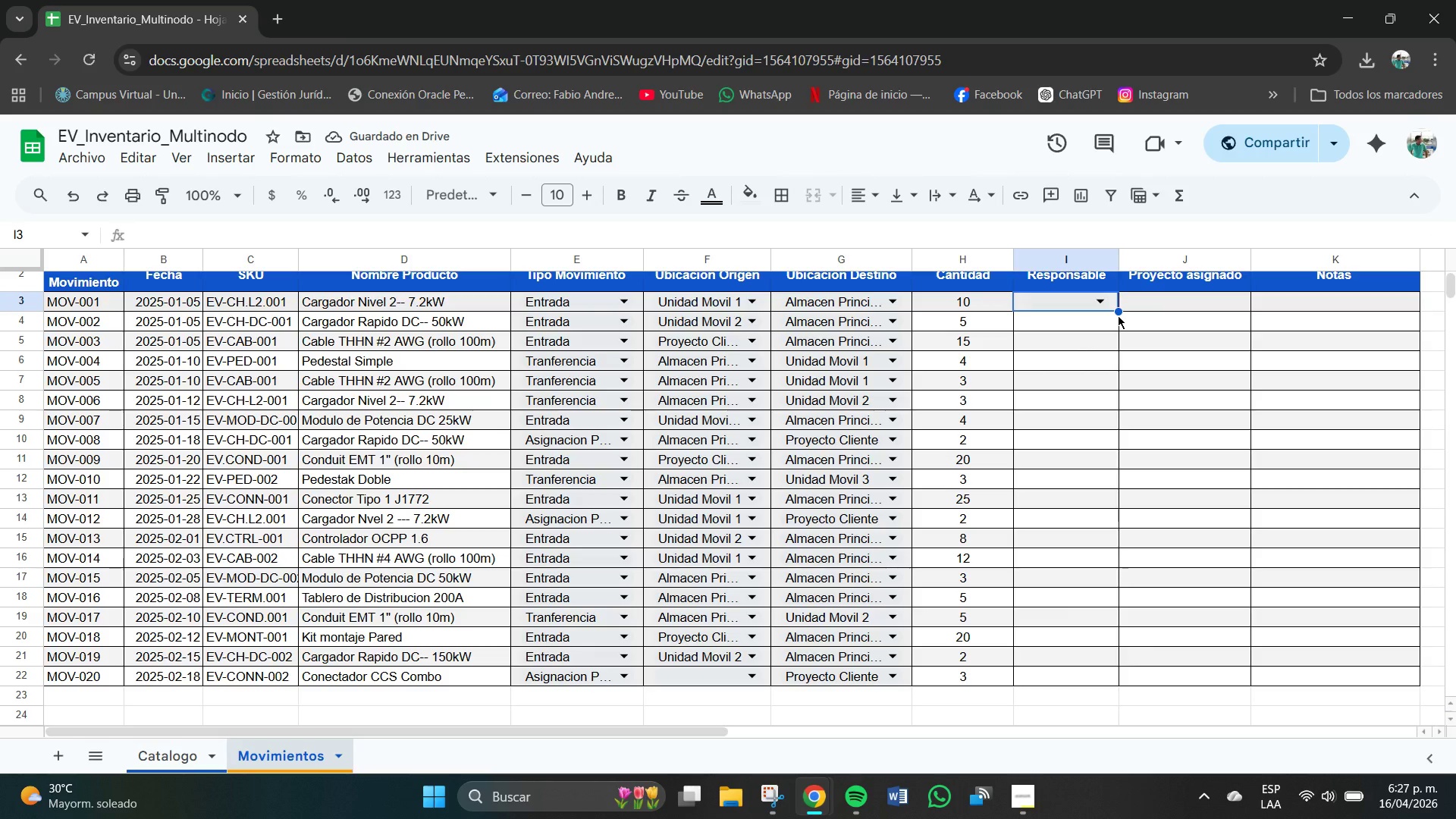 
left_click_drag(start_coordinate=[1117, 310], to_coordinate=[1092, 680])
 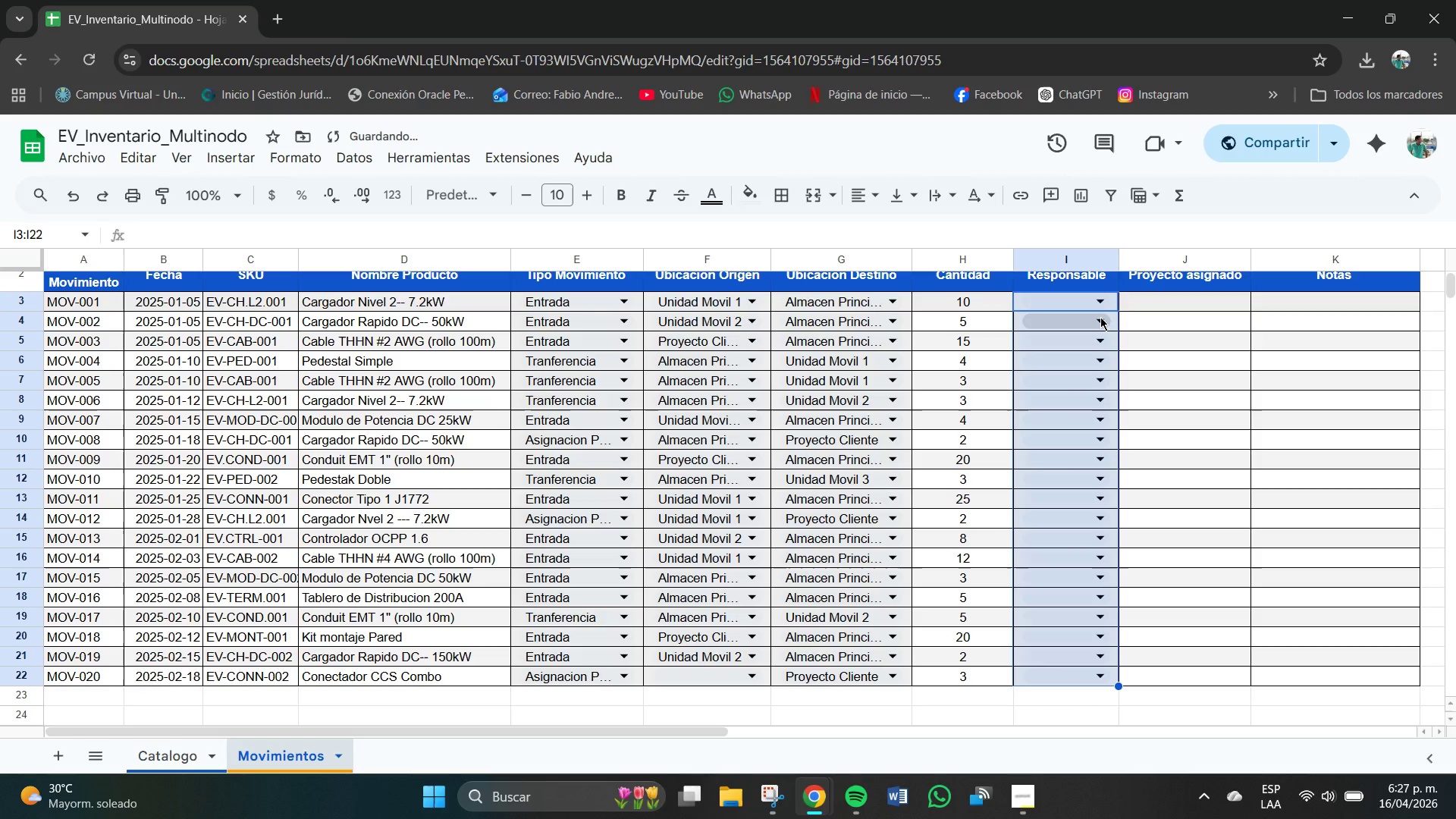 
left_click([1094, 300])
 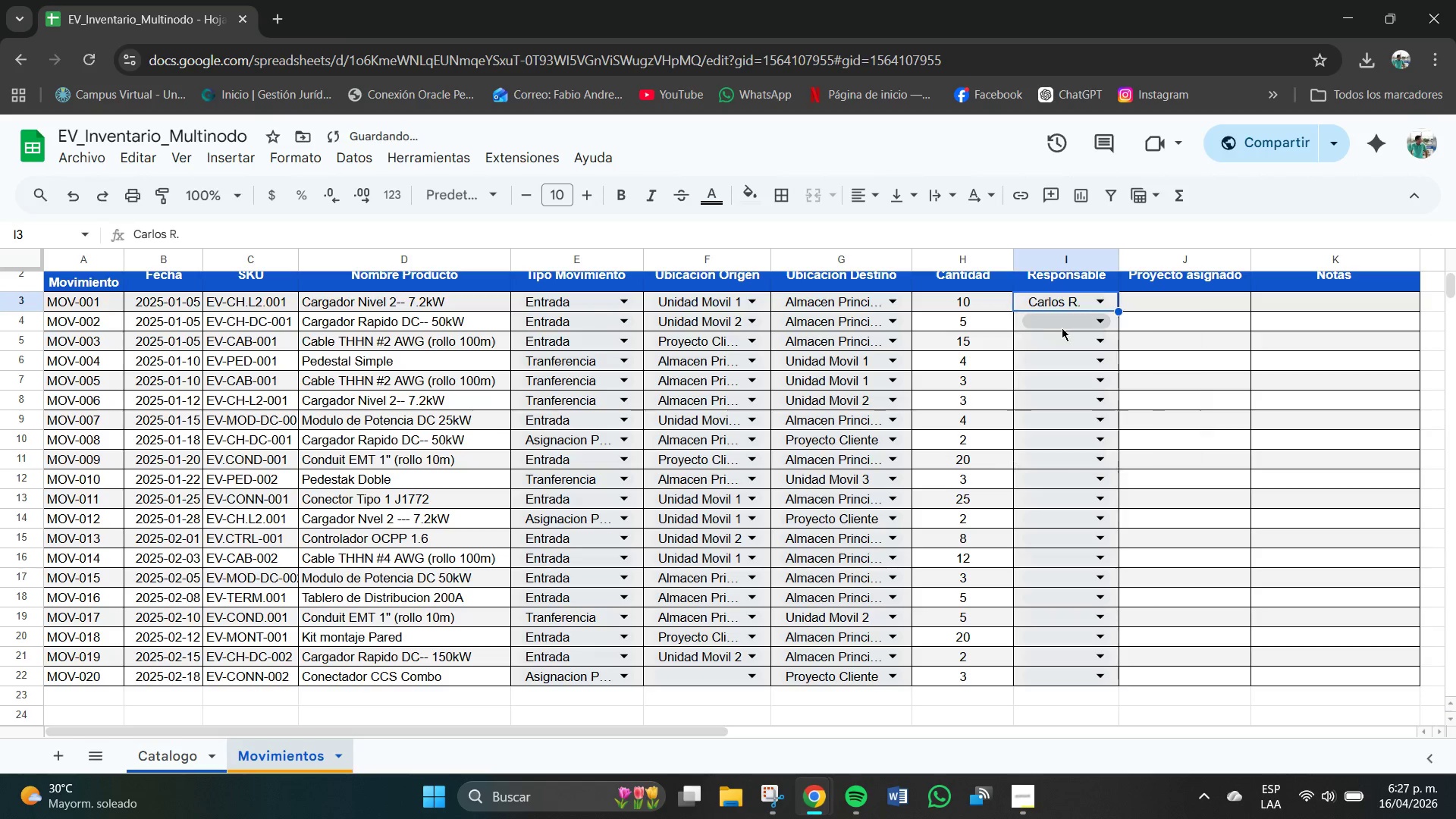 
double_click([1068, 328])
 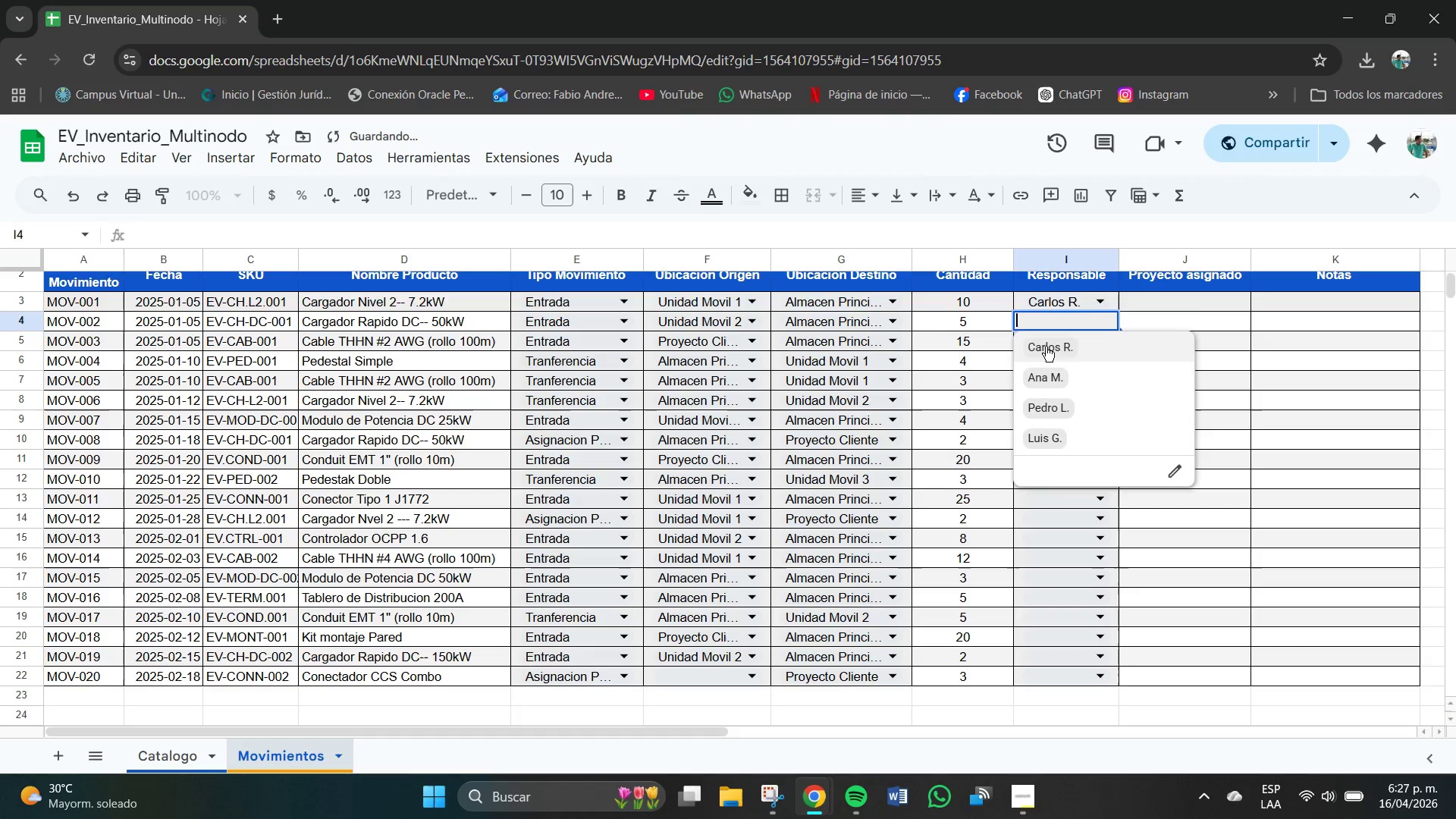 
triple_click([1046, 348])
 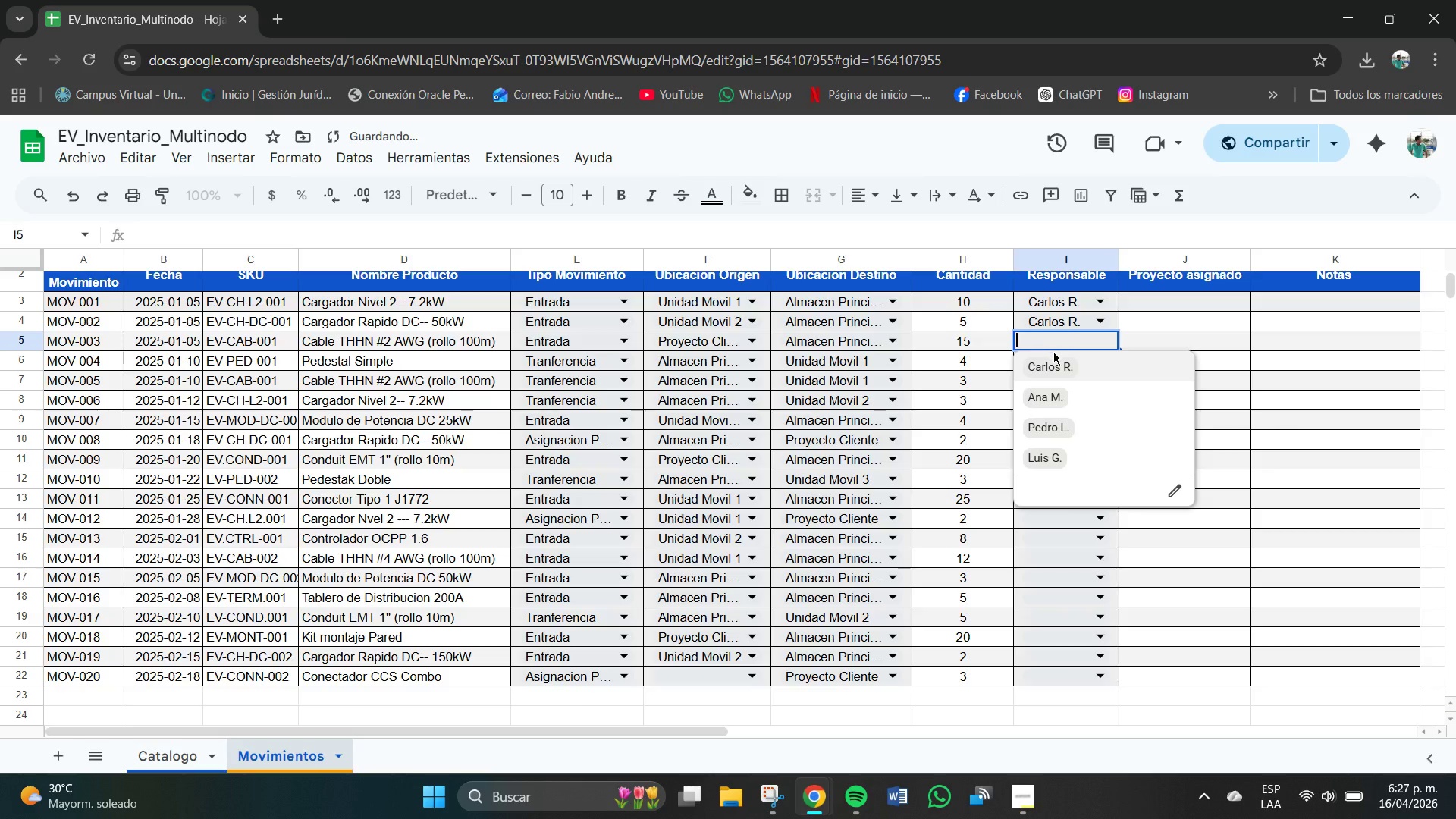 
left_click([1047, 372])
 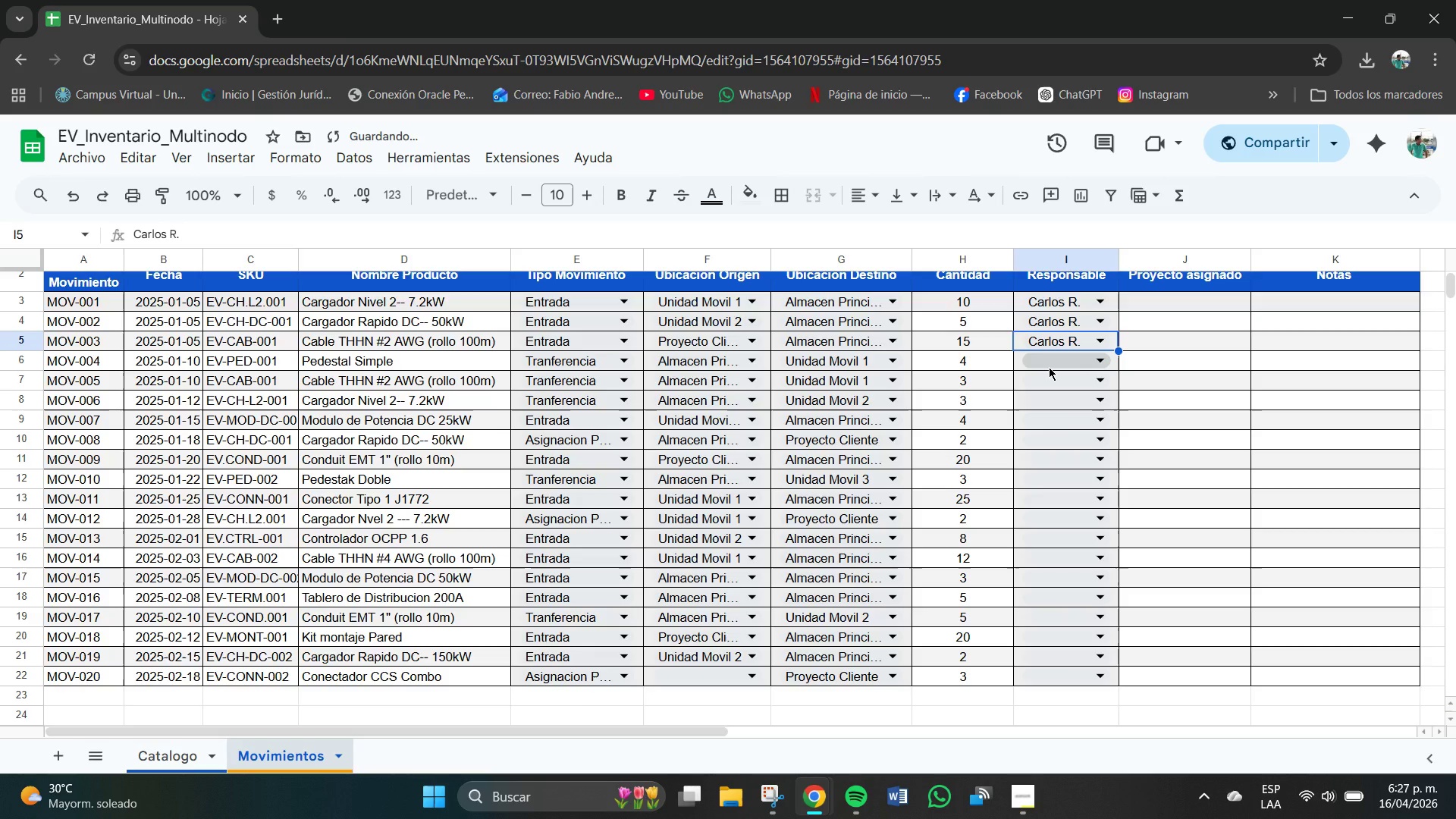 
left_click([1047, 367])
 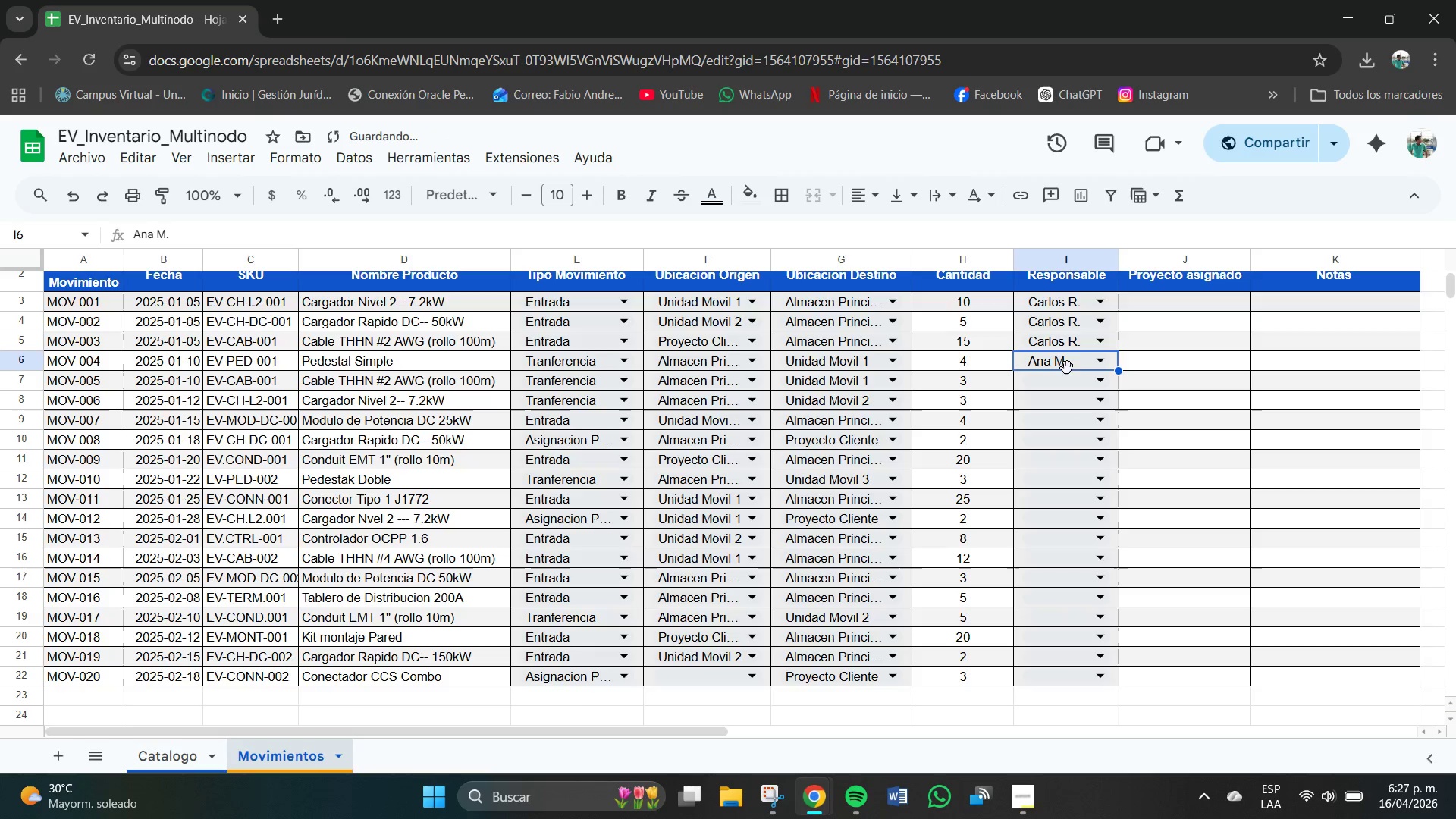 
left_click([1065, 380])
 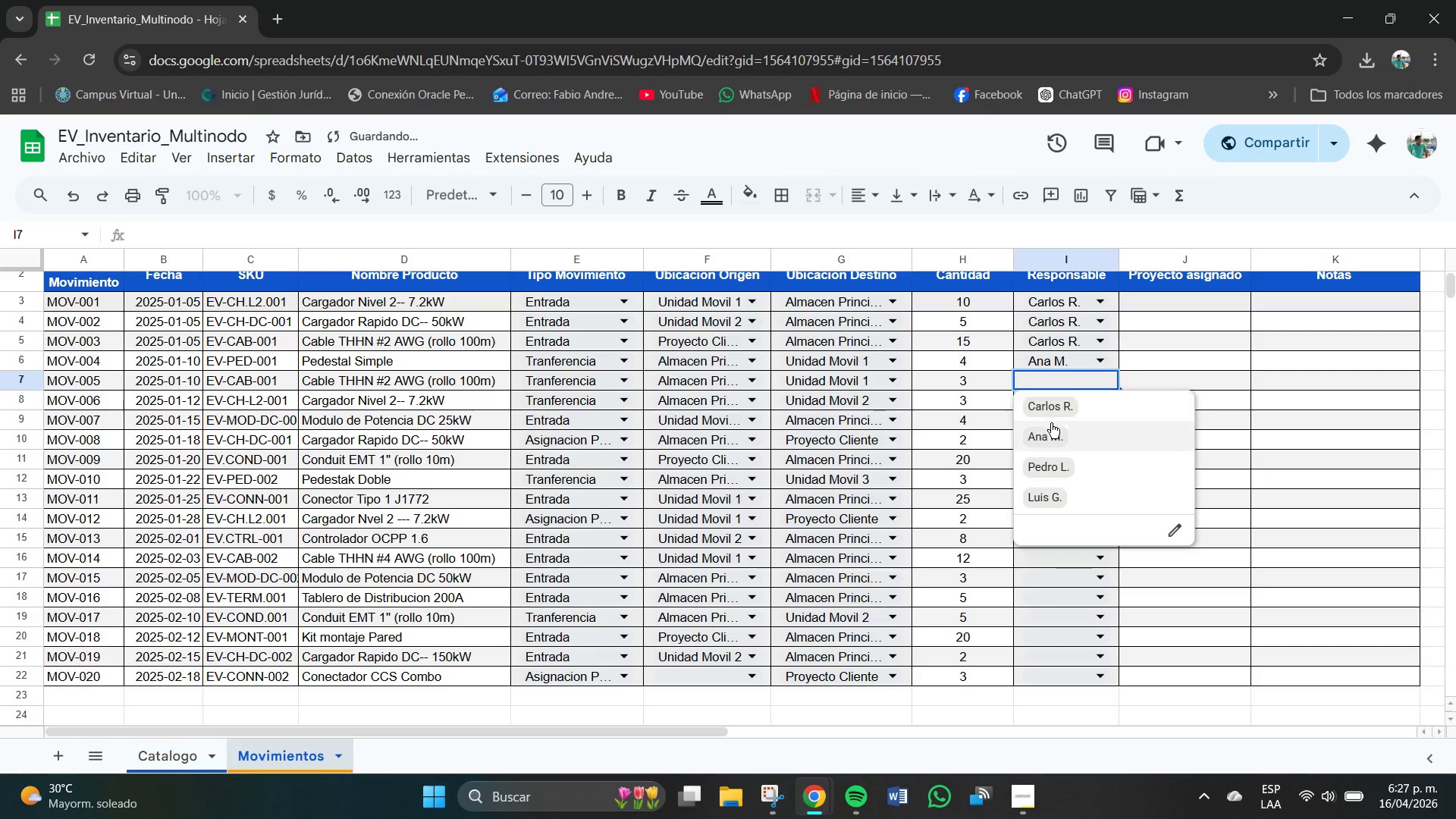 
left_click([1048, 432])
 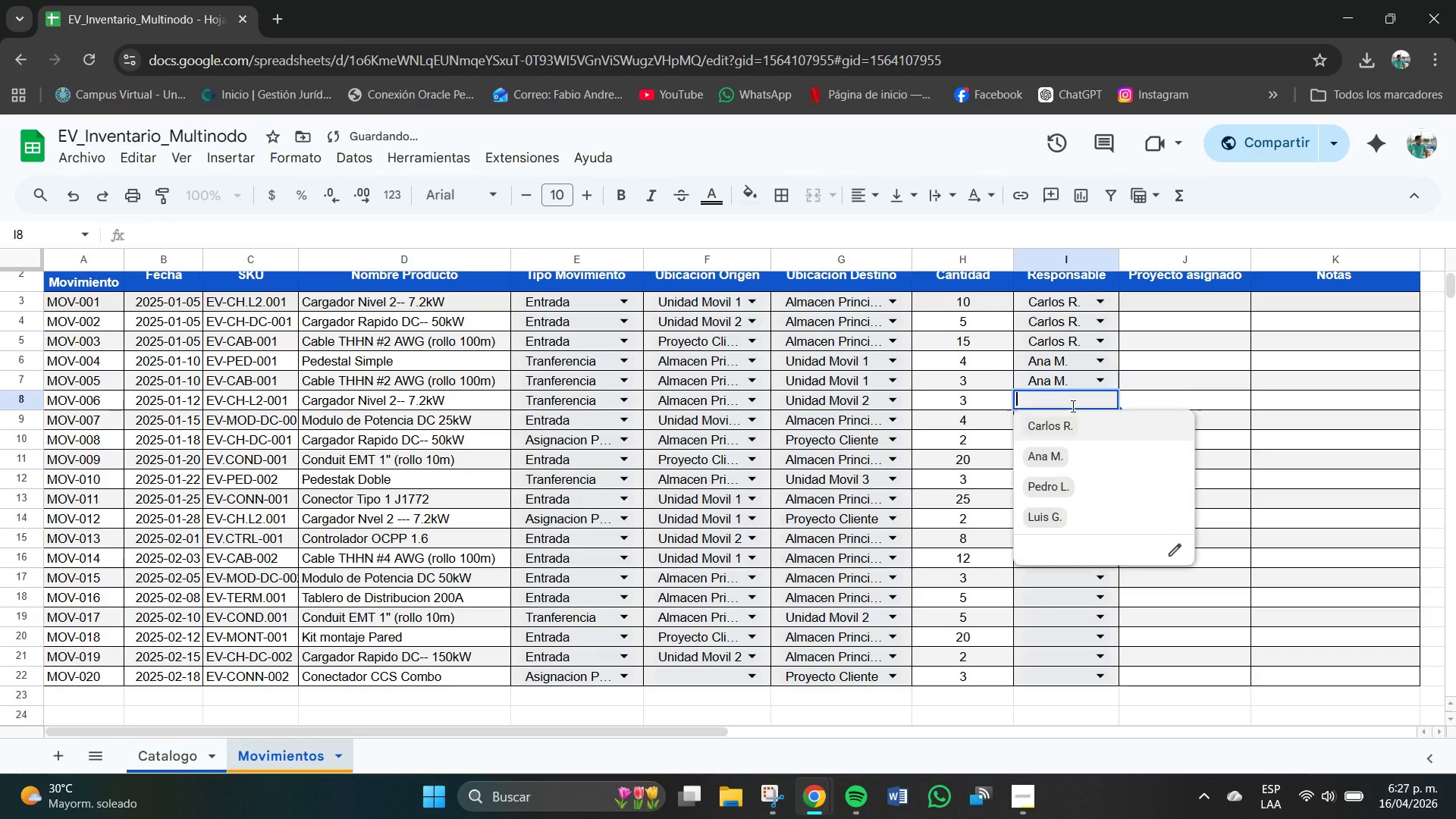 
left_click([1053, 490])
 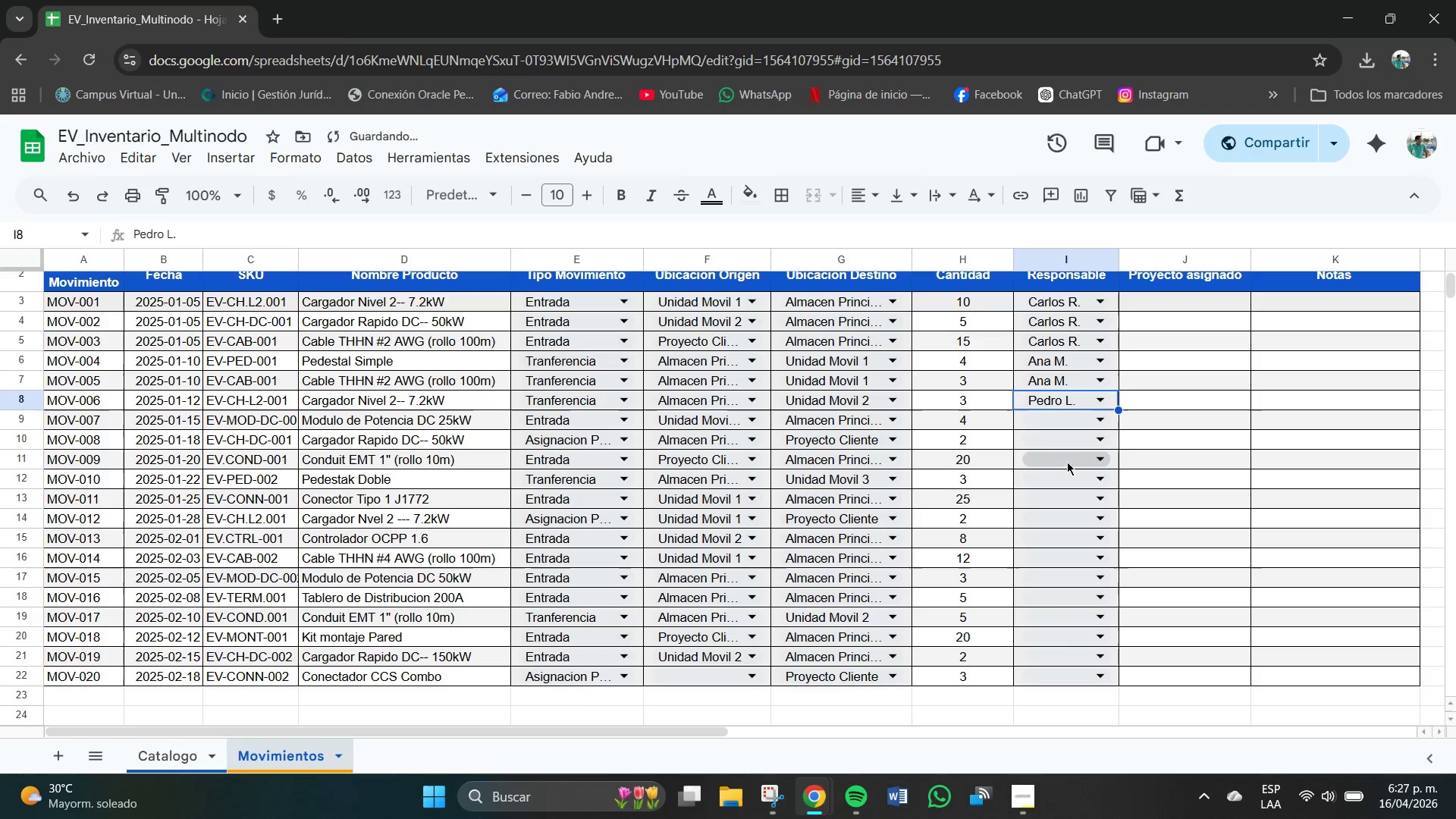 
left_click([1062, 414])
 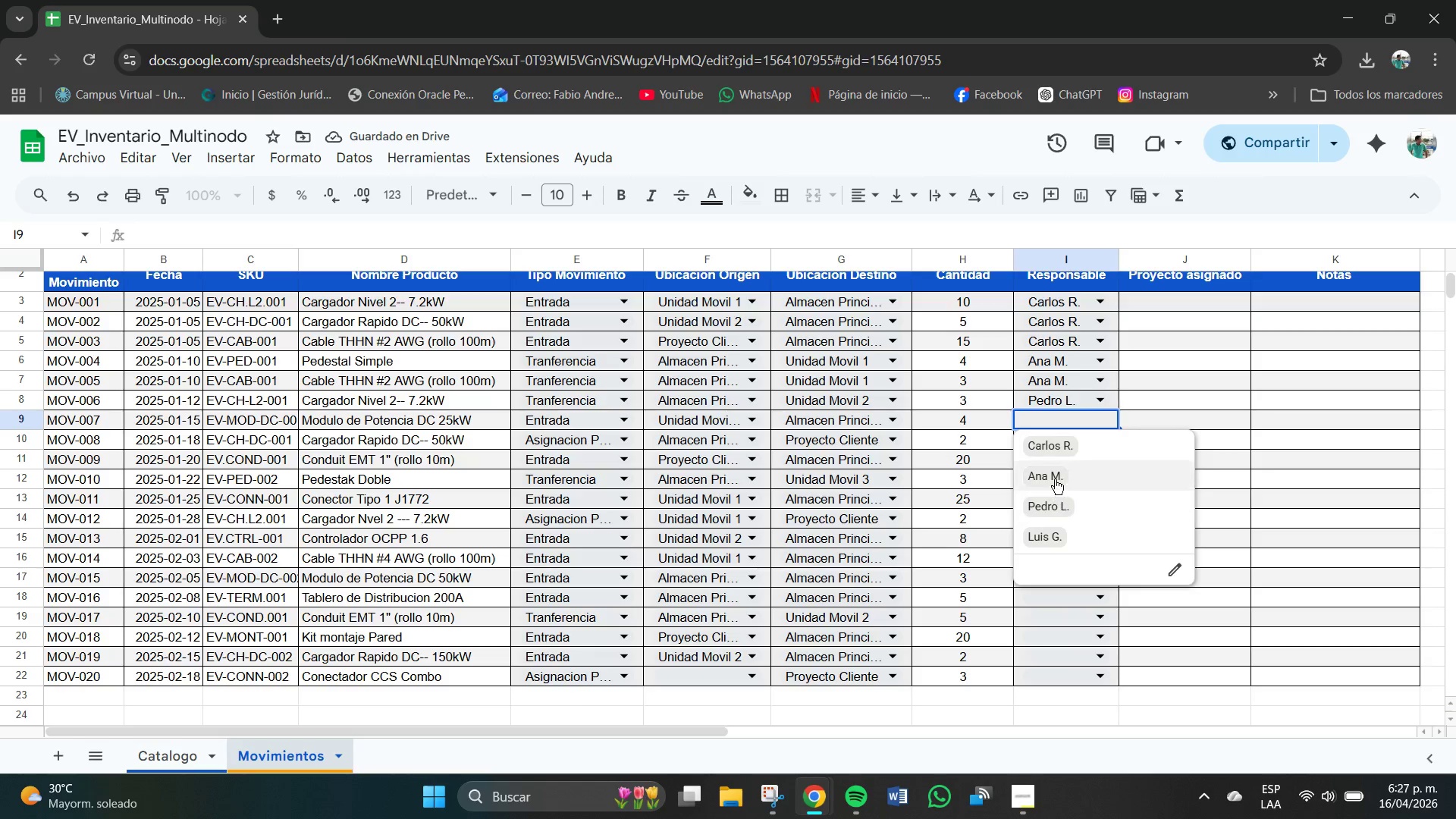 
left_click([1058, 455])
 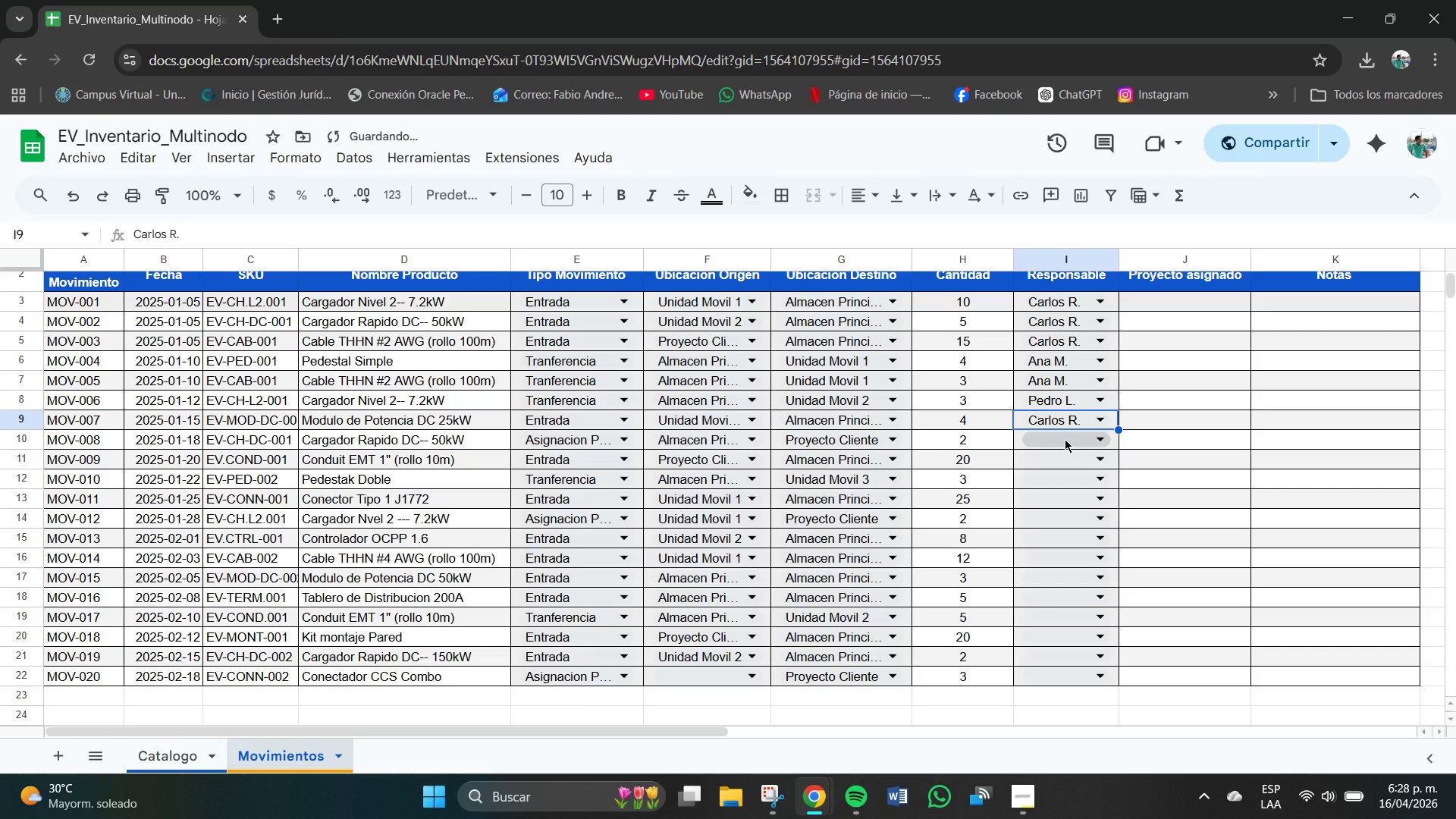 
left_click([1064, 439])
 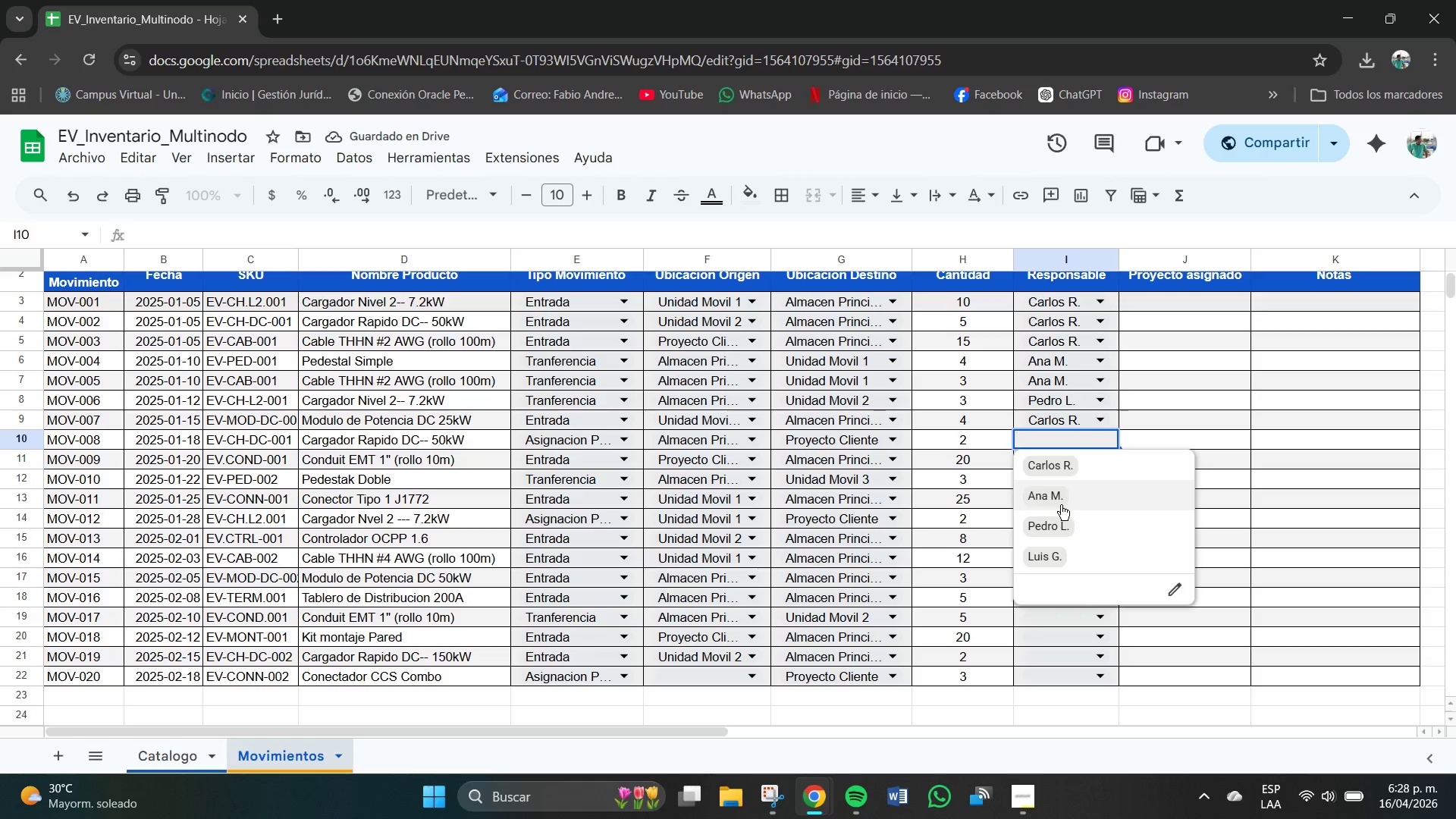 
left_click([1051, 496])
 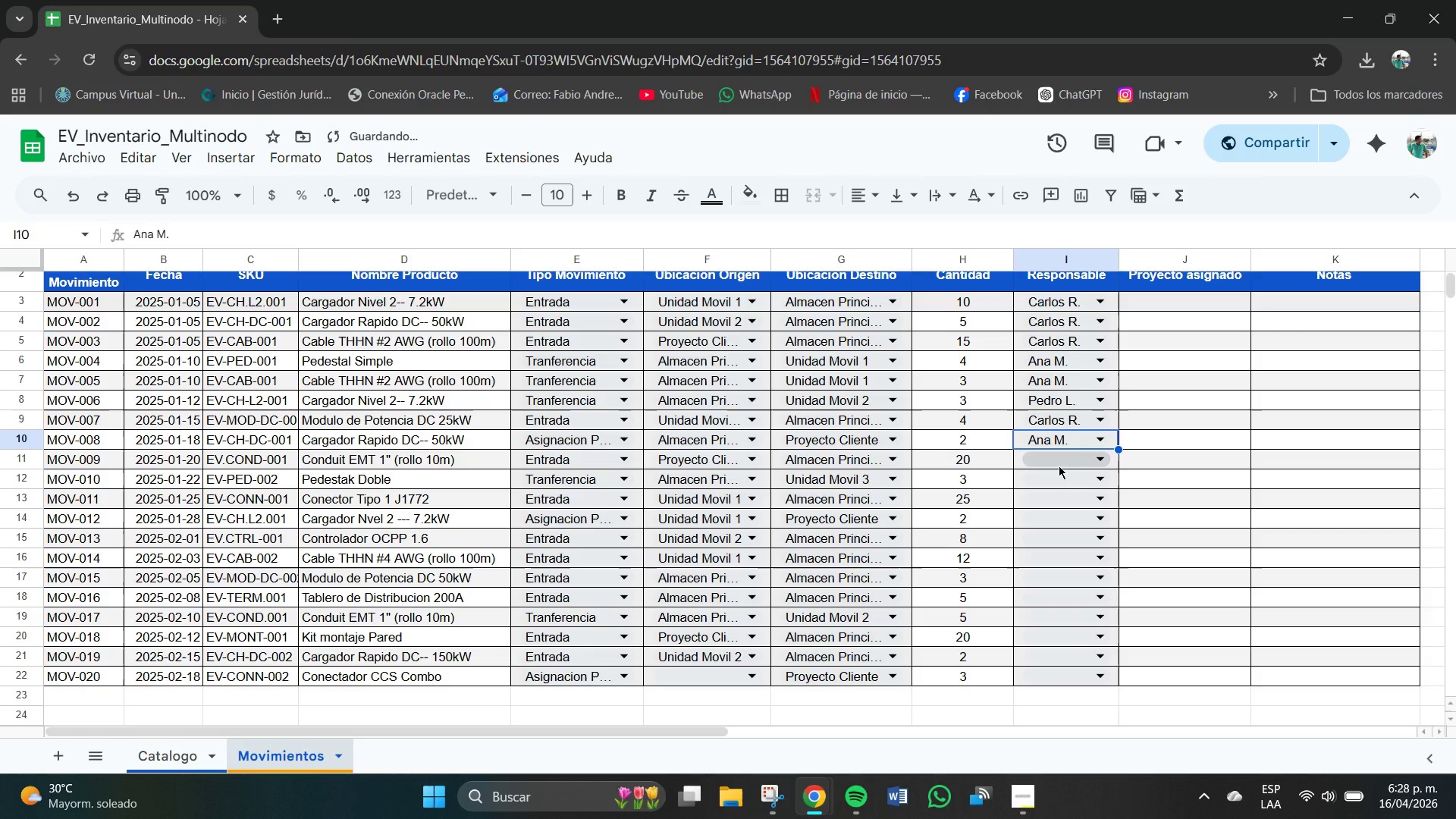 
left_click([1059, 466])
 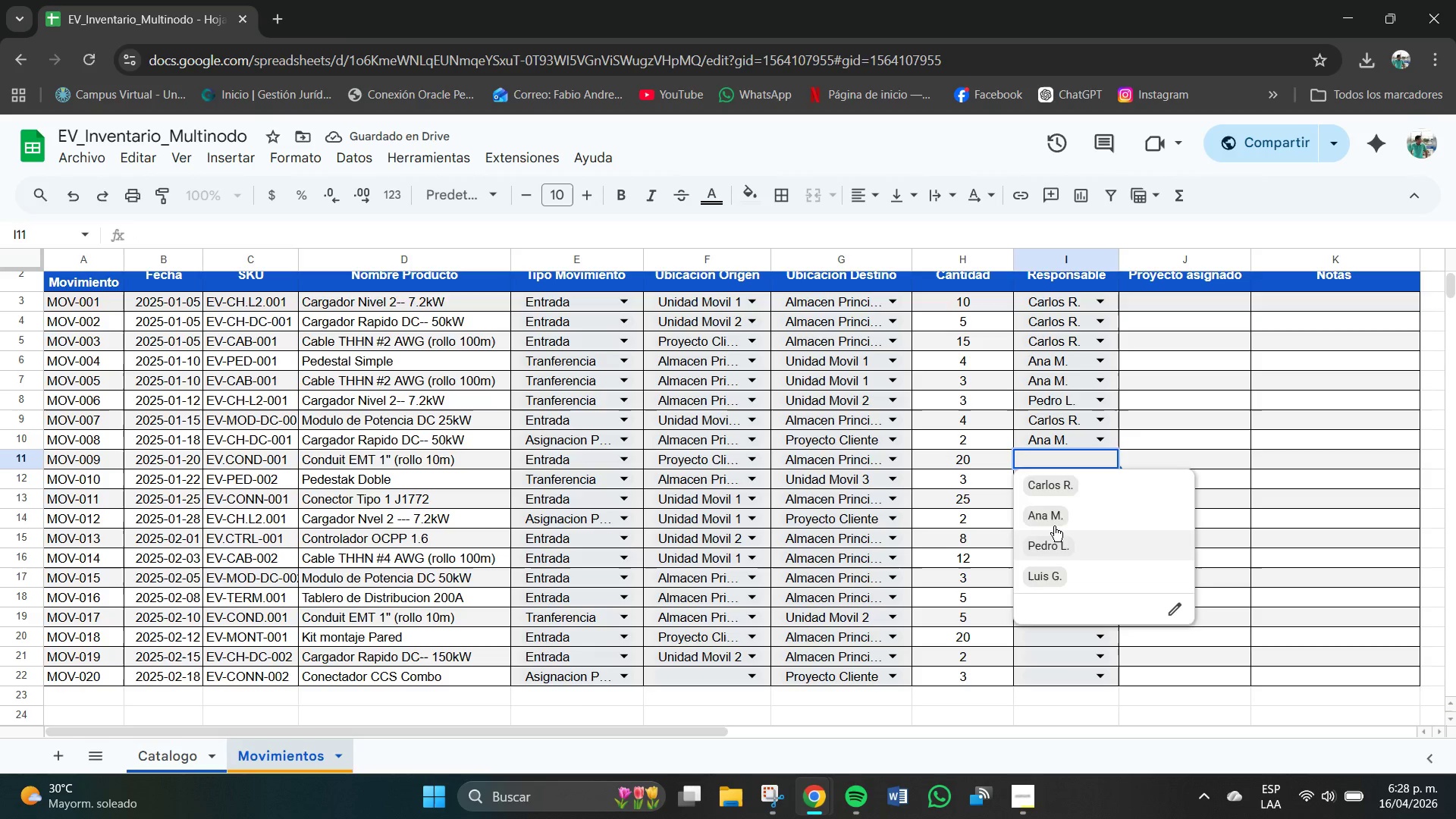 
left_click([1054, 493])
 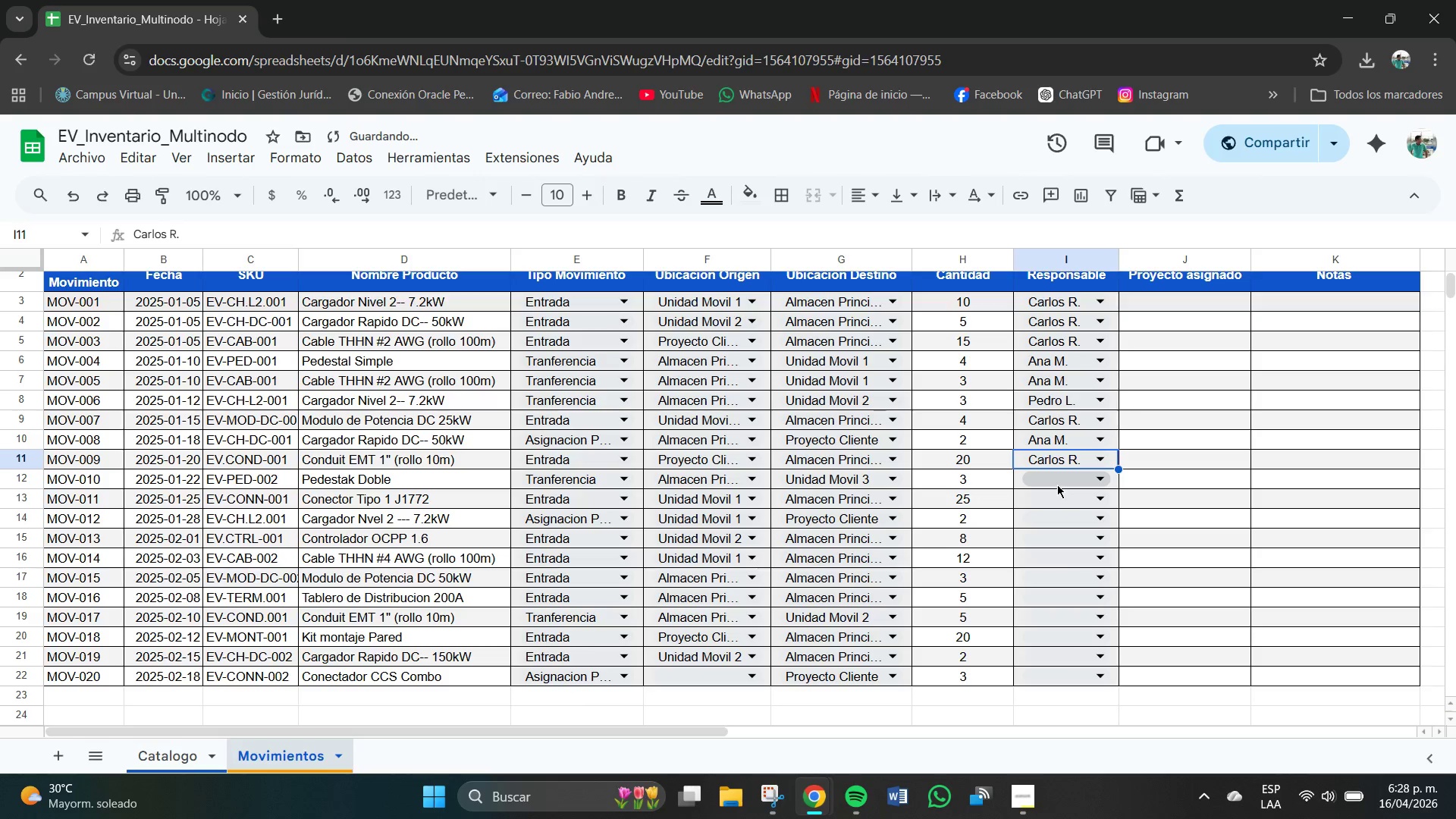 
left_click([1061, 483])
 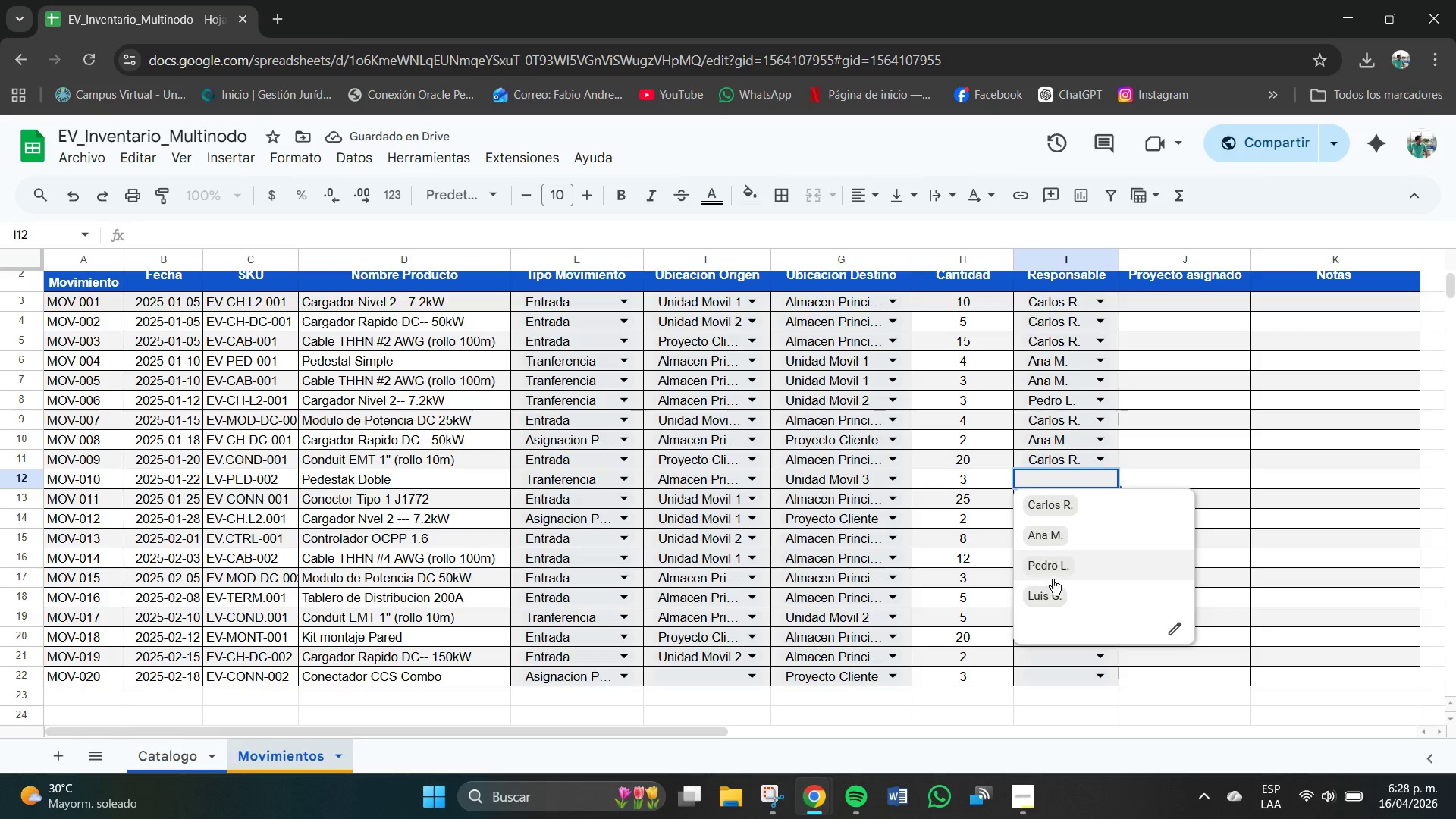 
left_click([1053, 590])
 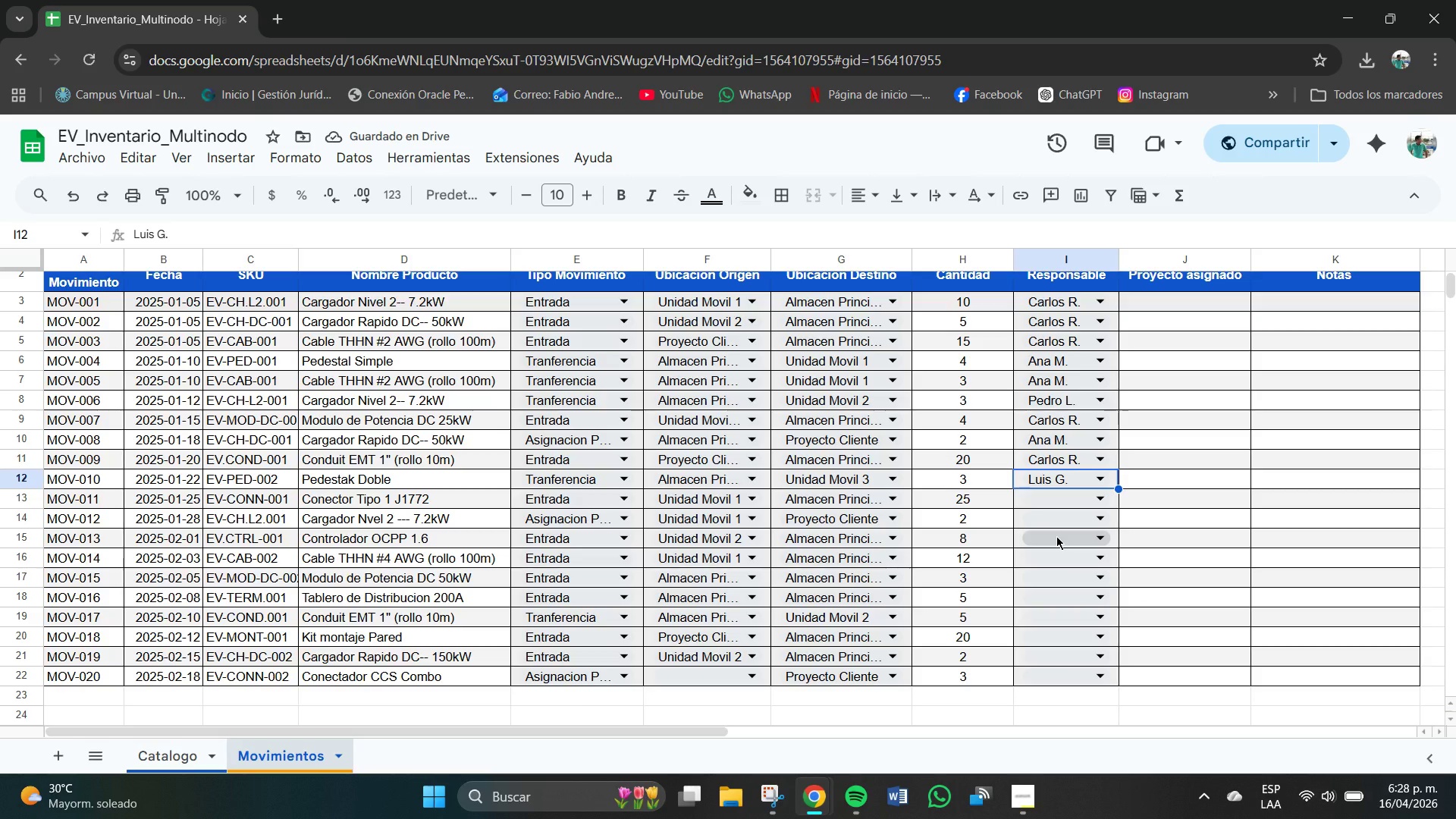 
wait(5.05)
 